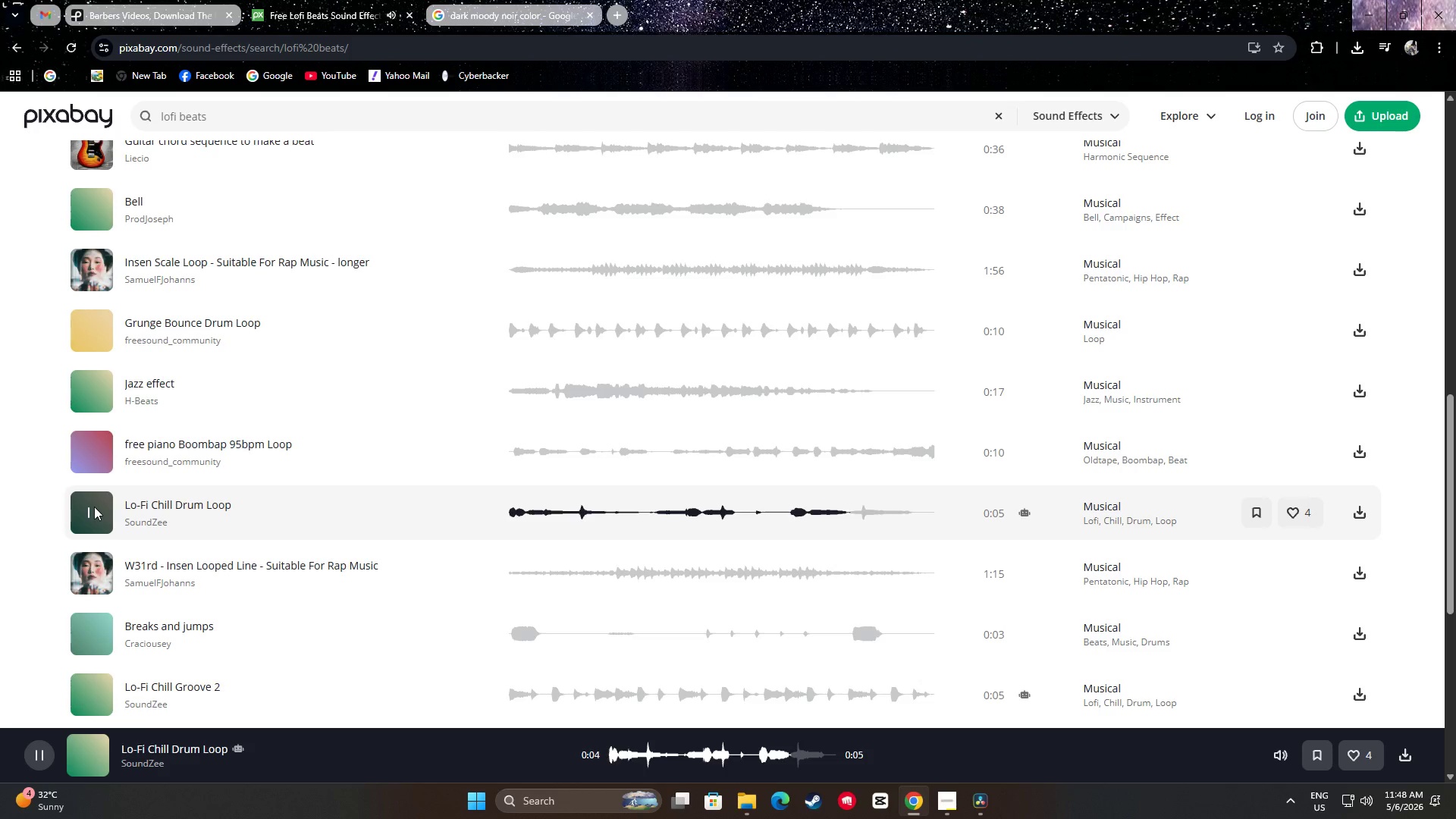 
wait(5.95)
 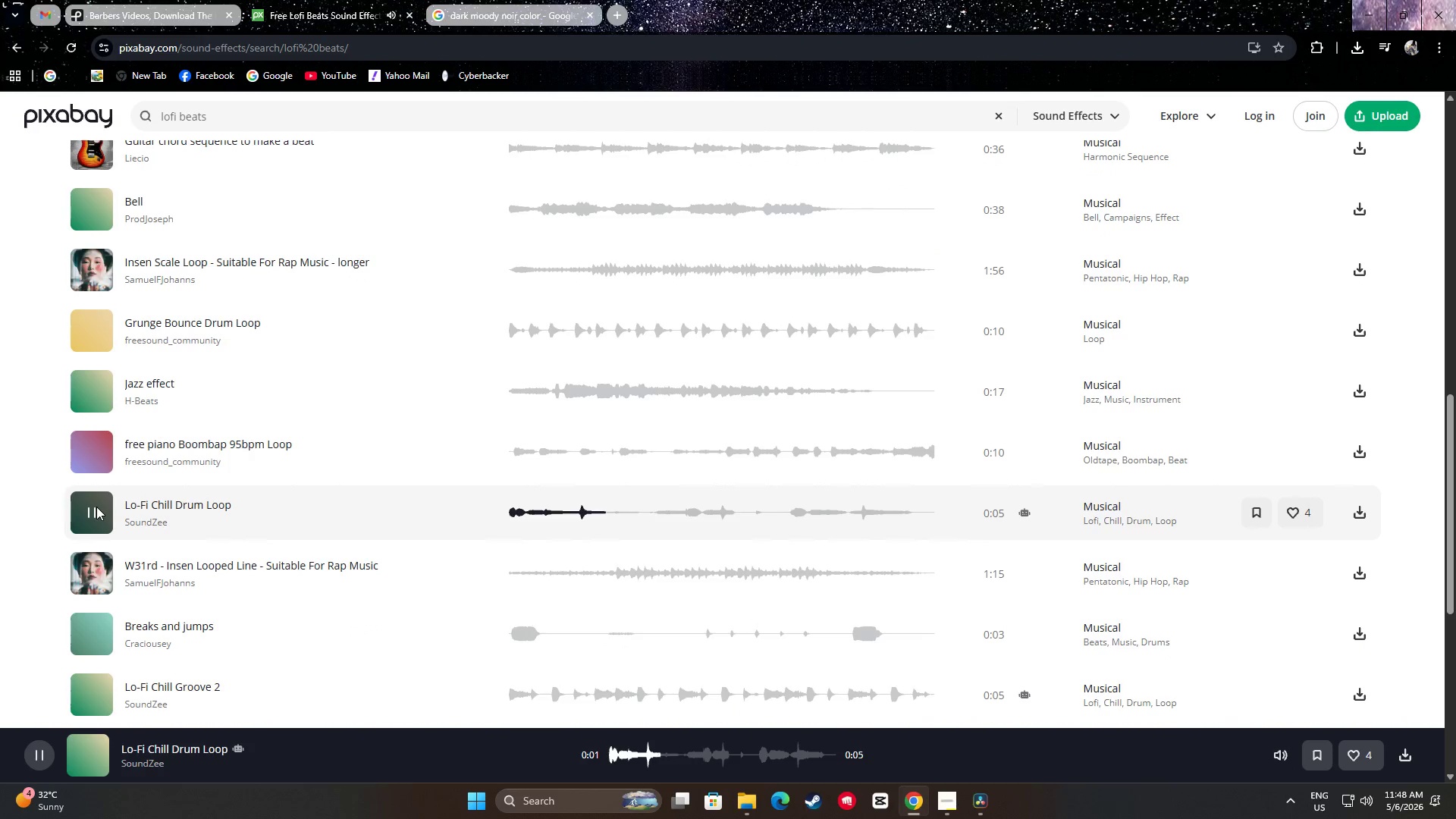 
scroll: coordinate [47, 507], scroll_direction: down, amount: 1.0
 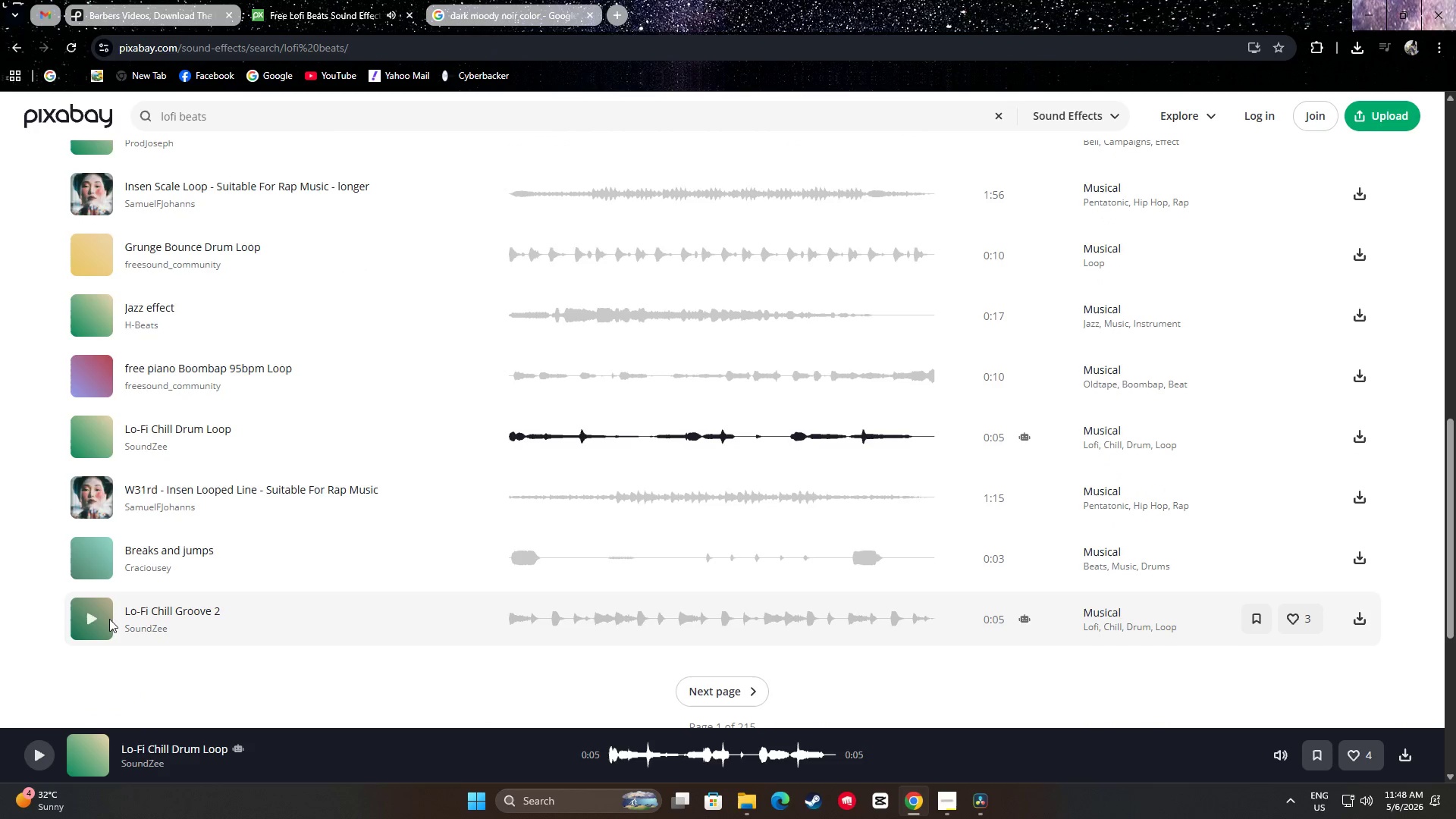 
left_click([87, 617])
 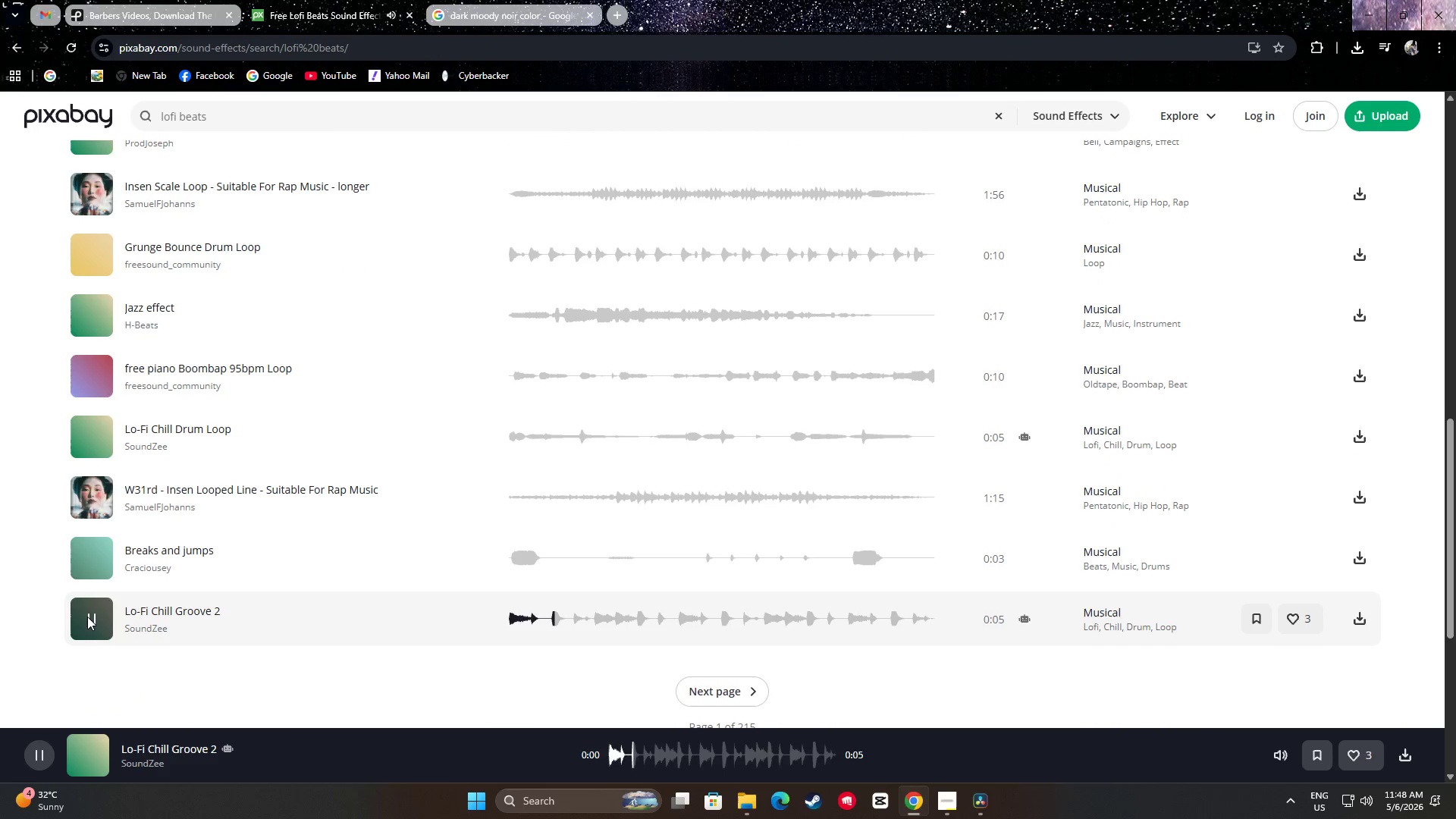 
left_click([87, 617])
 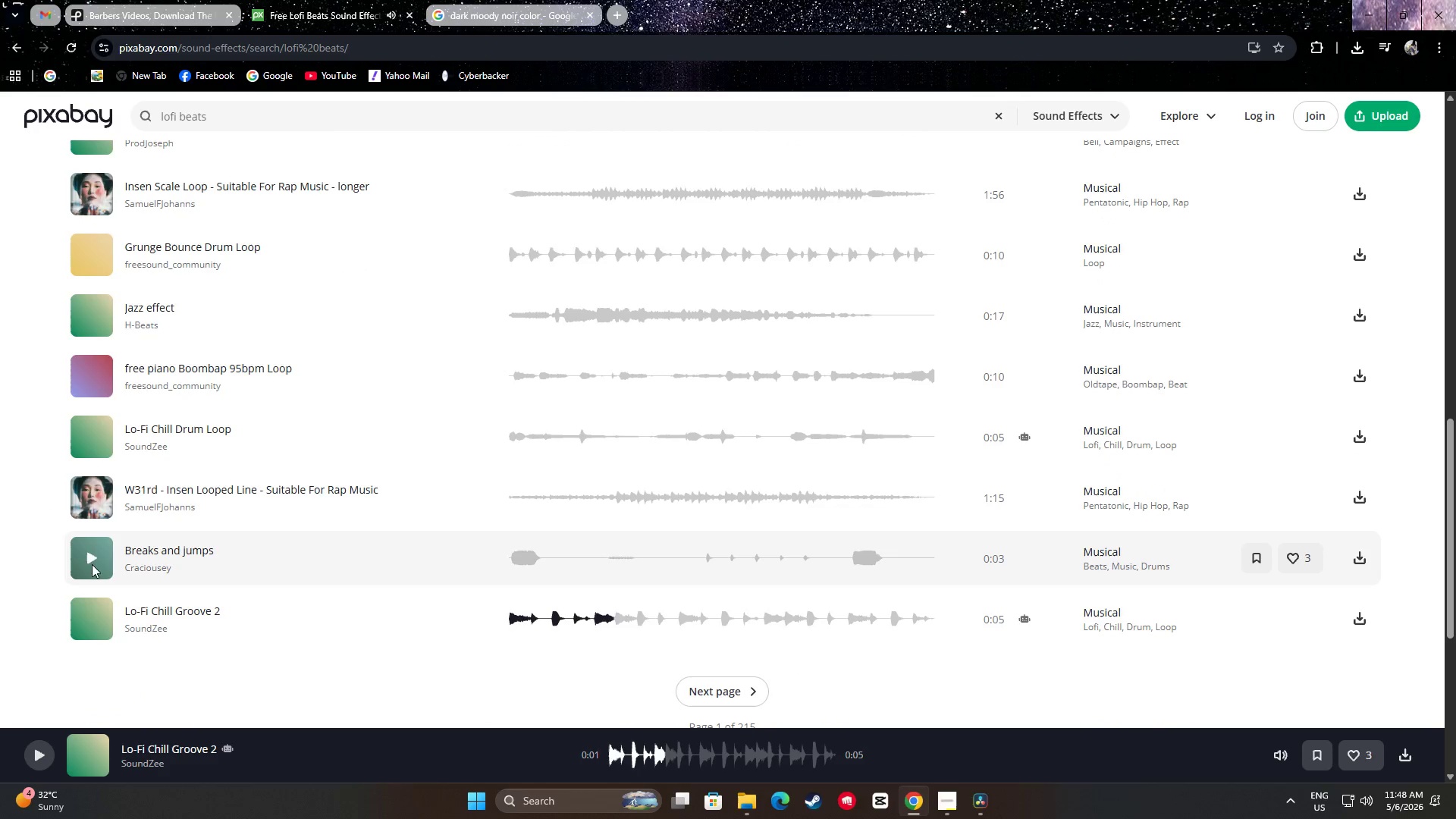 
left_click([93, 560])
 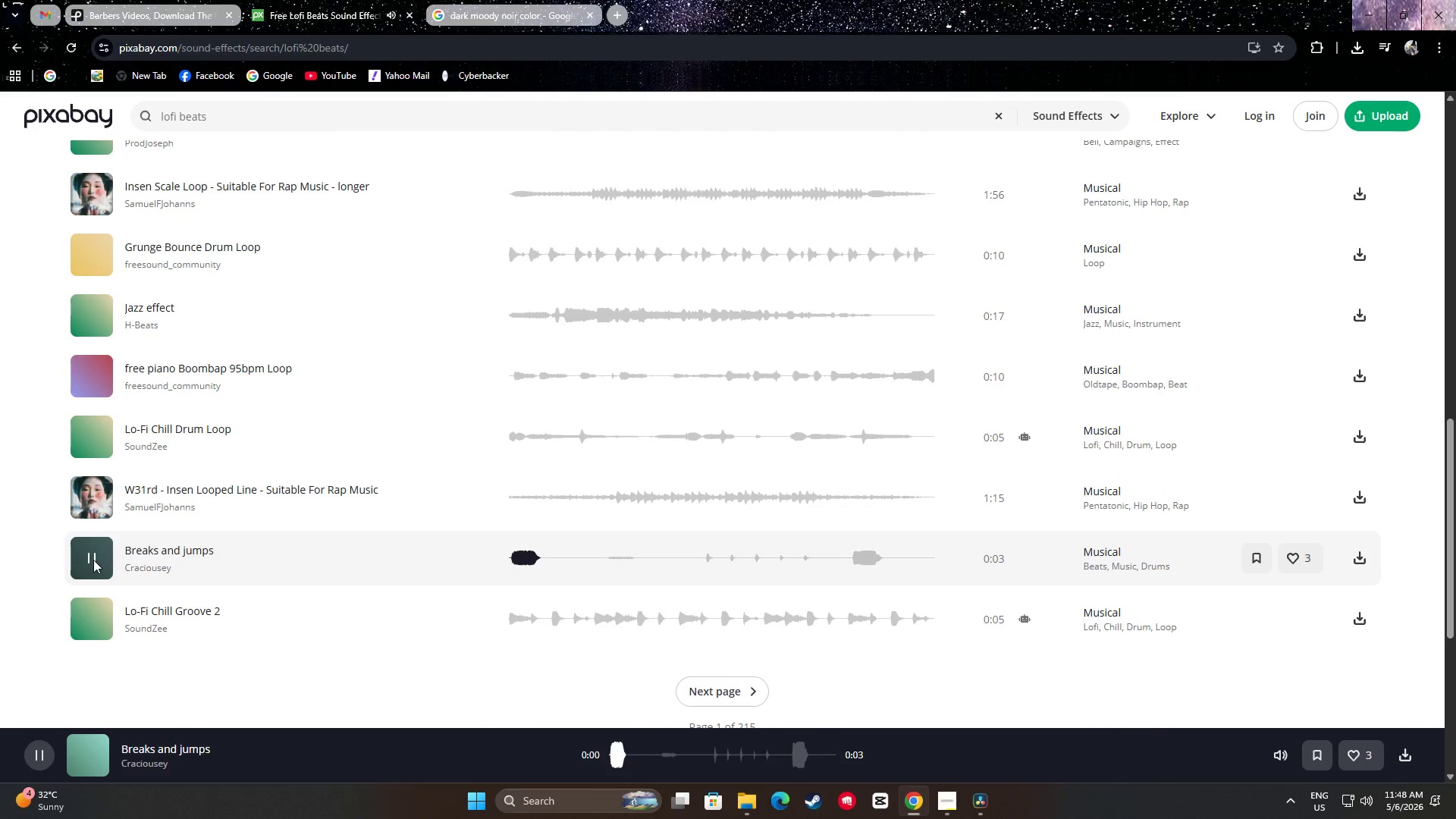 
left_click([93, 557])
 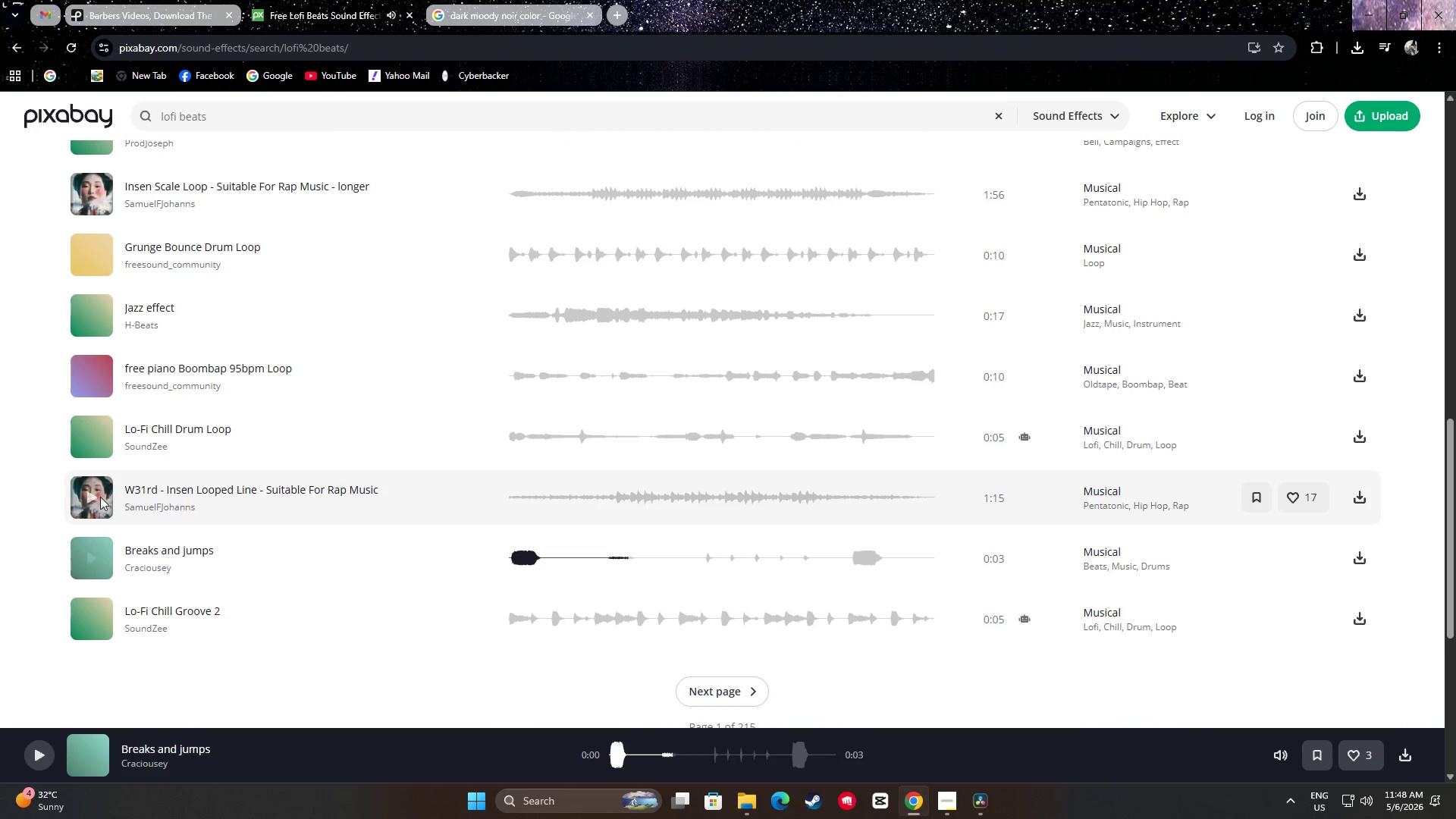 
left_click([97, 496])
 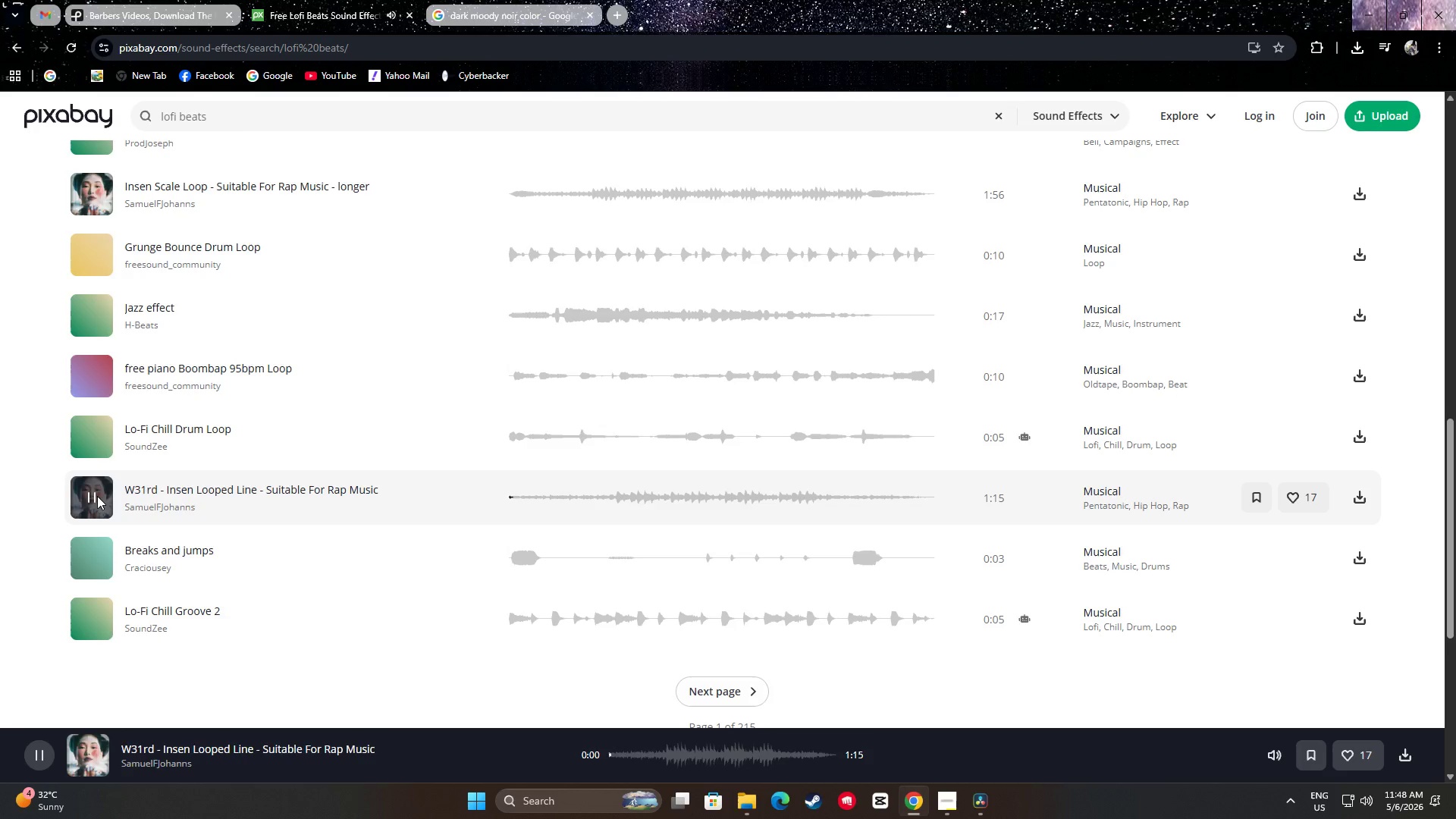 
left_click([97, 496])
 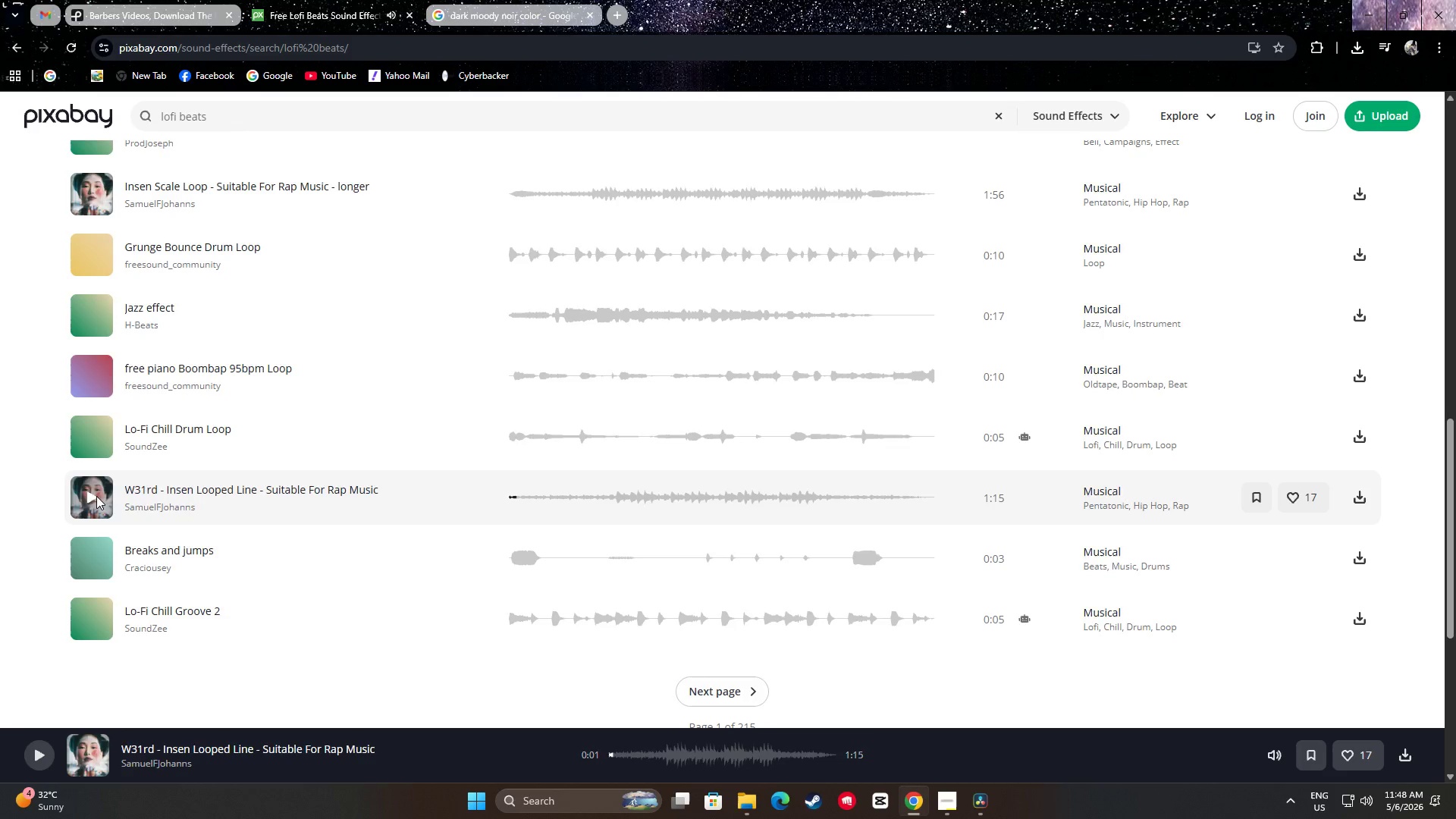 
scroll: coordinate [91, 500], scroll_direction: down, amount: 2.0
 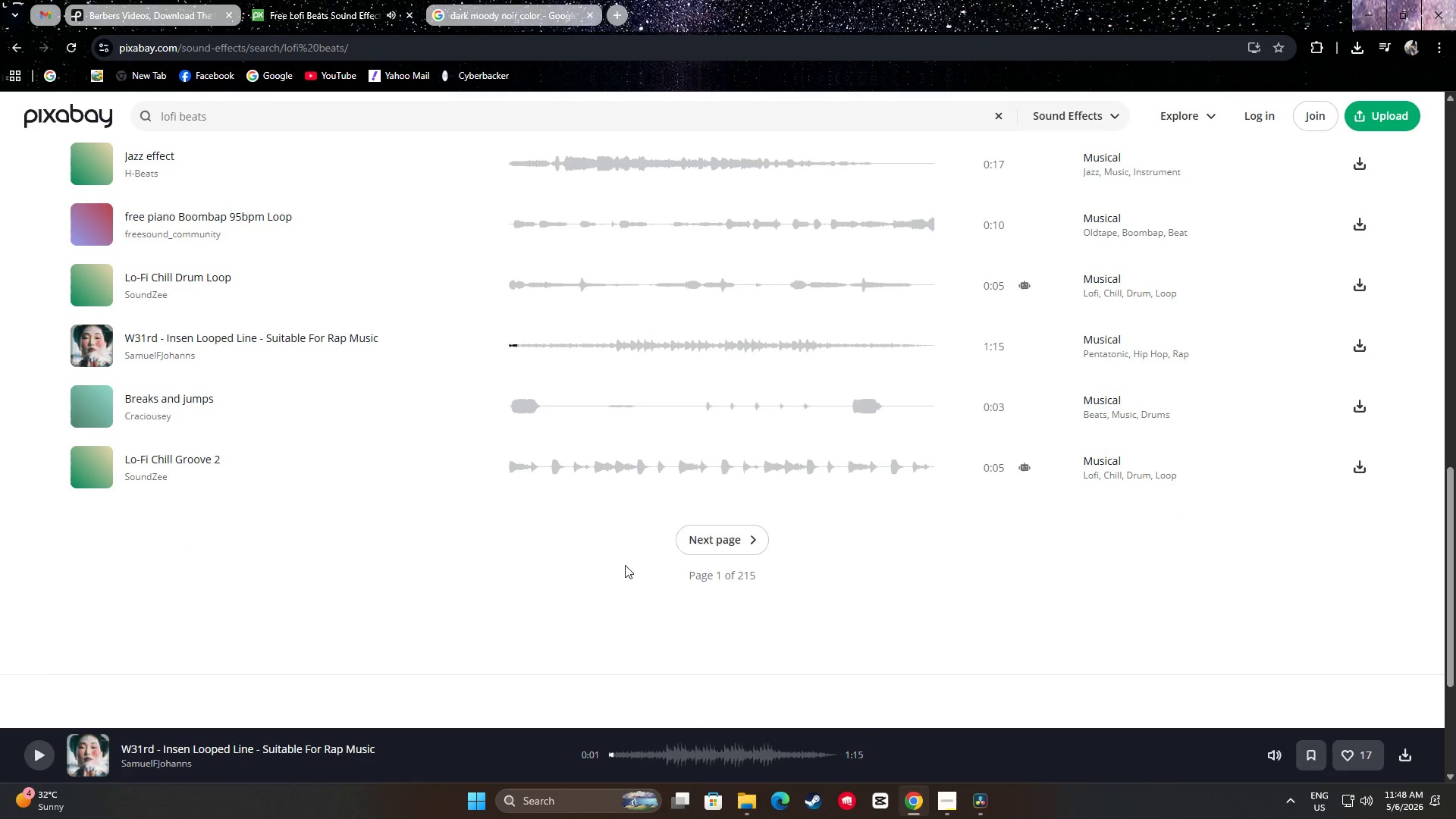 
left_click_drag(start_coordinate=[720, 529], to_coordinate=[720, 533])
 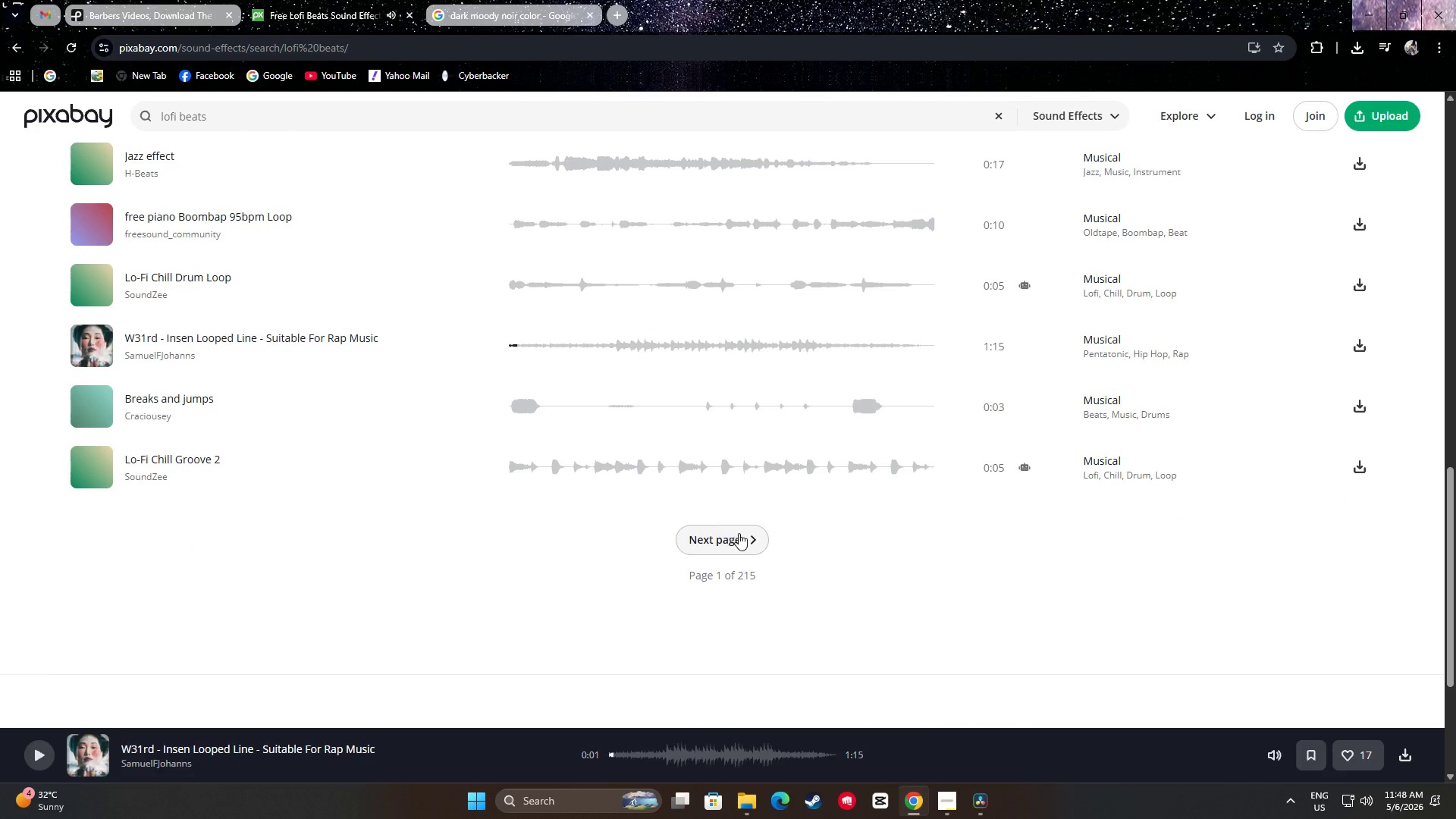 
left_click([730, 541])
 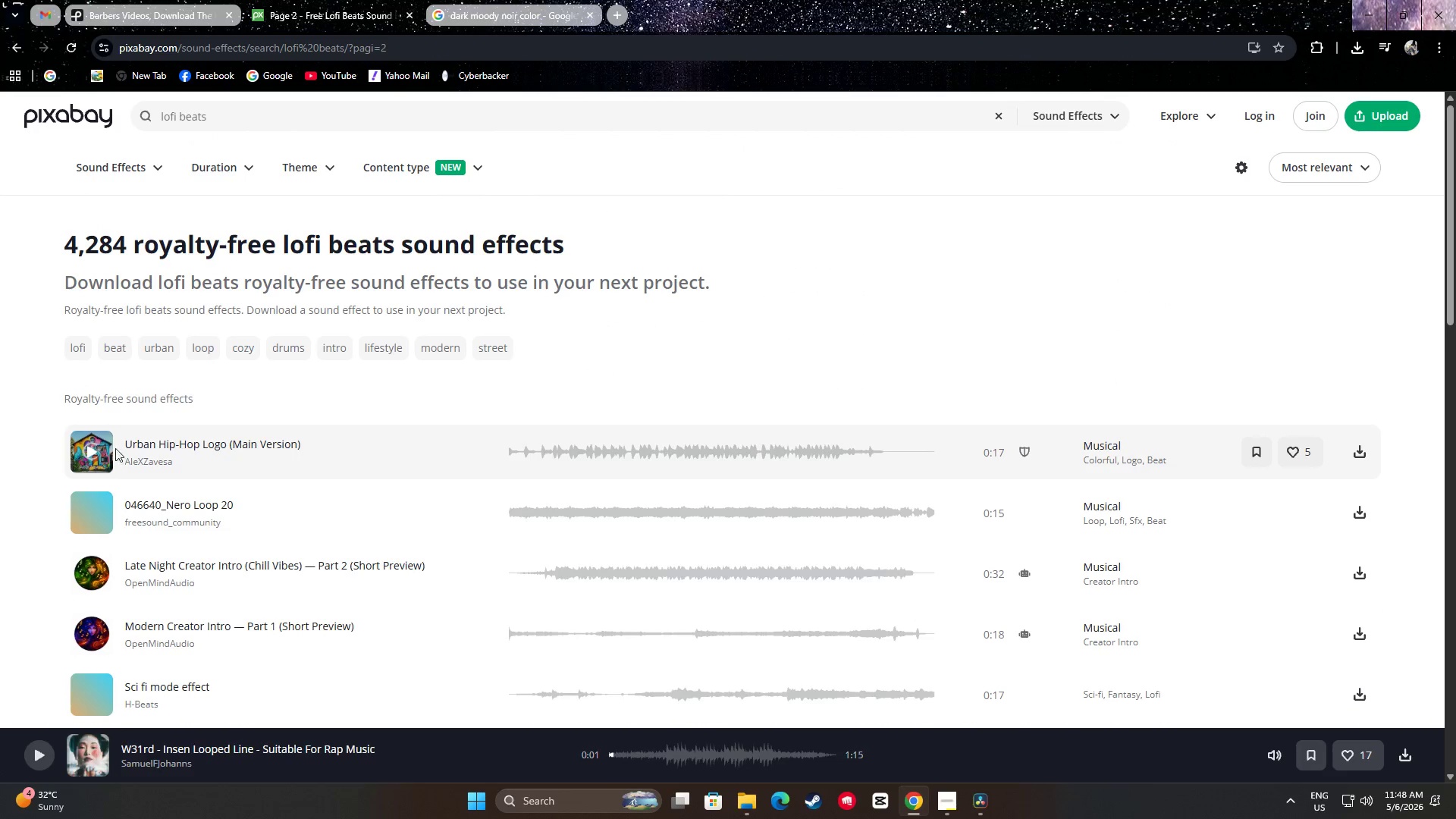 
left_click([93, 449])
 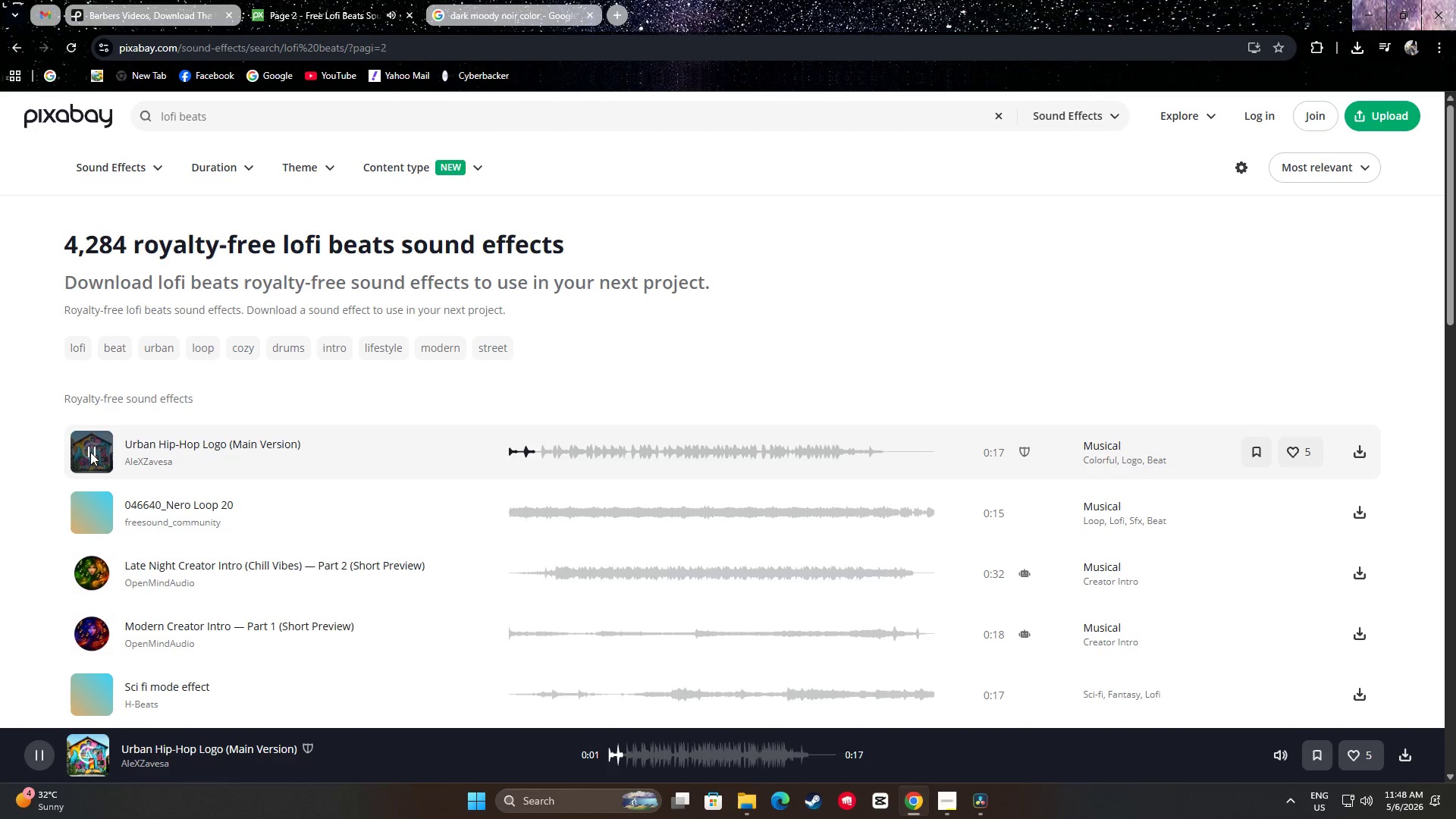 
left_click([90, 452])
 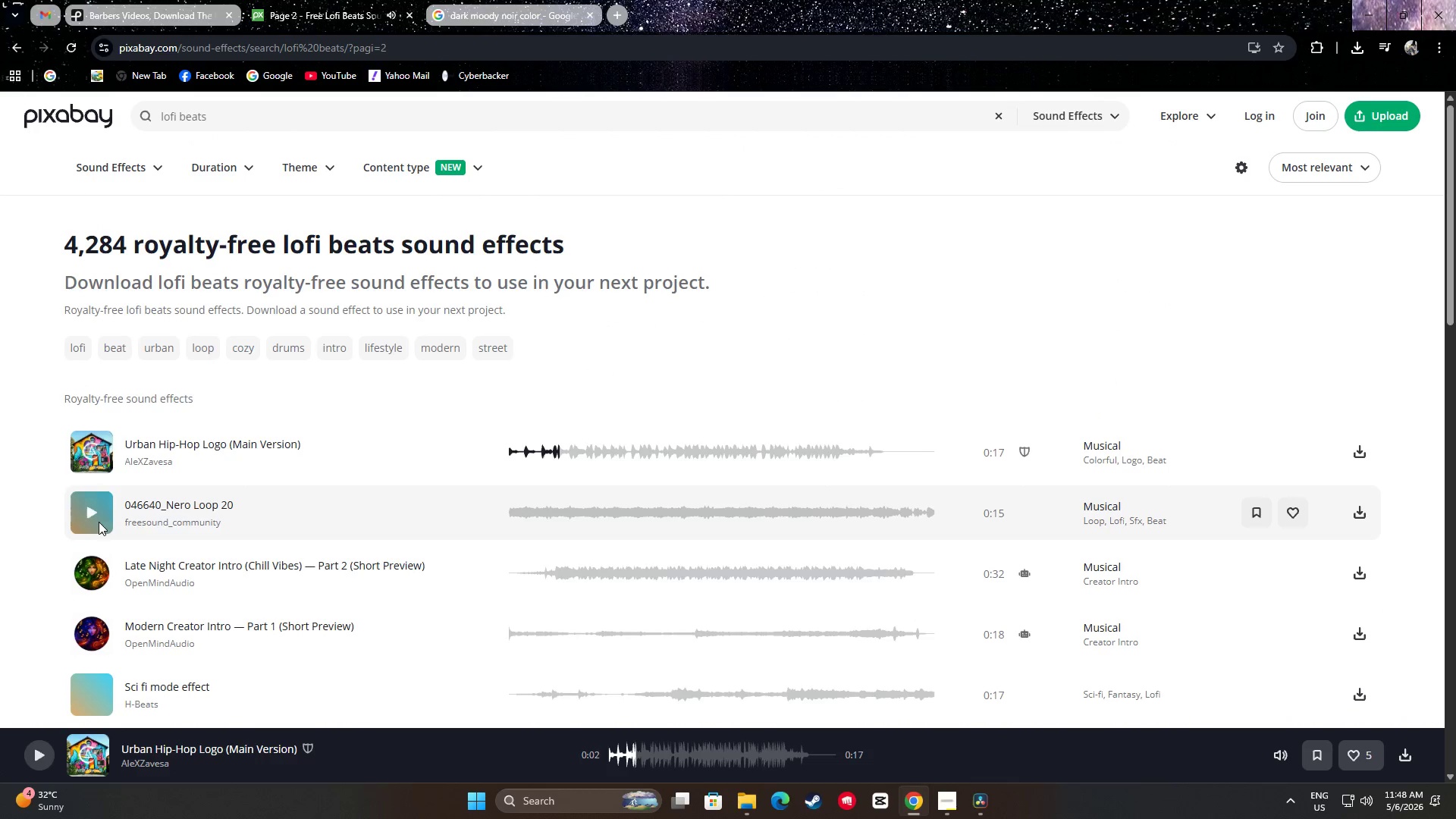 
left_click([96, 513])
 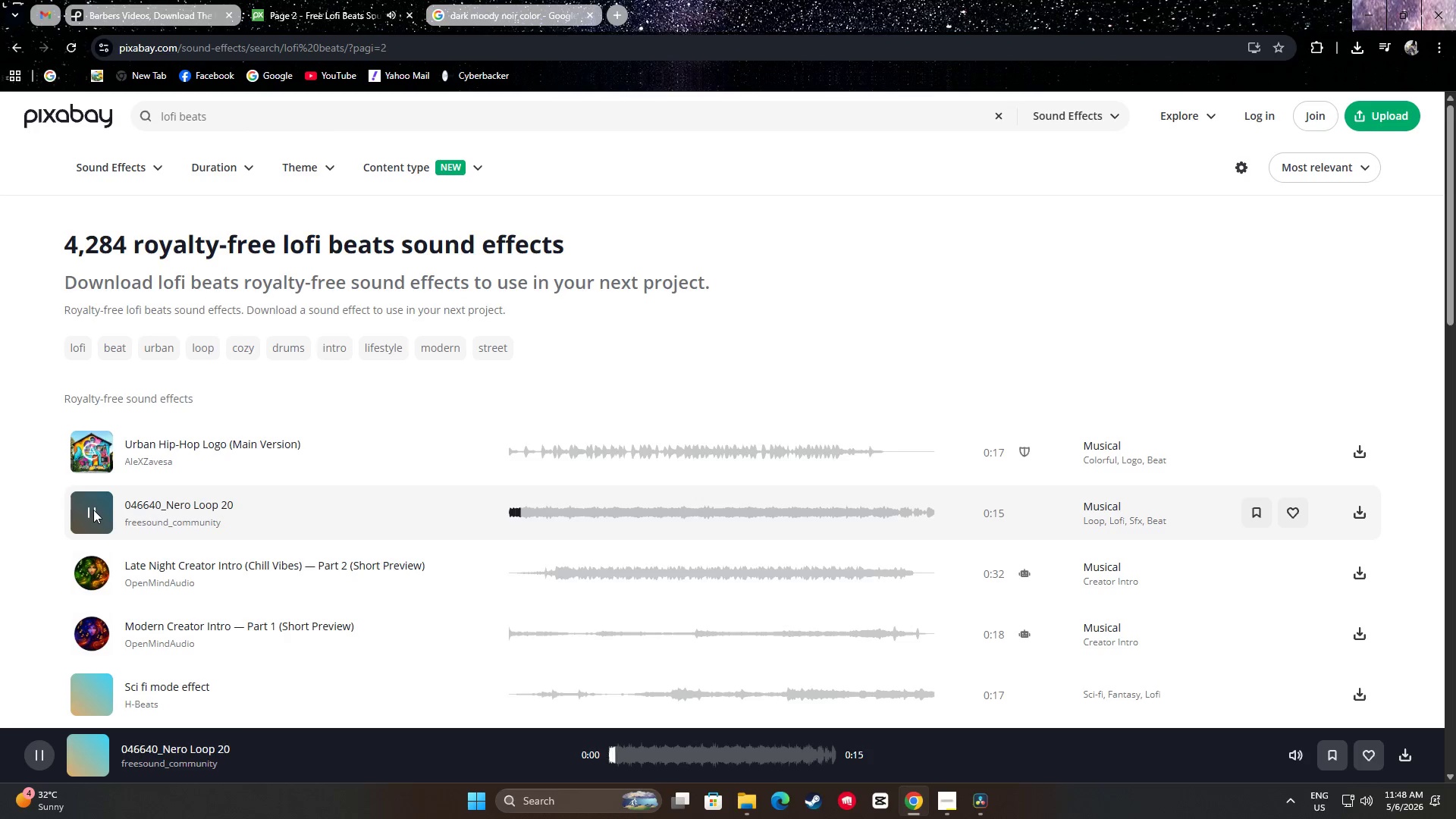 
left_click([93, 510])
 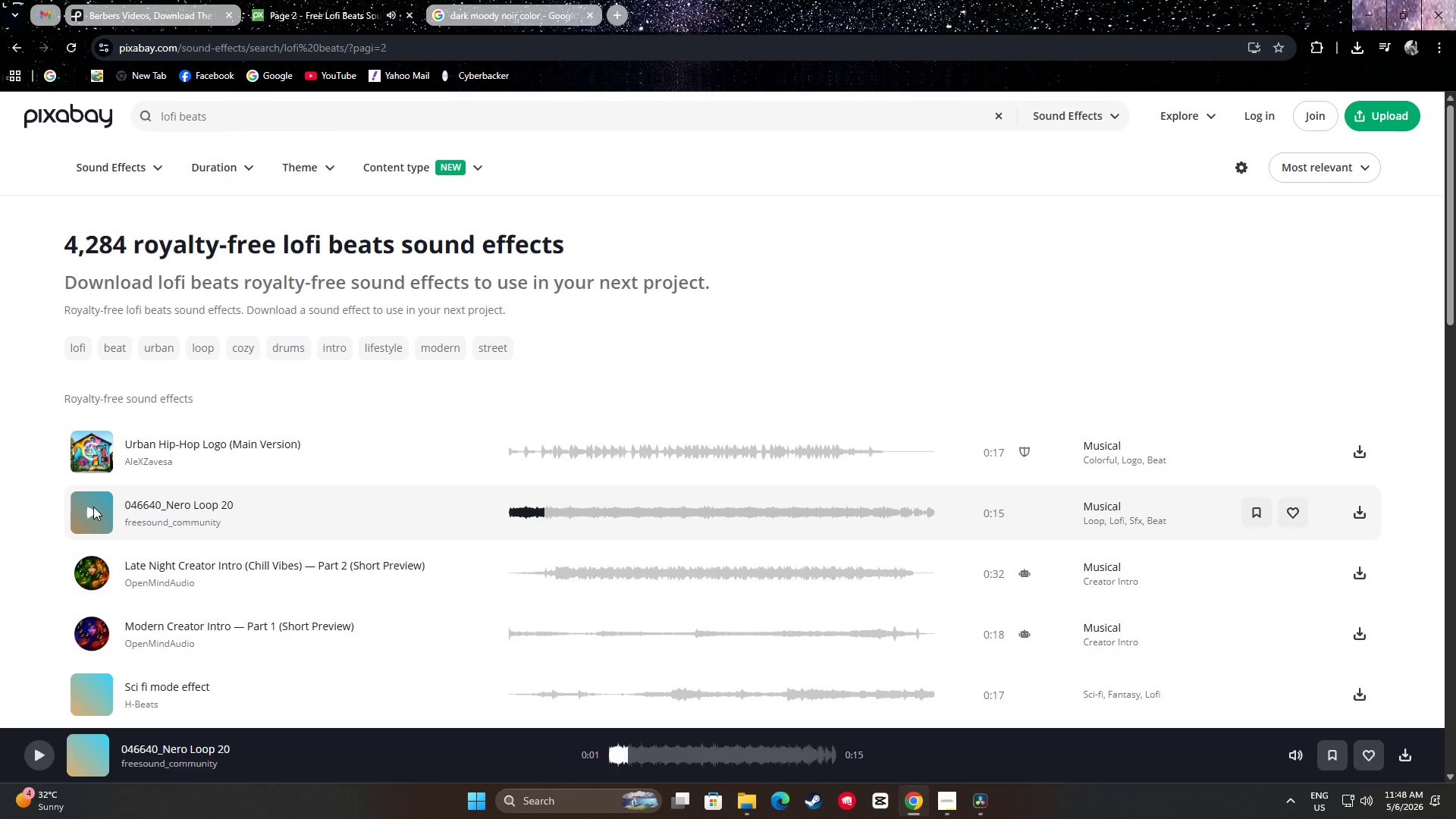 
scroll: coordinate [94, 500], scroll_direction: down, amount: 2.0
 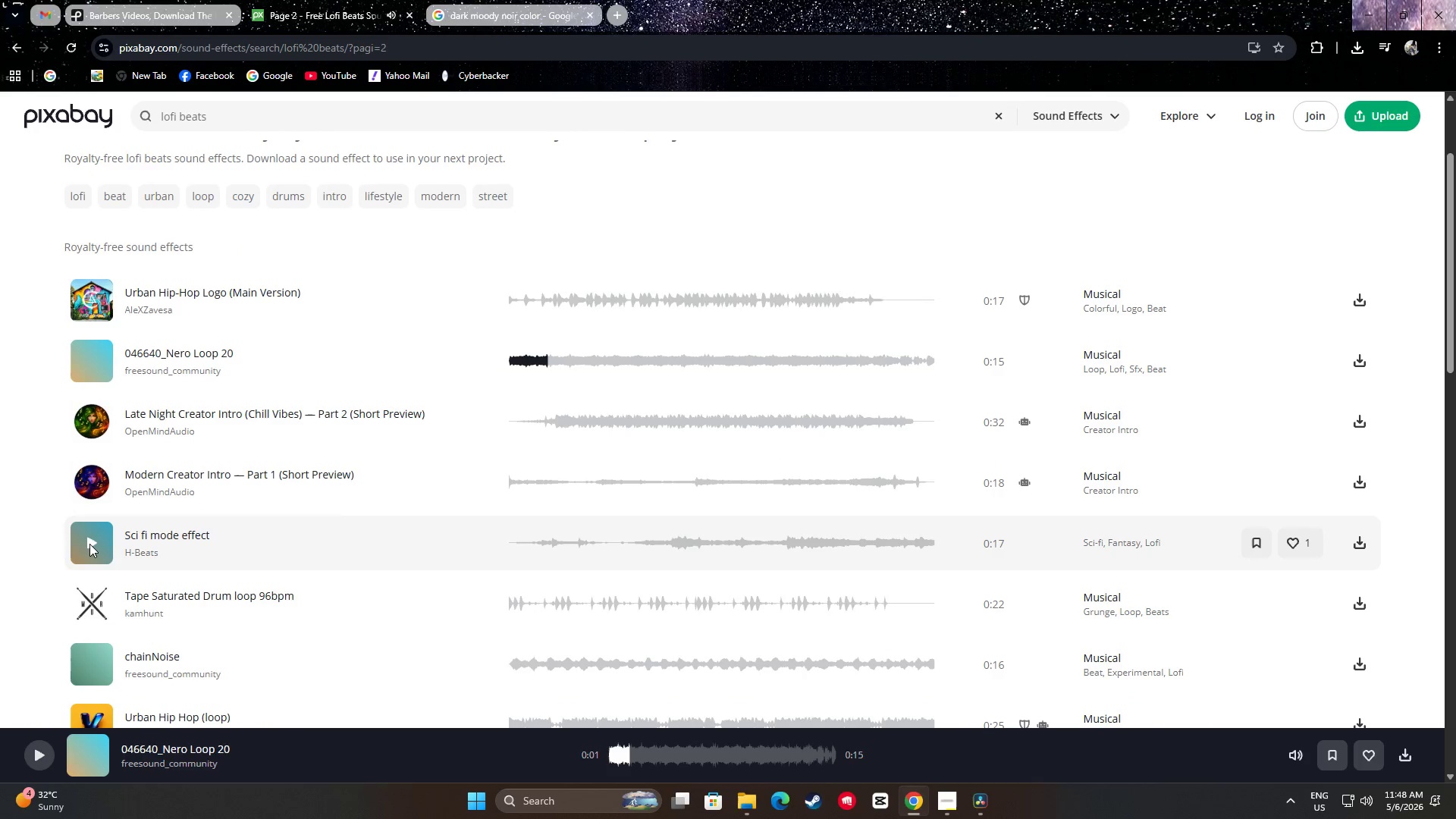 
left_click([85, 546])
 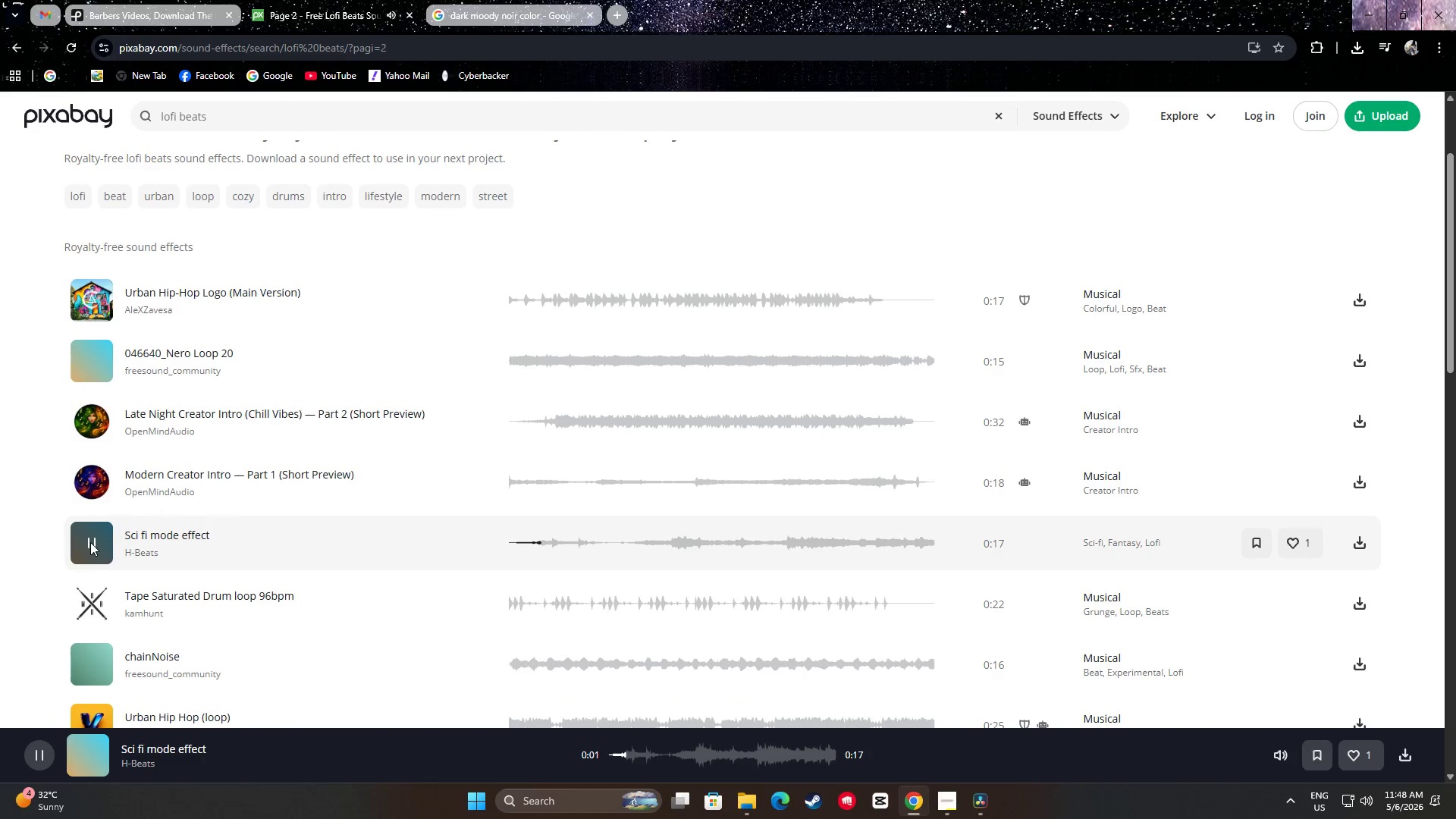 
left_click([90, 542])
 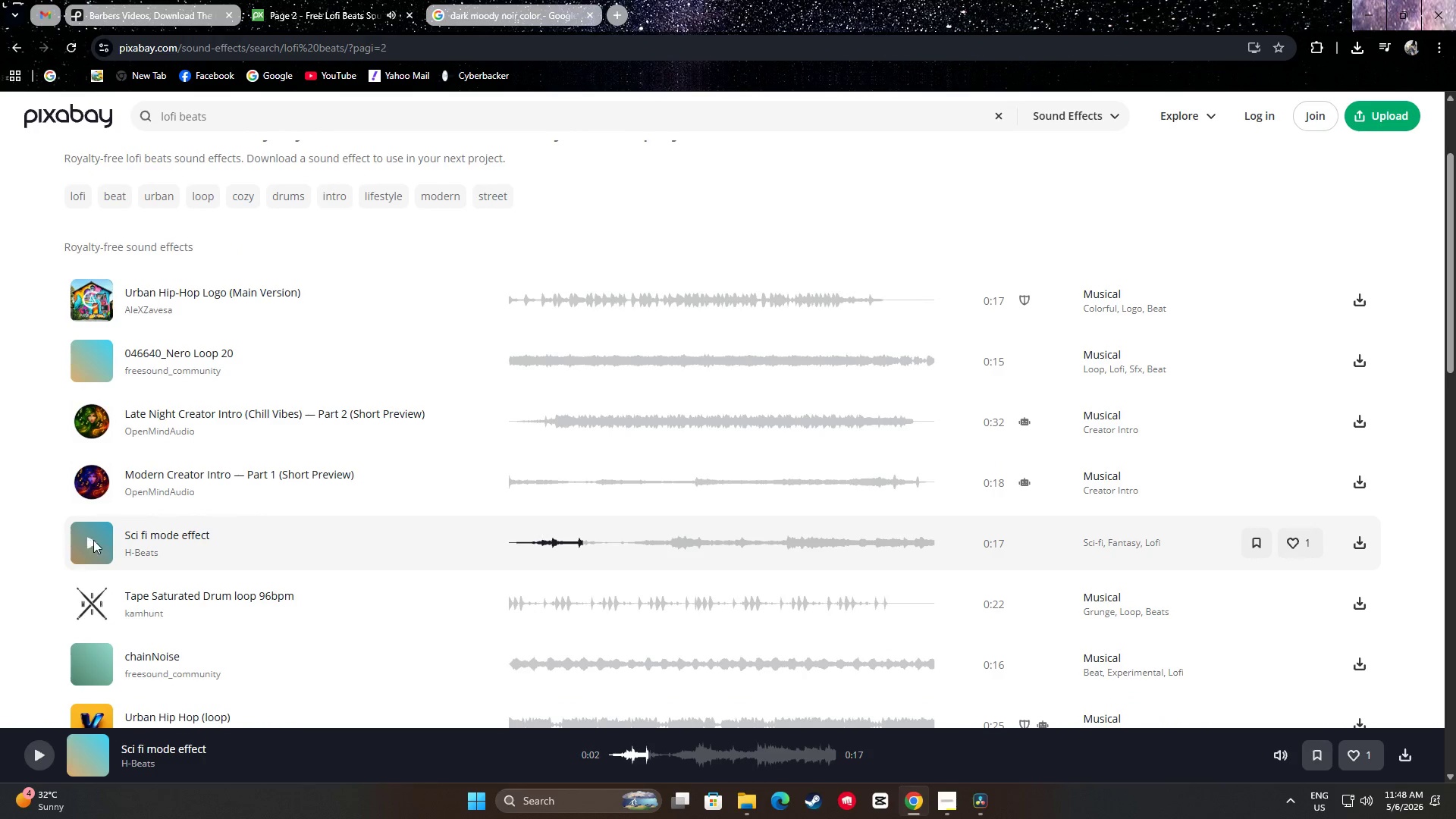 
scroll: coordinate [216, 494], scroll_direction: down, amount: 3.0
 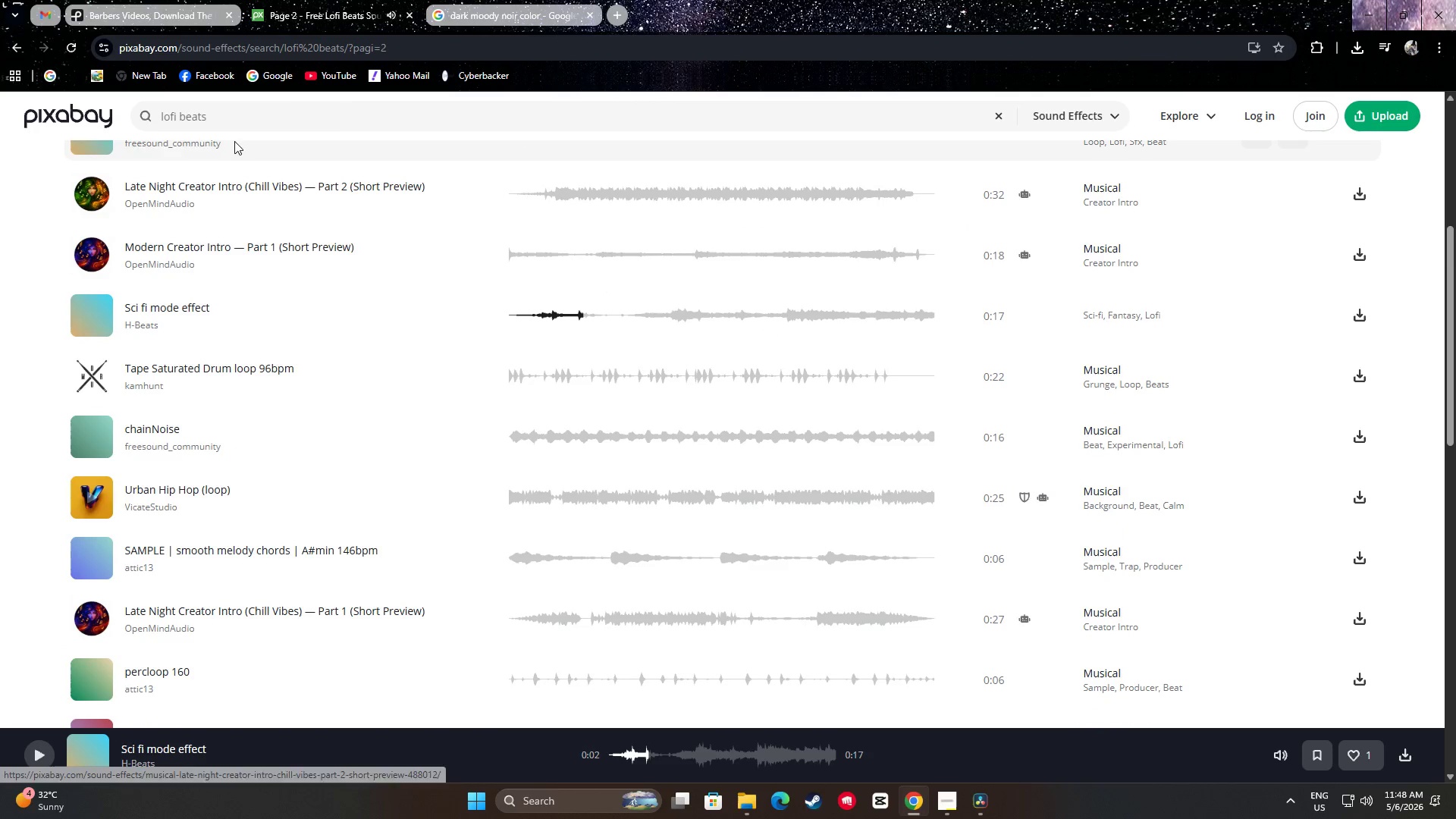 
left_click_drag(start_coordinate=[222, 113], to_coordinate=[181, 118])
 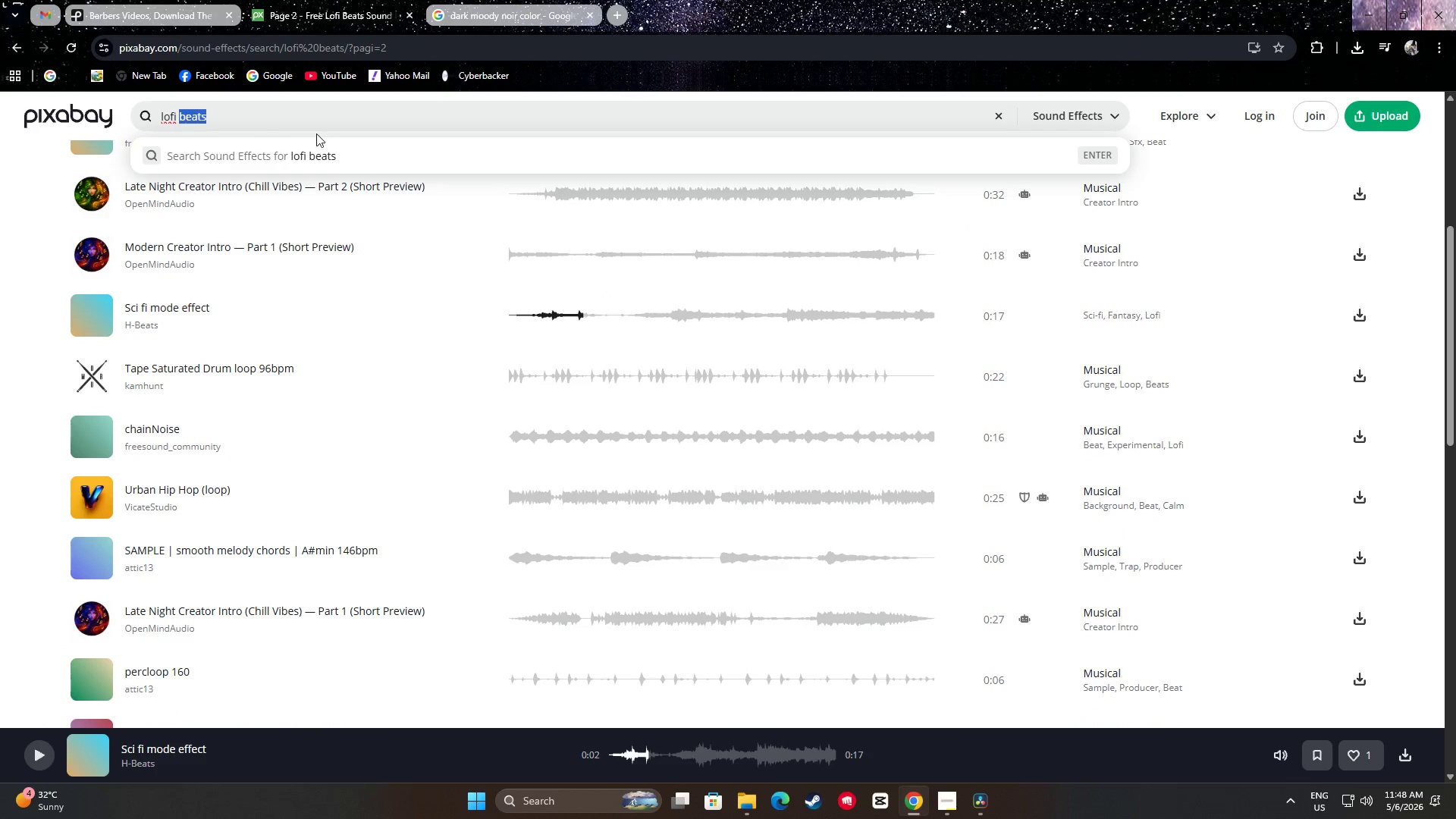 
key(Backspace)
 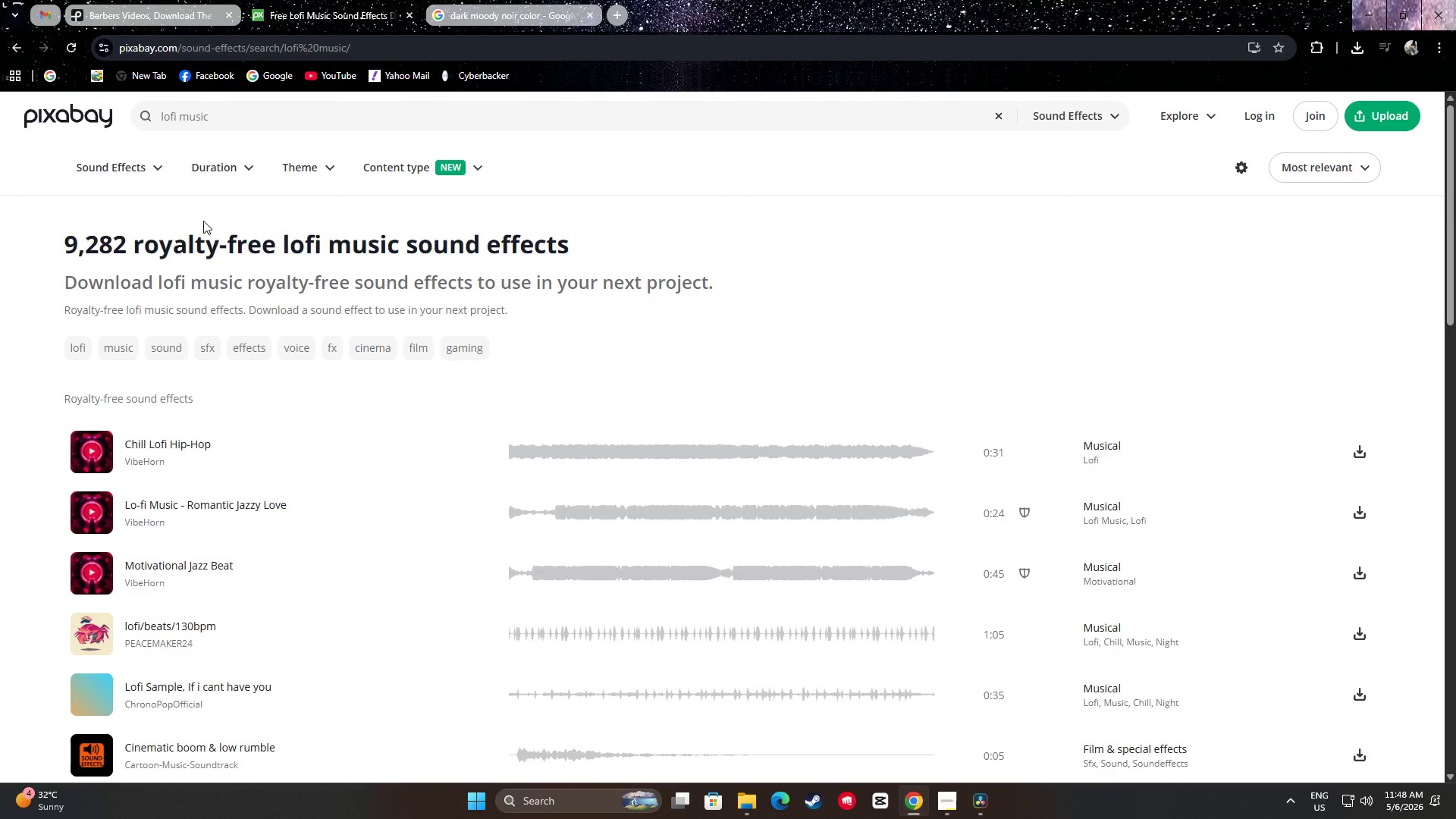 
wait(5.52)
 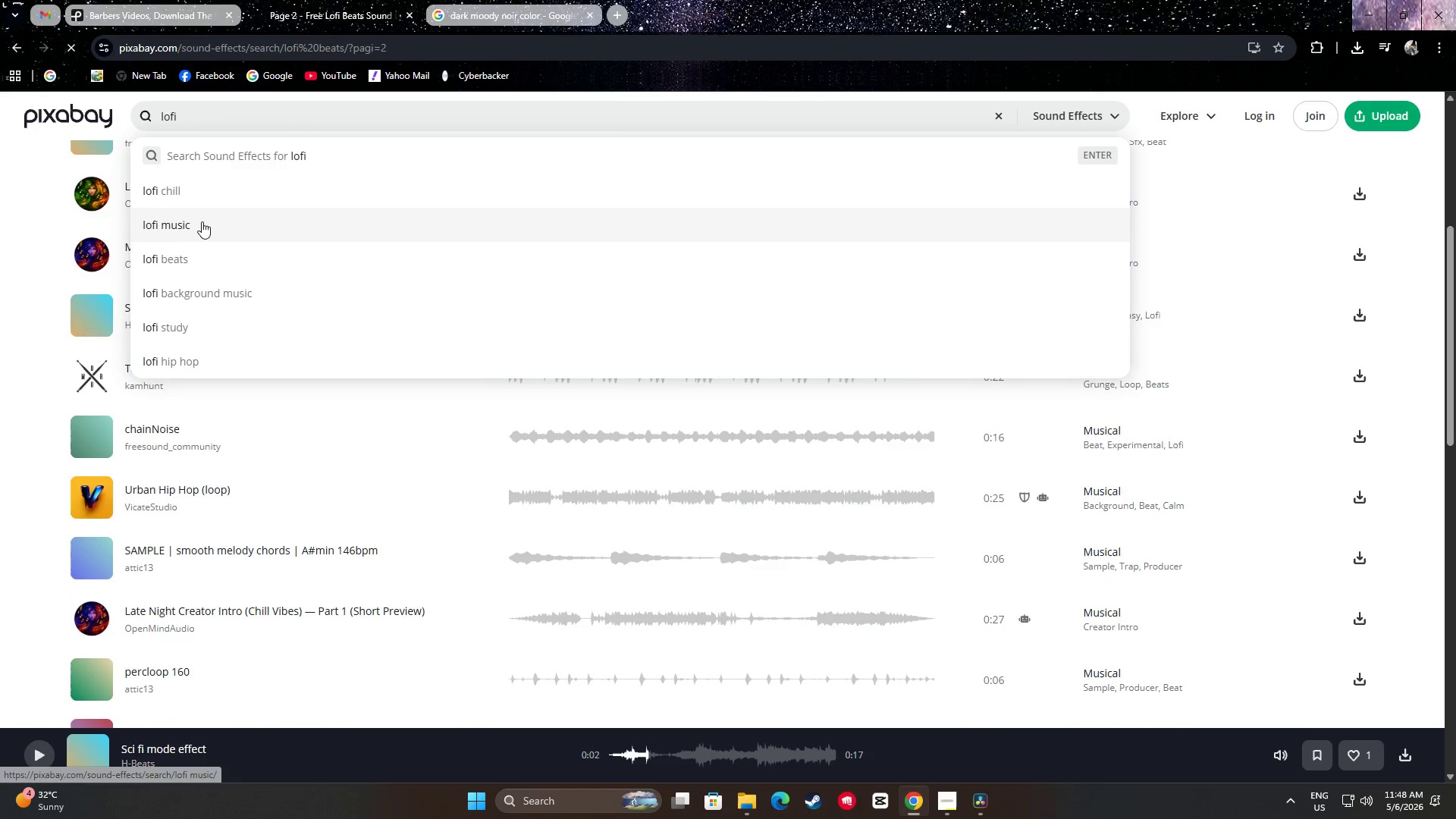 
left_click([93, 452])
 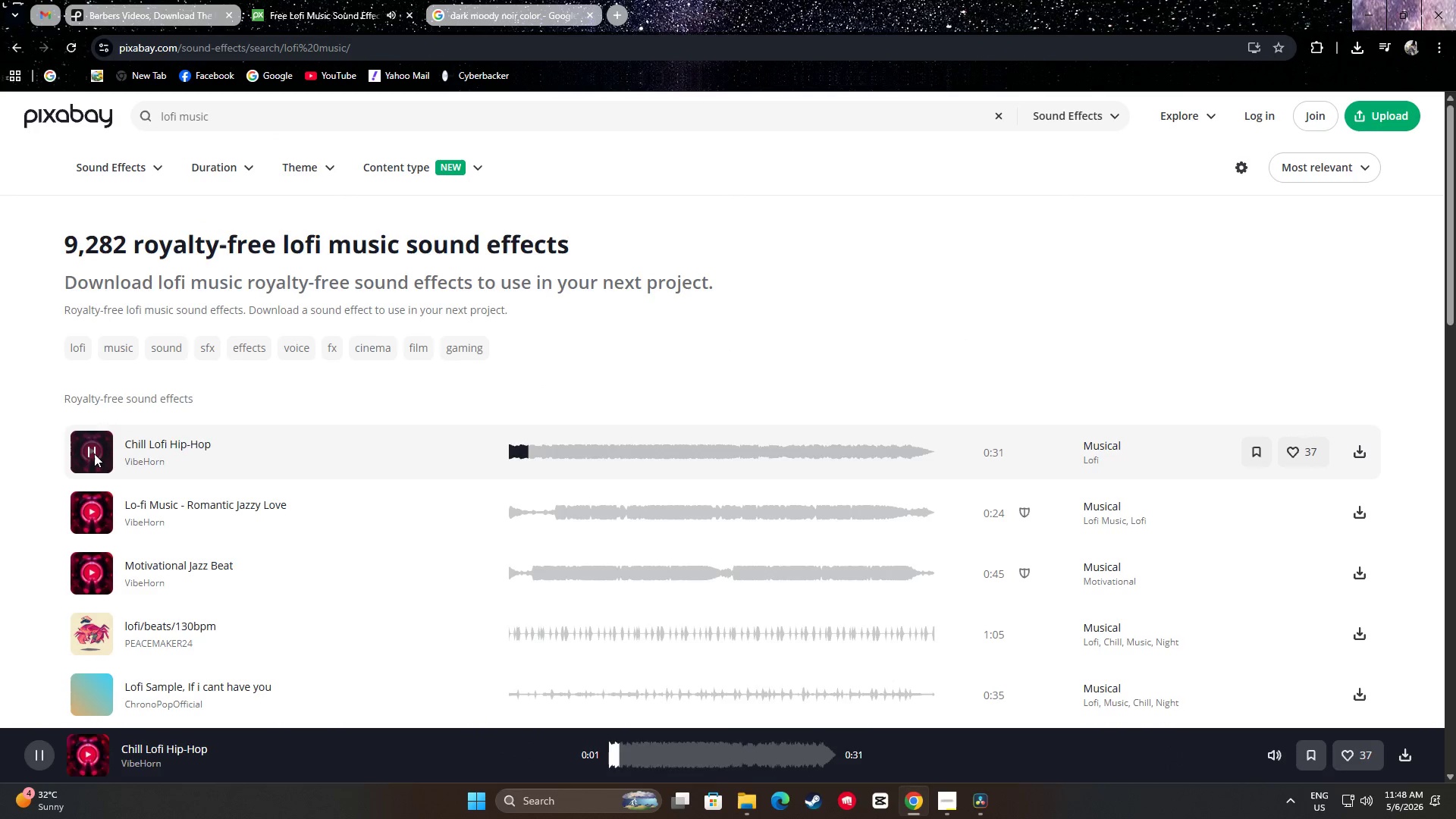 
left_click([90, 513])
 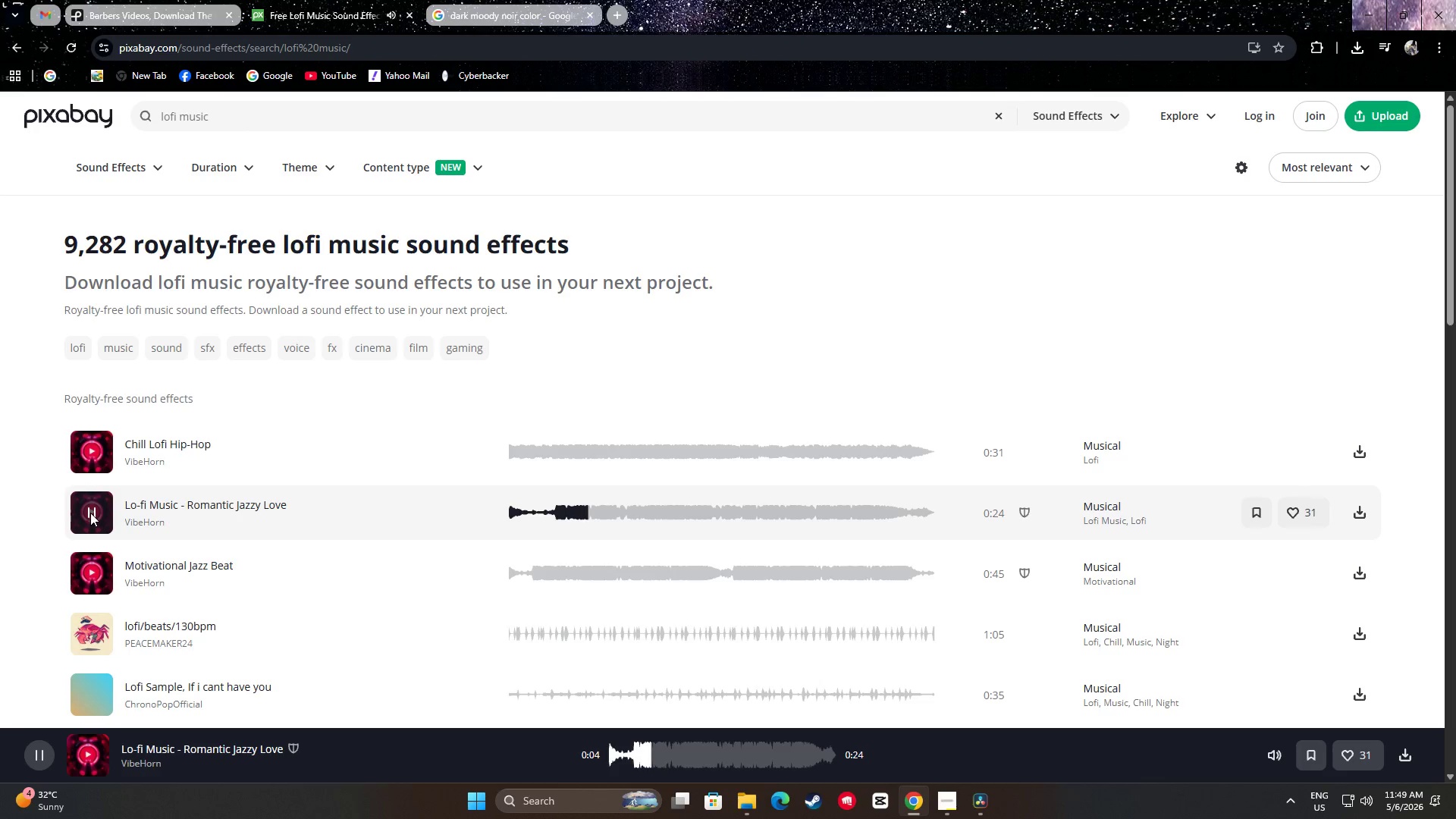 
wait(6.45)
 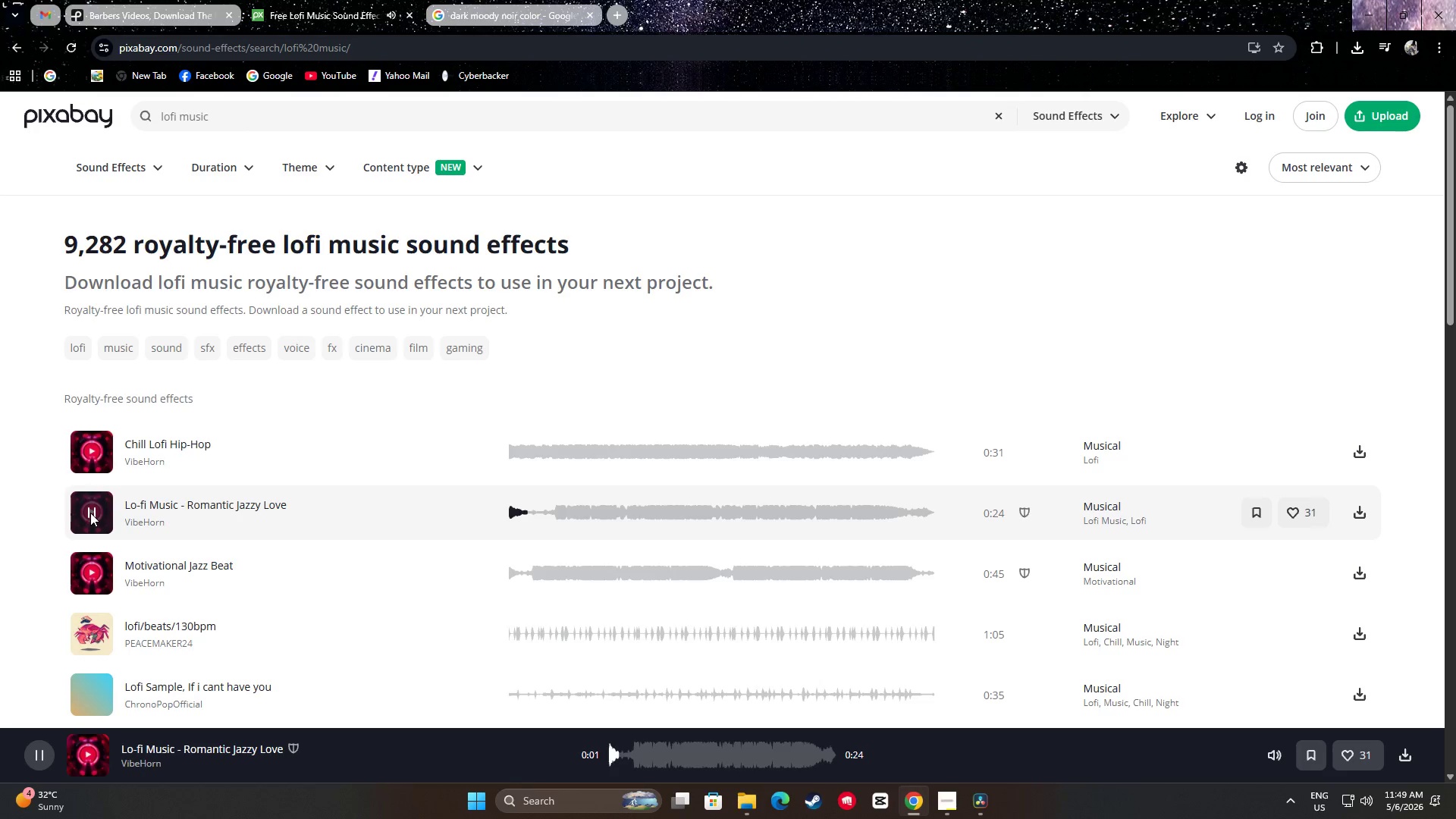 
left_click([90, 513])
 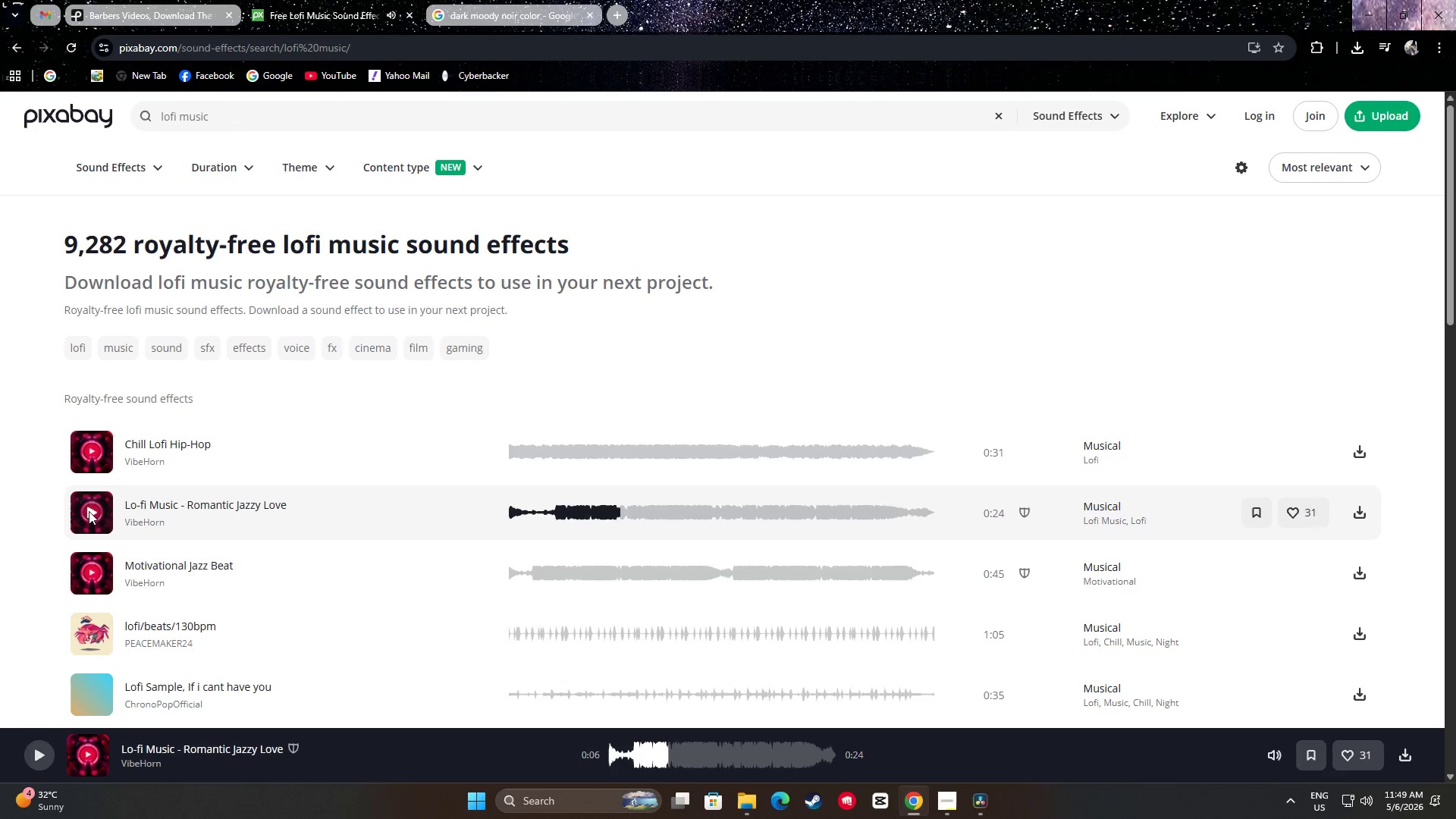 
scroll: coordinate [89, 511], scroll_direction: down, amount: 1.0
 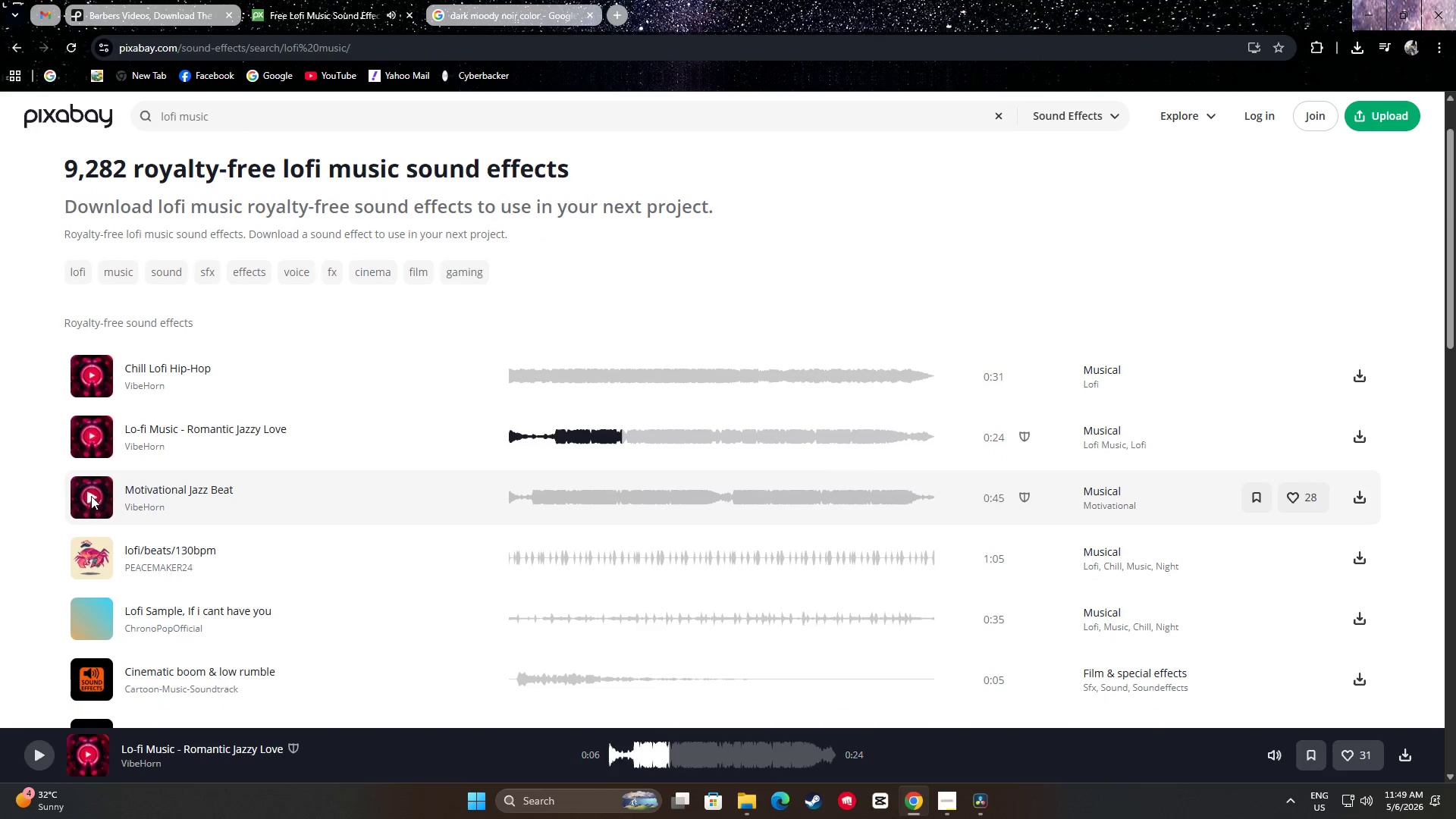 
left_click([92, 494])
 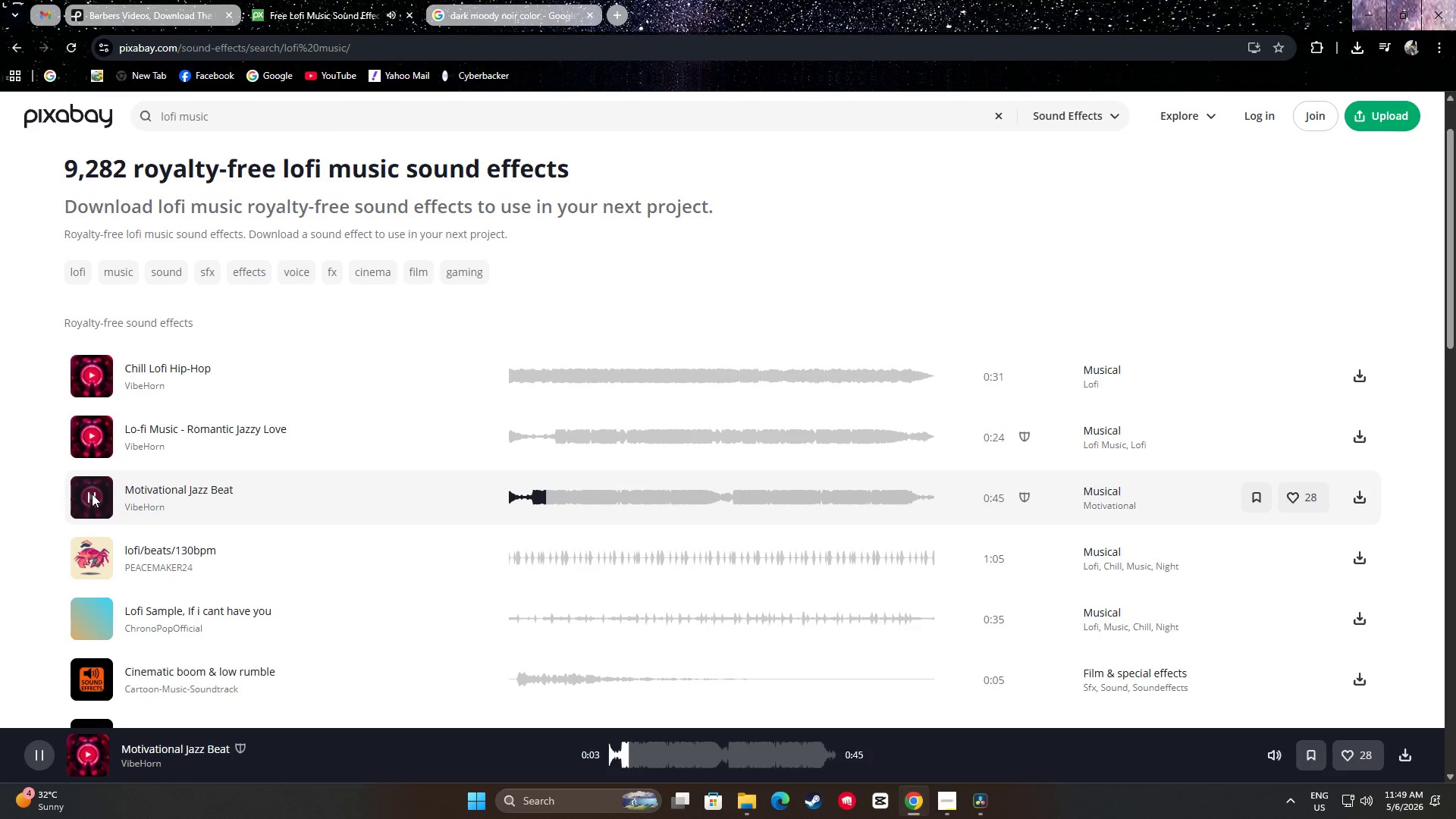 
wait(5.91)
 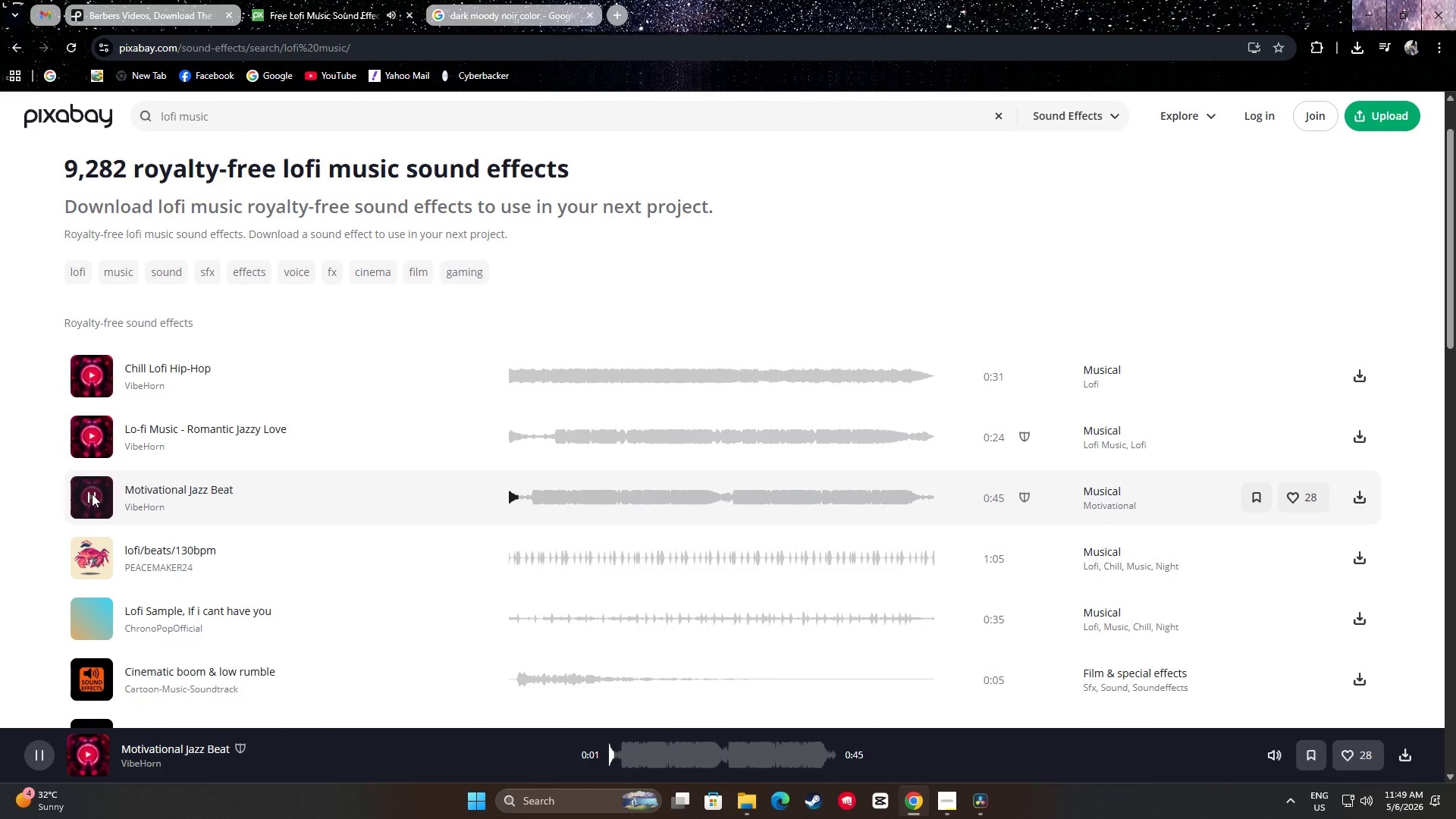 
left_click([92, 494])
 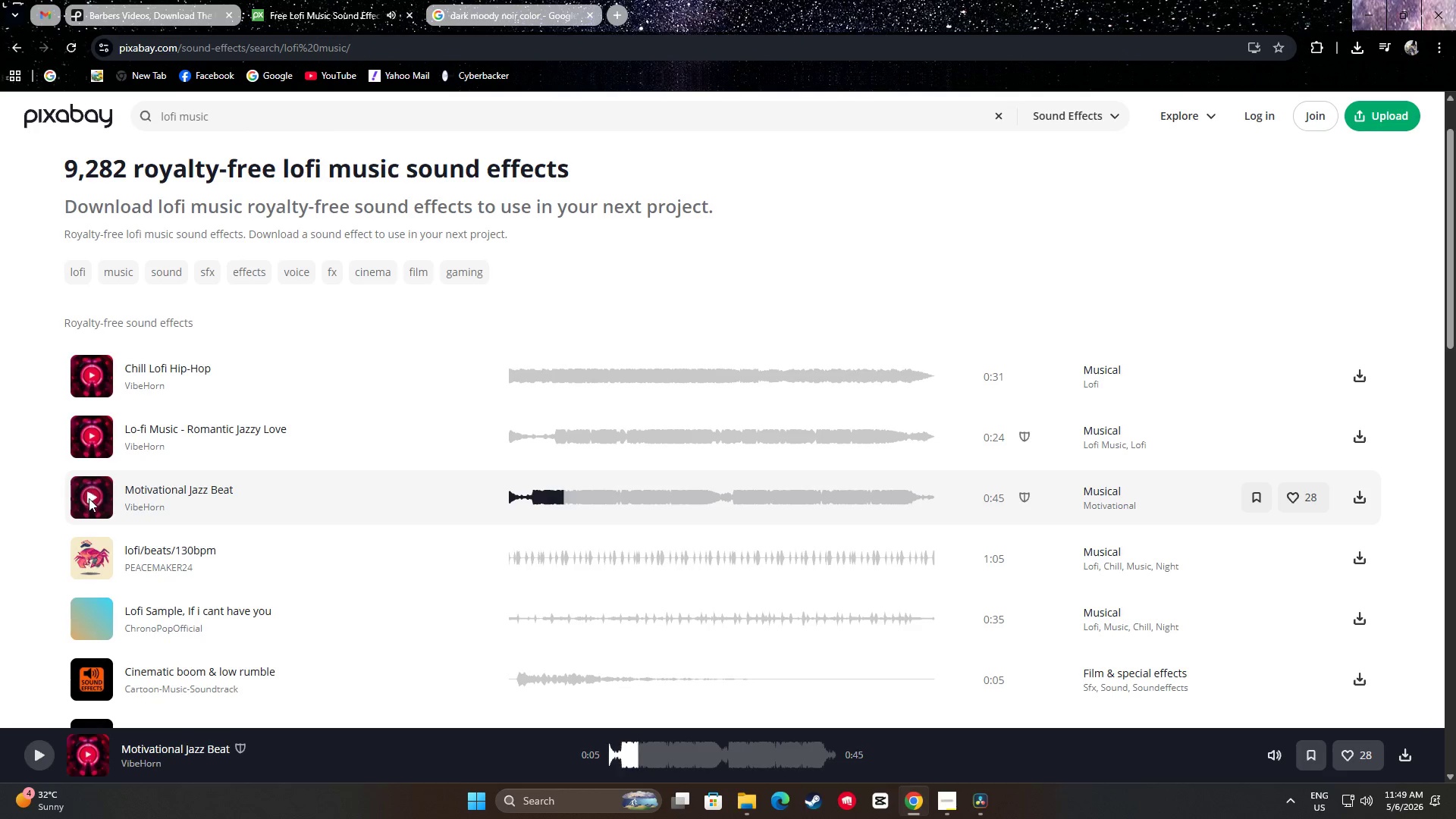 
scroll: coordinate [89, 498], scroll_direction: down, amount: 1.0
 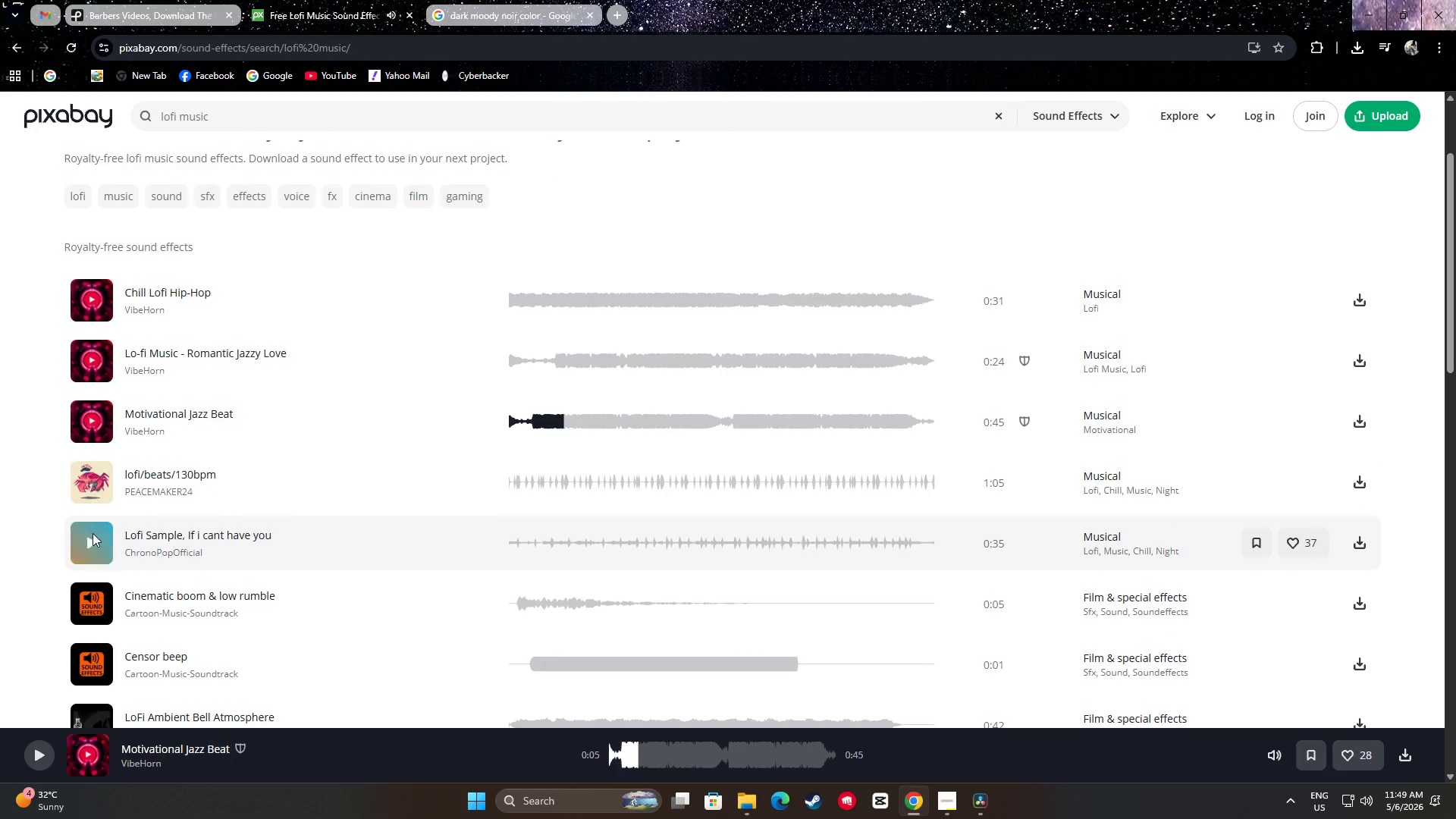 
left_click([92, 540])
 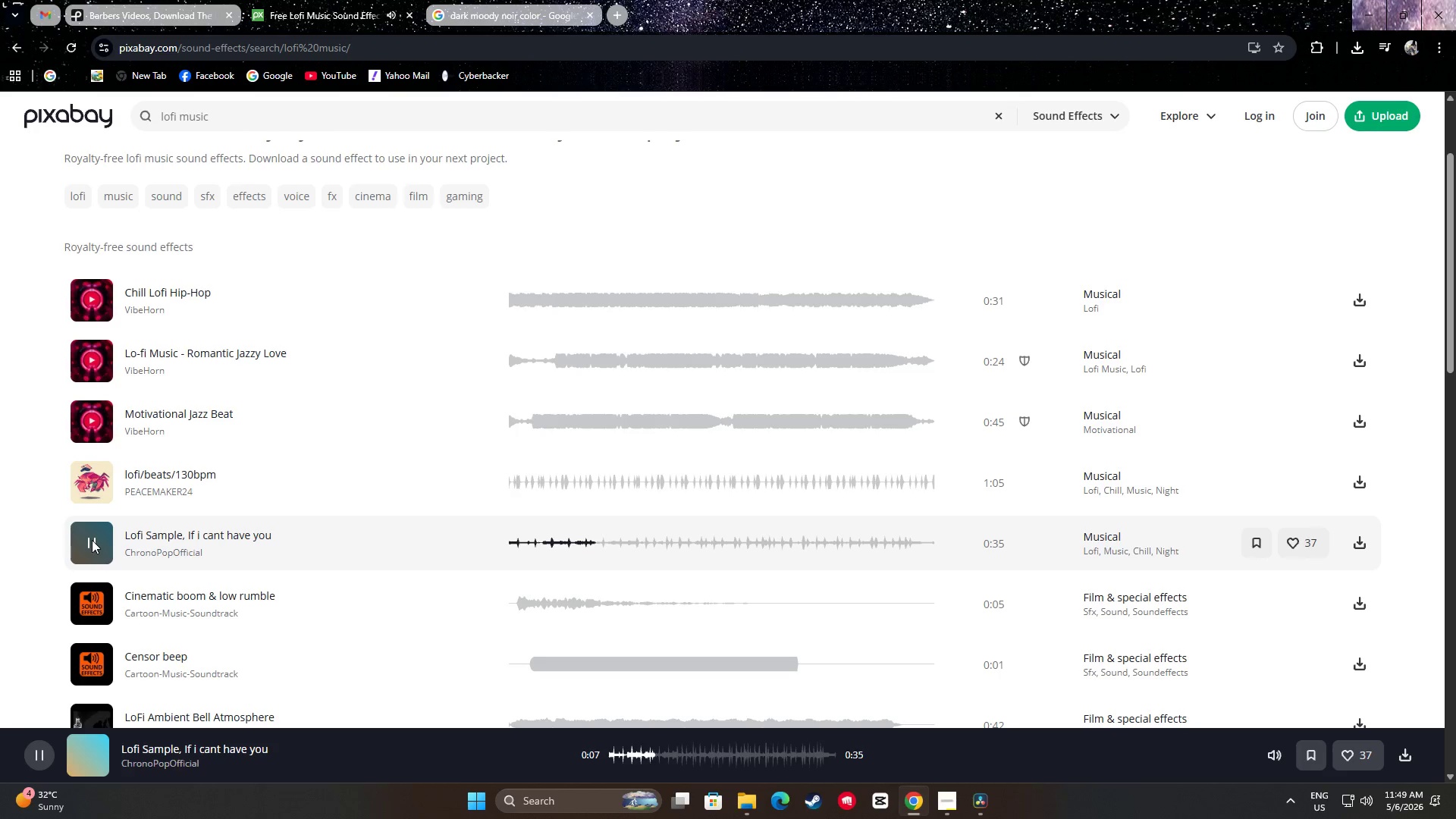 
wait(12.62)
 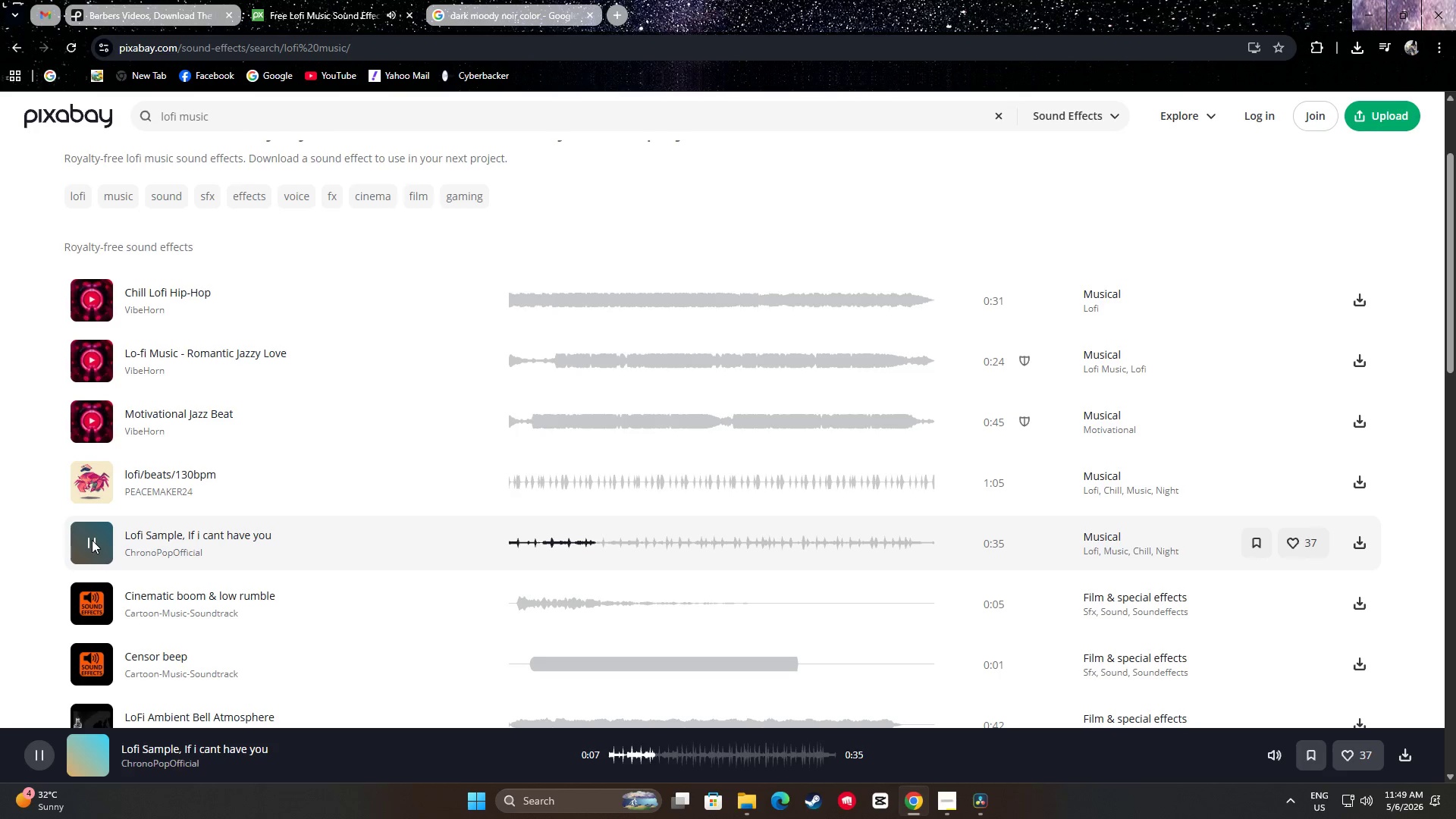 
left_click([92, 540])
 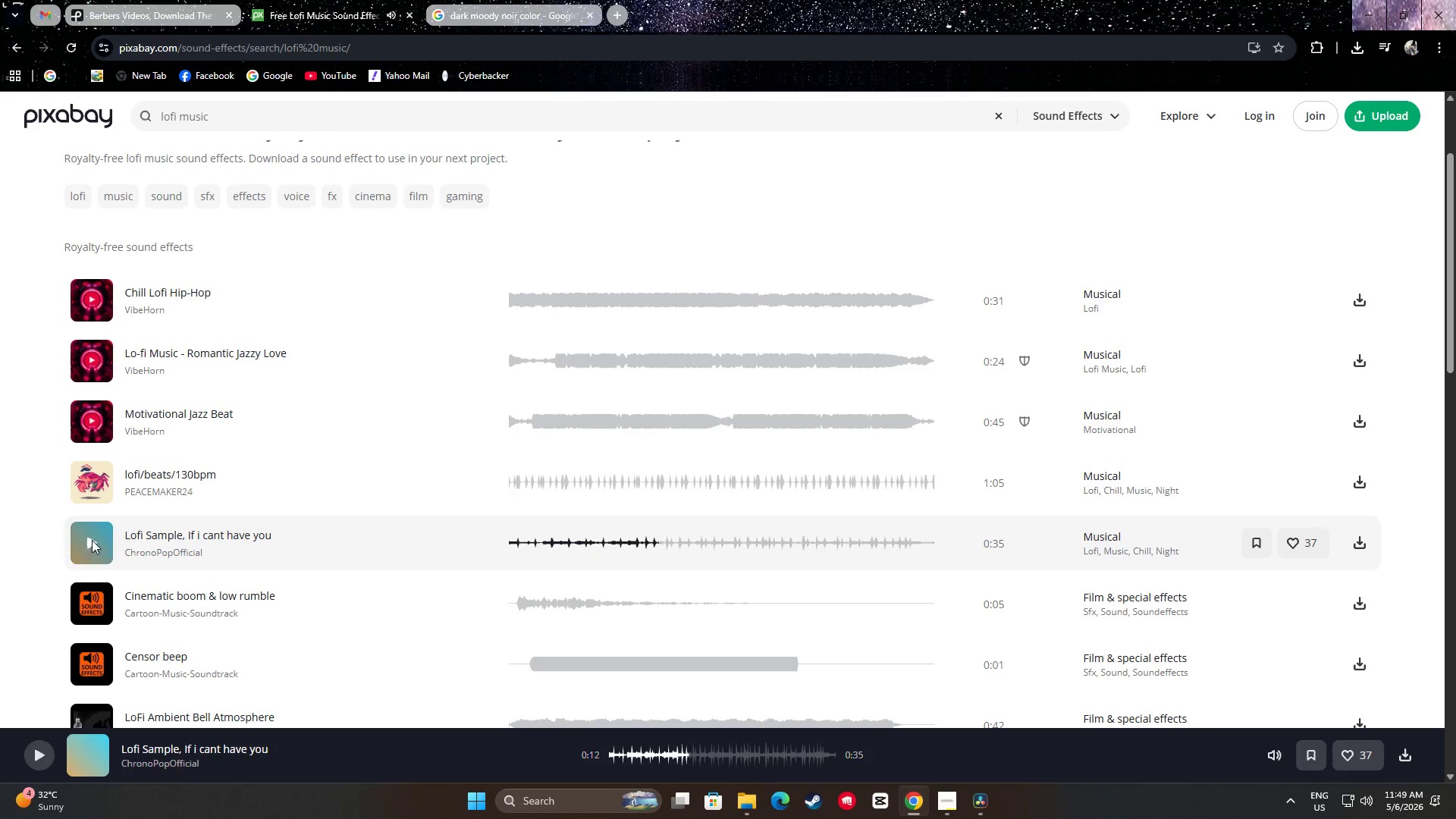 
scroll: coordinate [92, 540], scroll_direction: down, amount: 1.0
 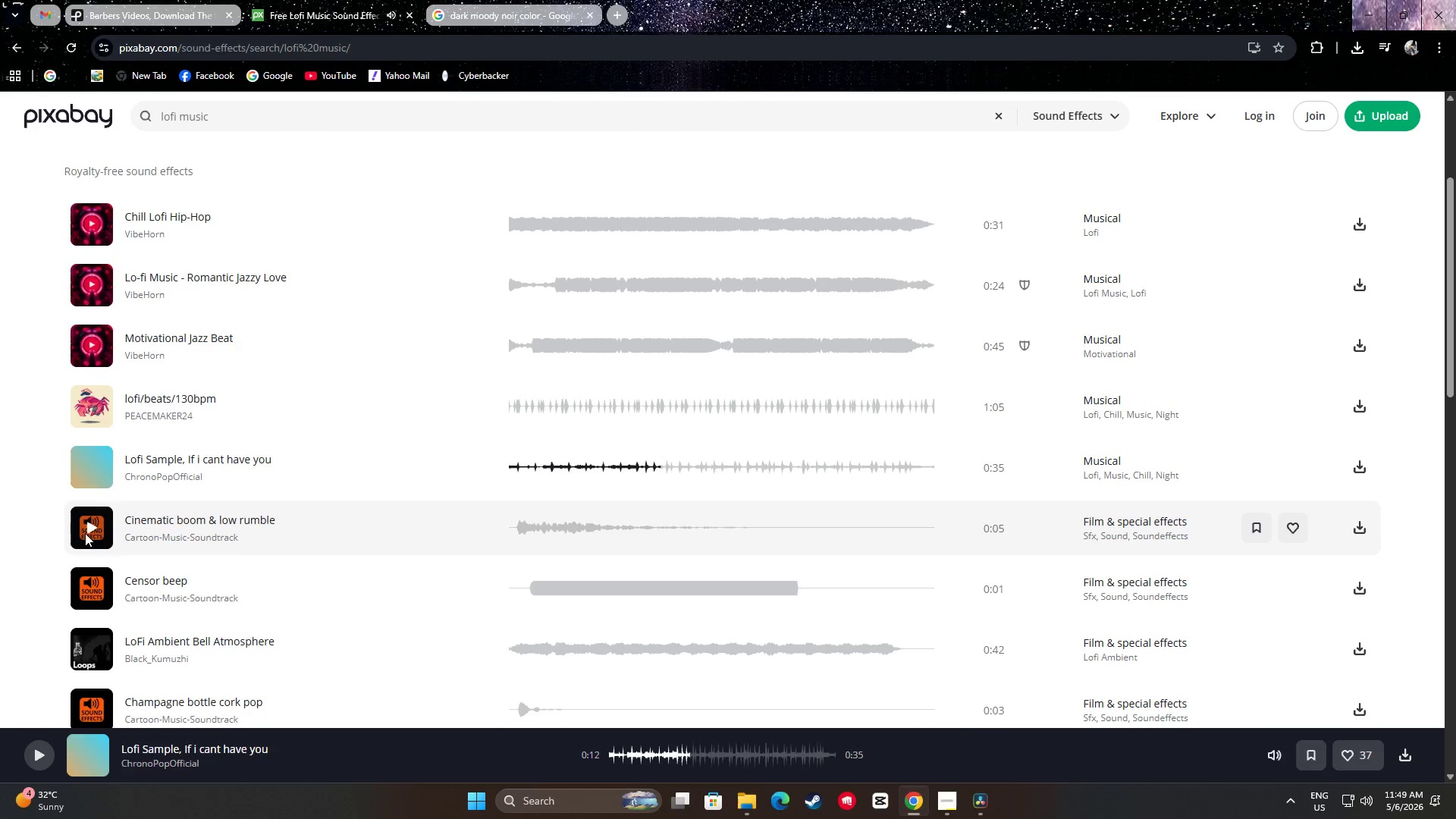 
left_click([87, 529])
 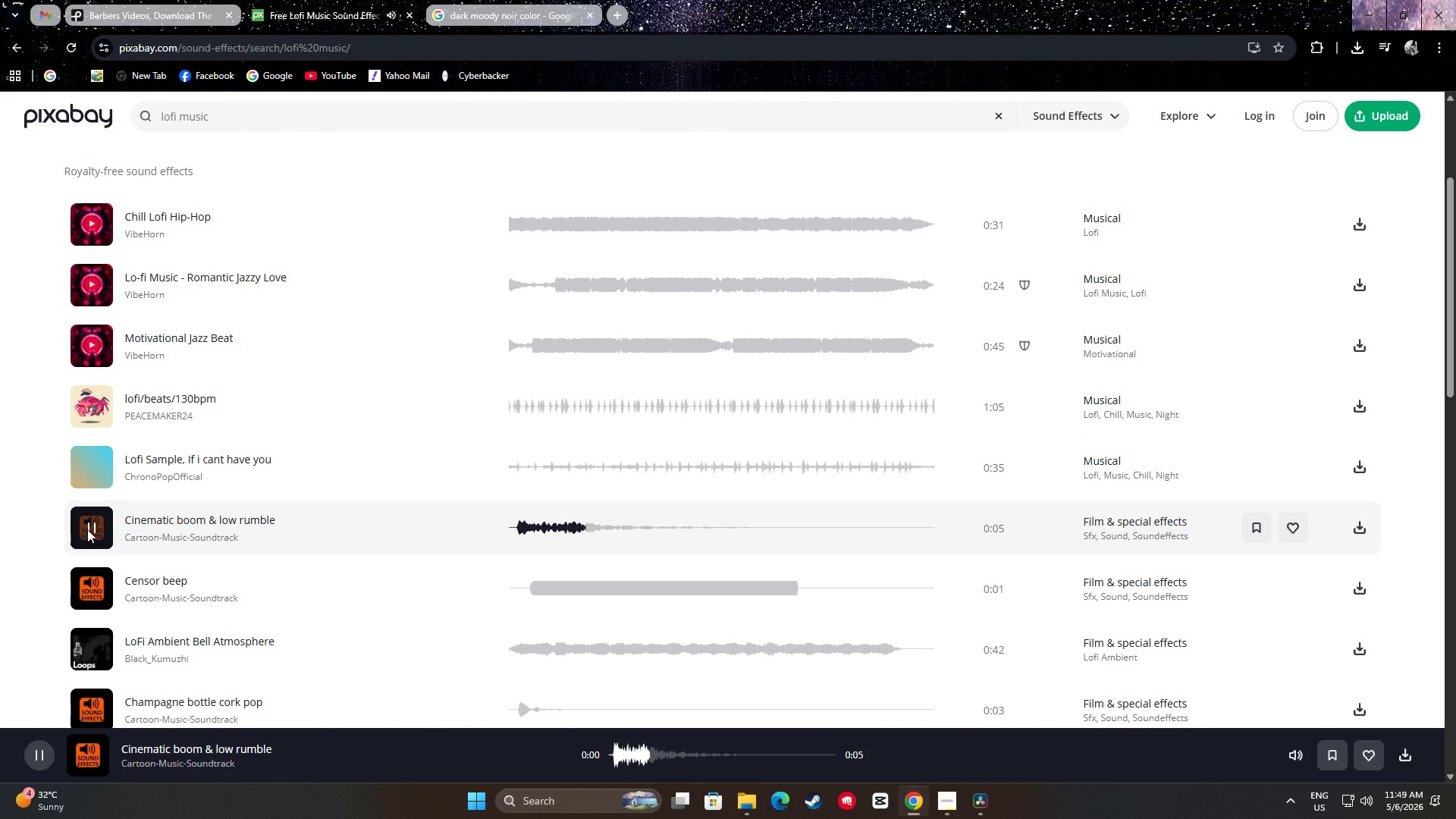 
left_click([87, 529])
 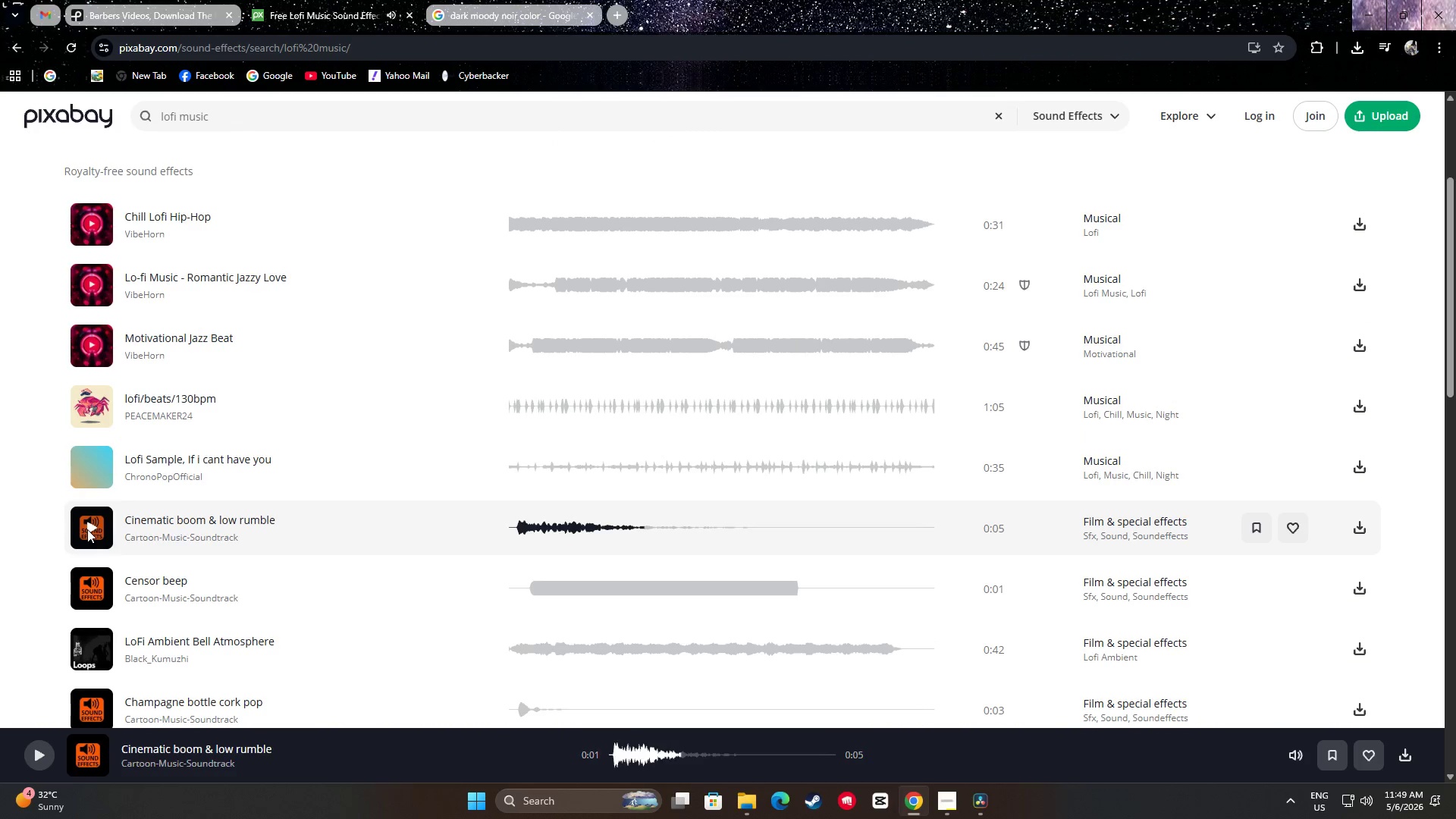 
scroll: coordinate [87, 529], scroll_direction: down, amount: 1.0
 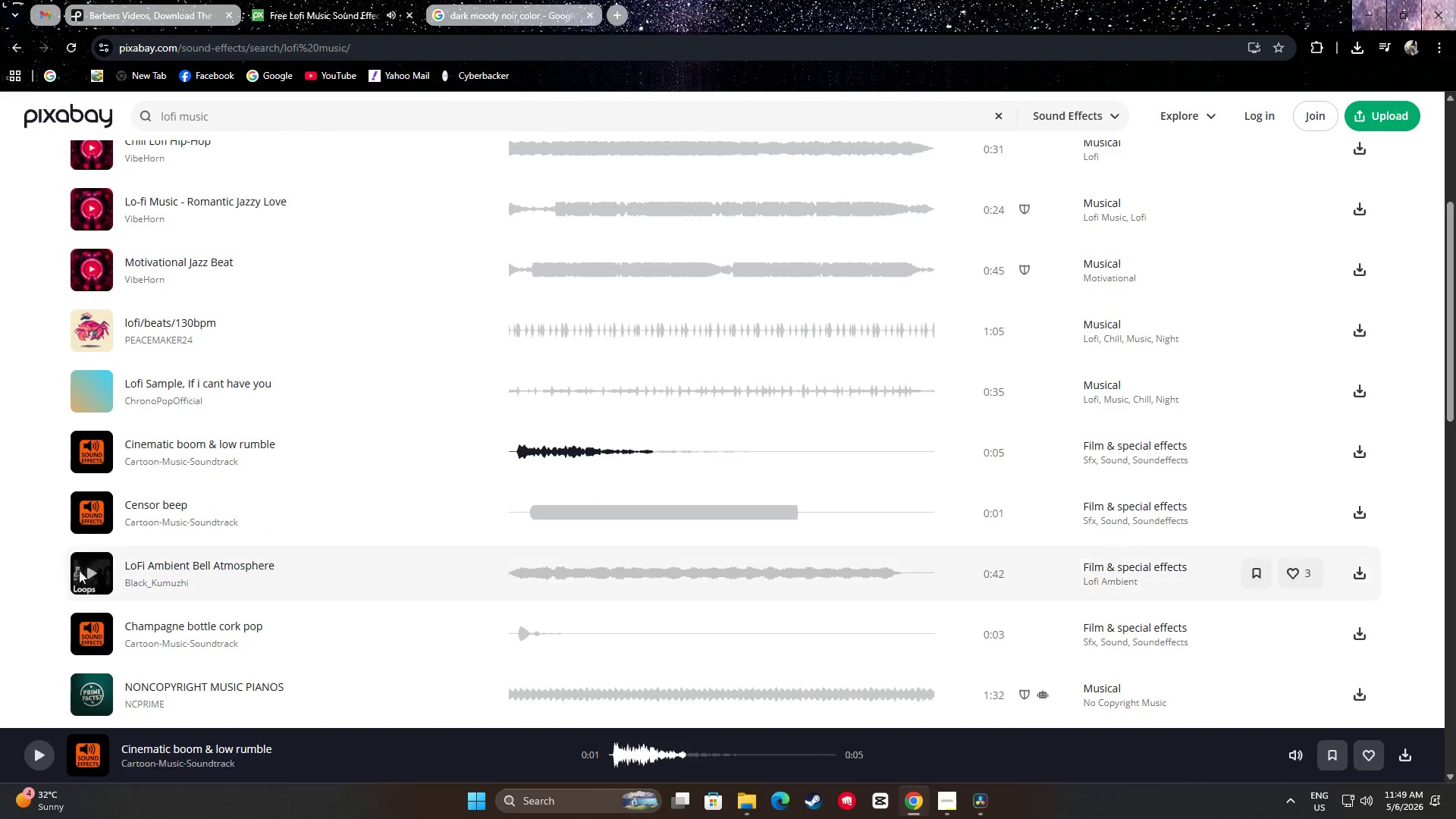 
left_click([84, 567])
 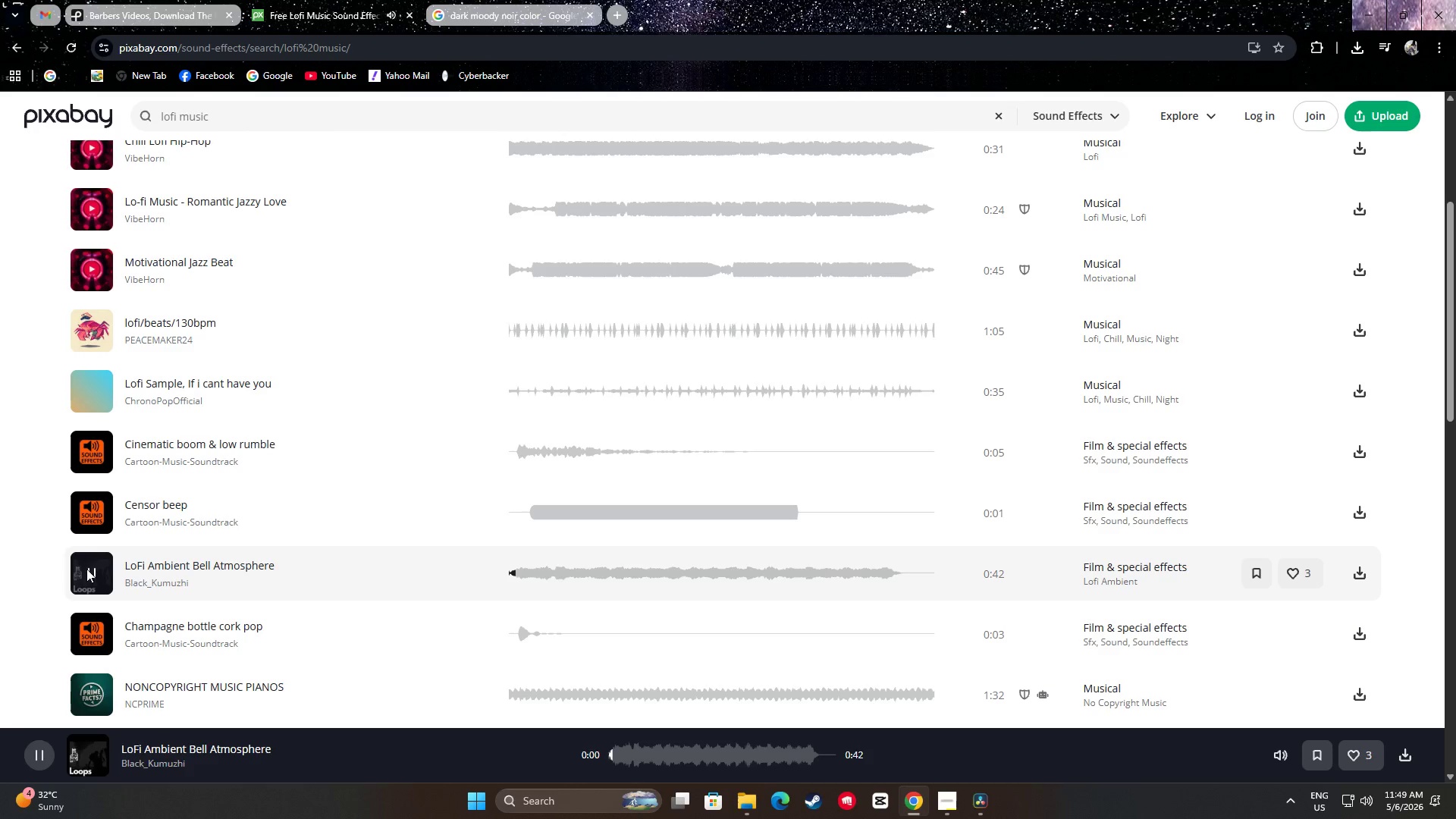 
scroll: coordinate [96, 524], scroll_direction: down, amount: 3.0
 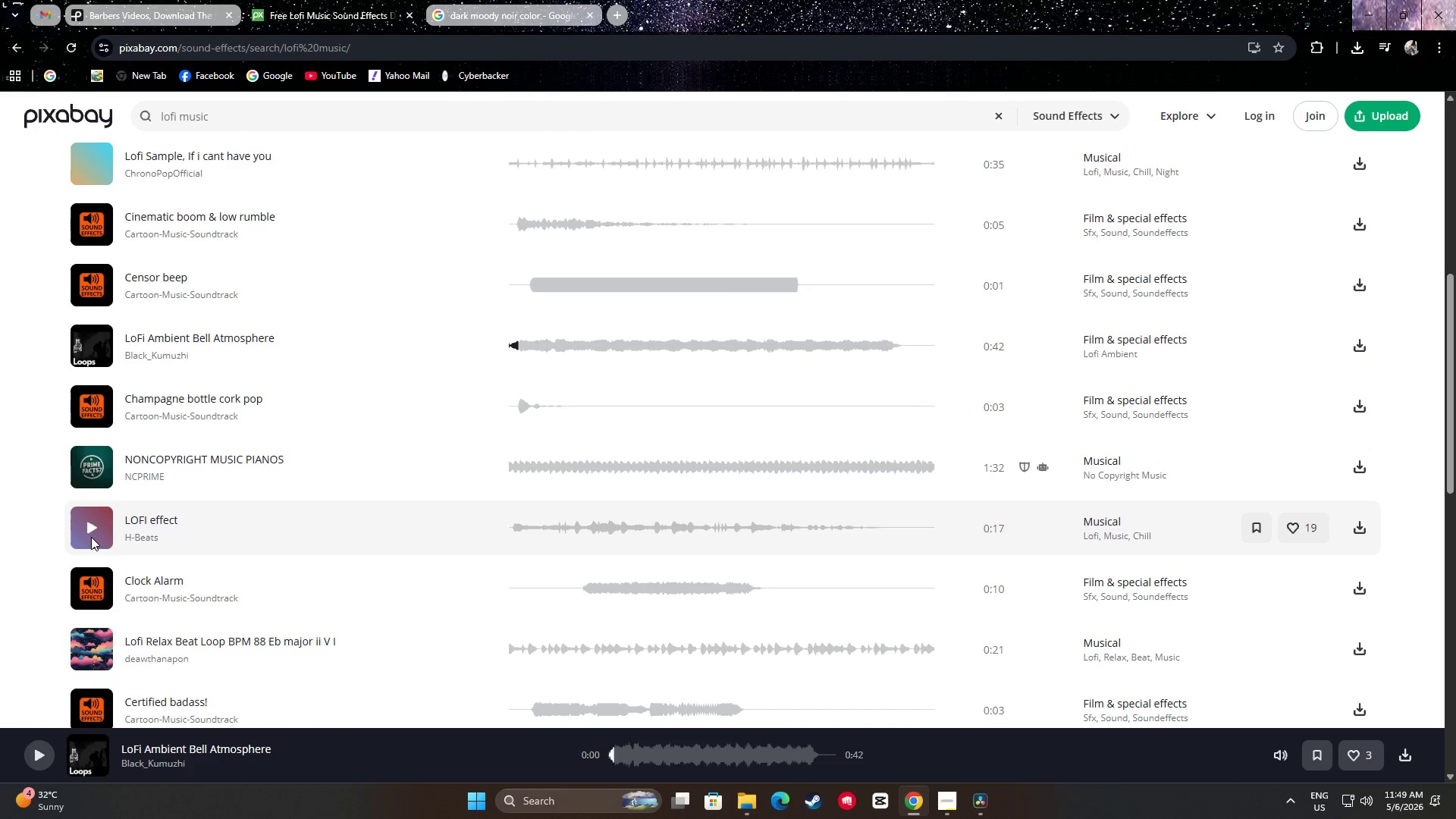 
left_click([92, 528])
 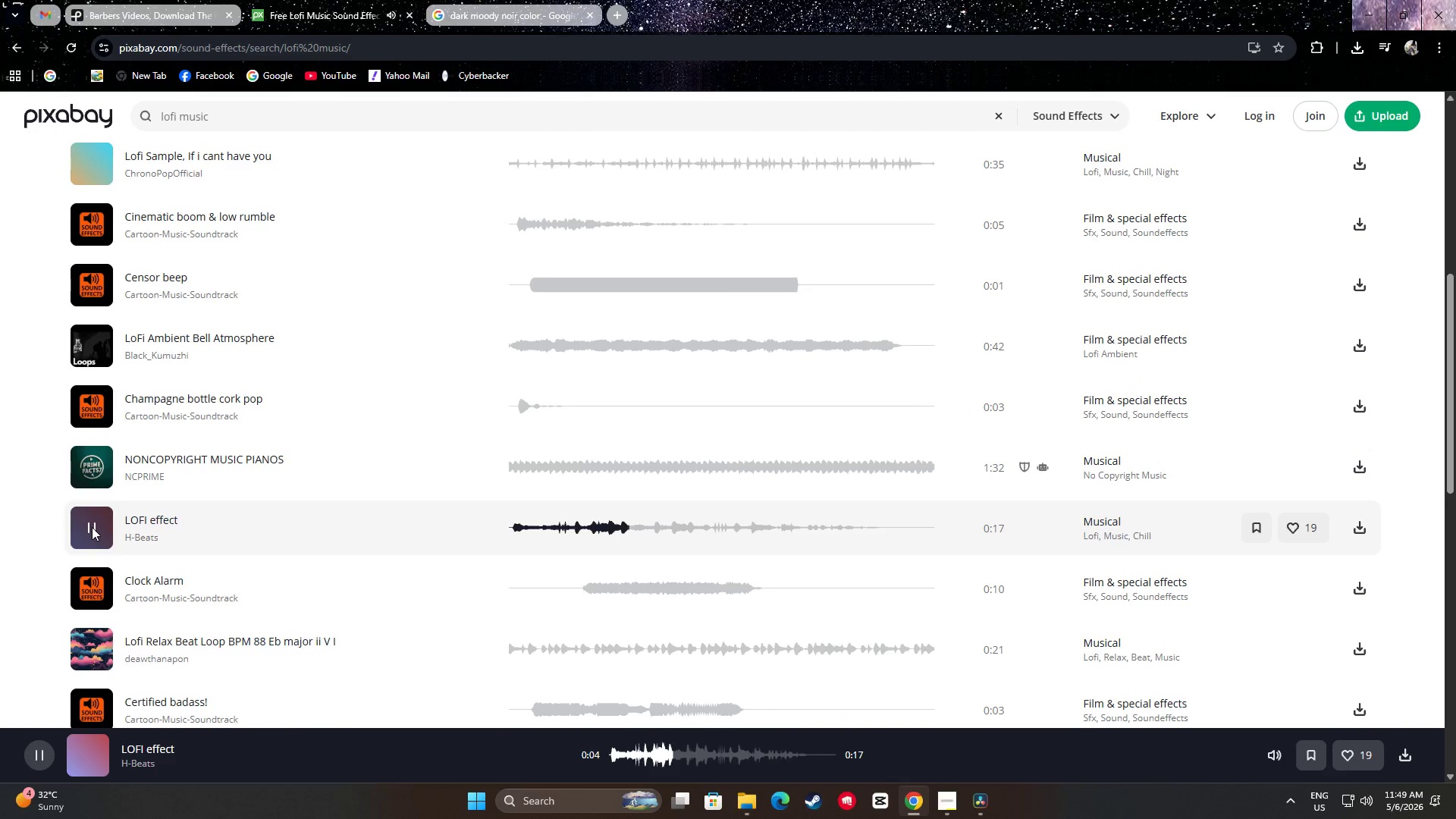 
wait(7.05)
 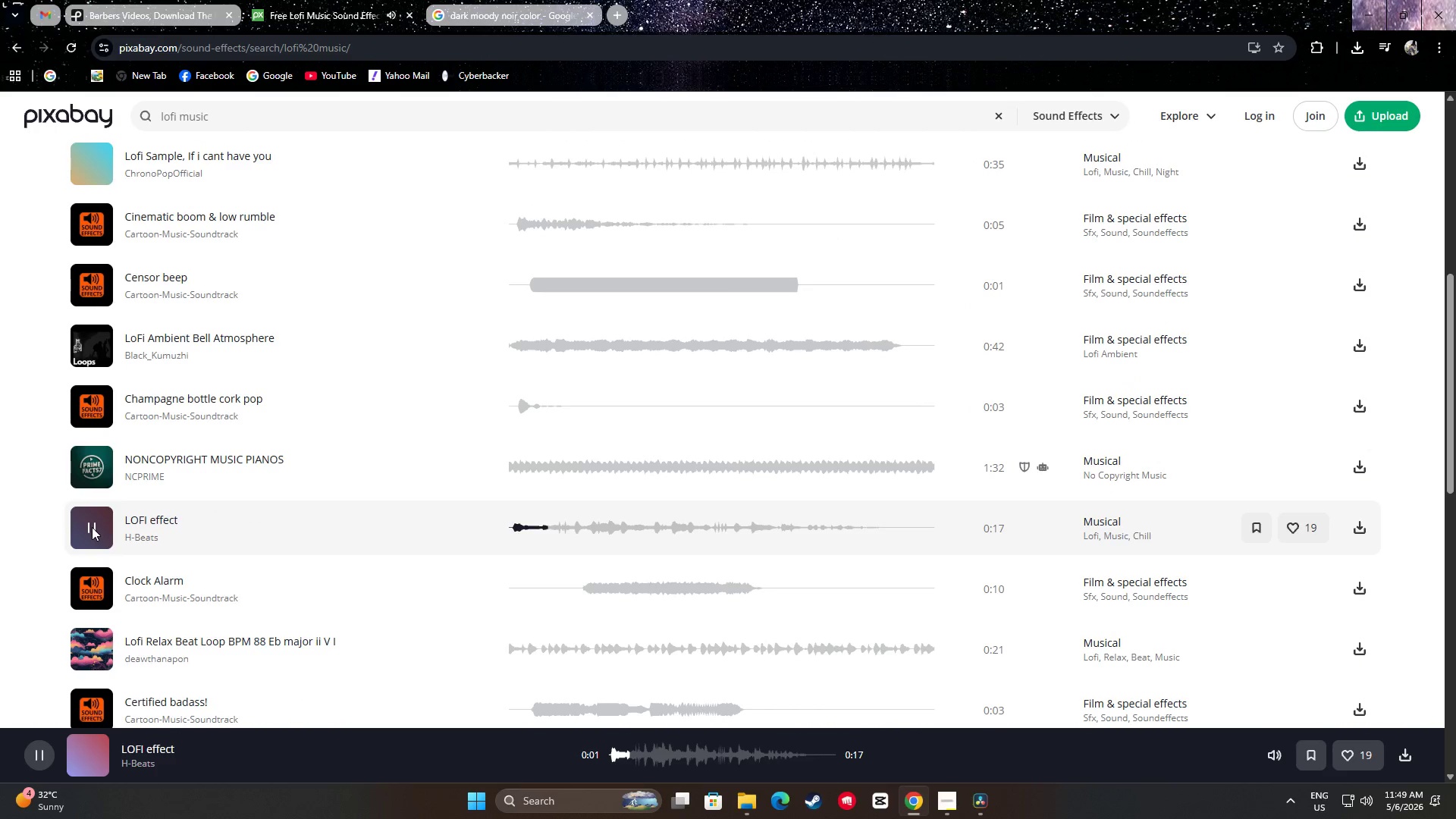 
left_click([92, 527])
 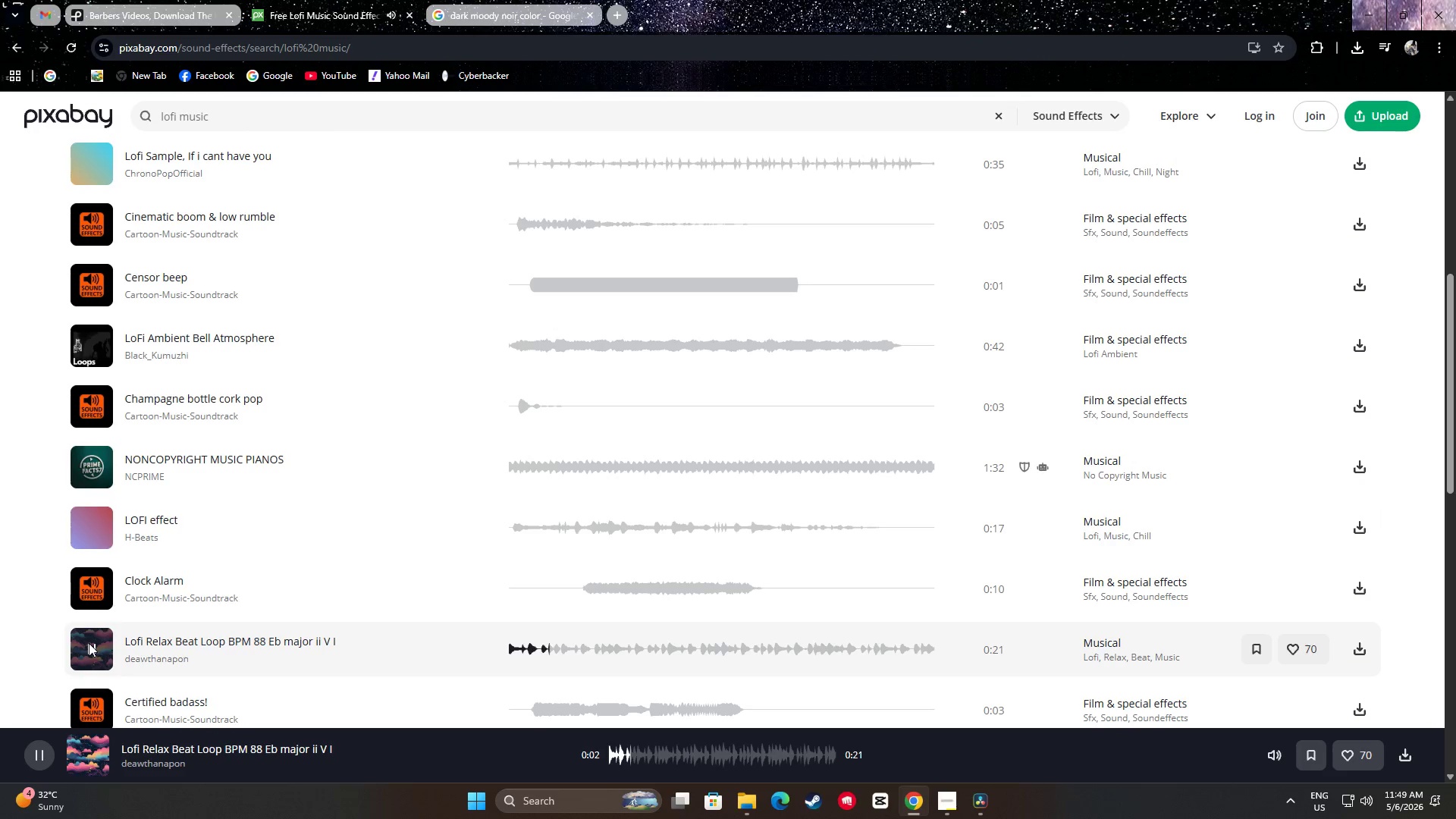 
left_click([91, 644])
 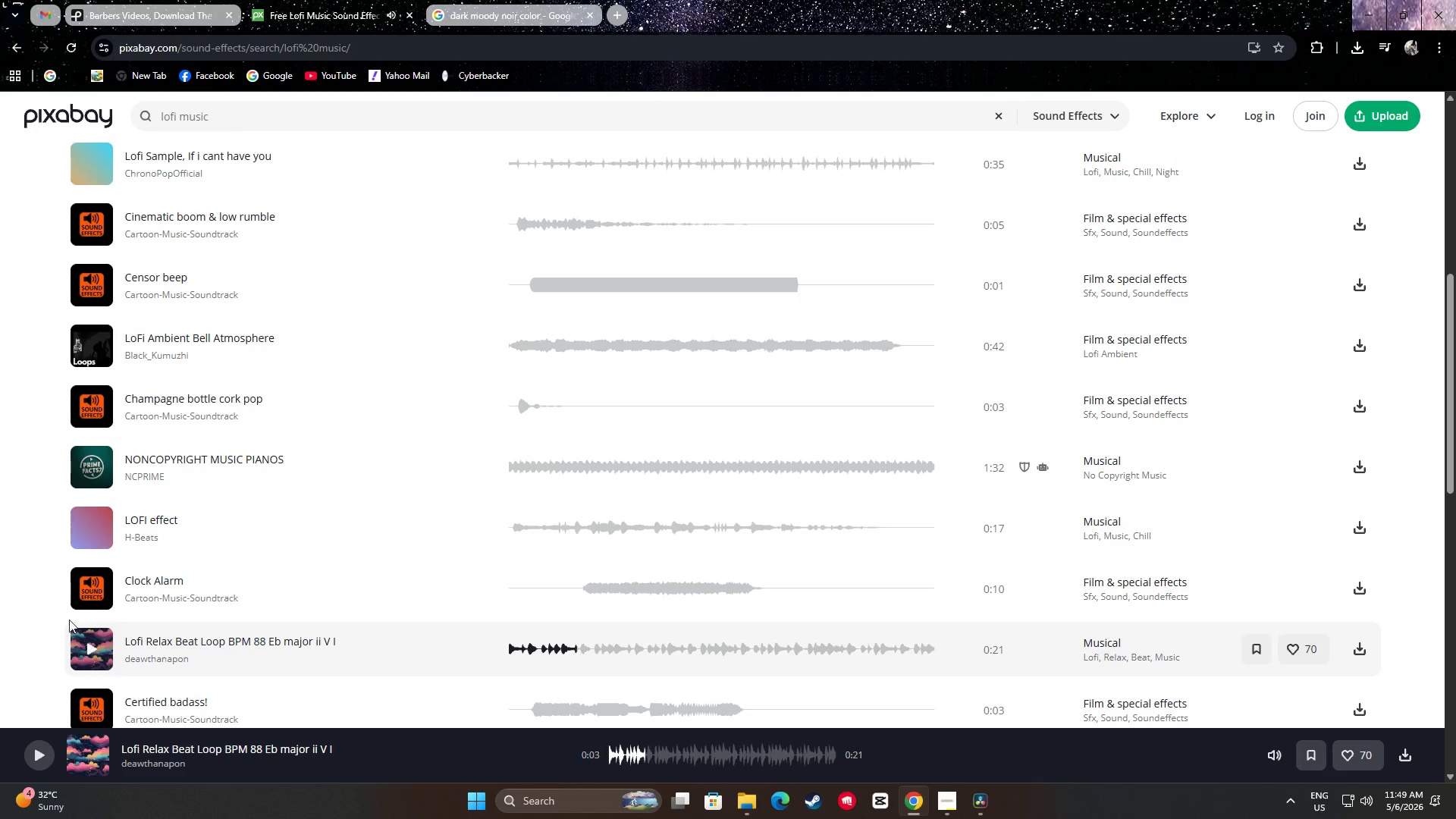 
scroll: coordinate [58, 612], scroll_direction: down, amount: 2.0
 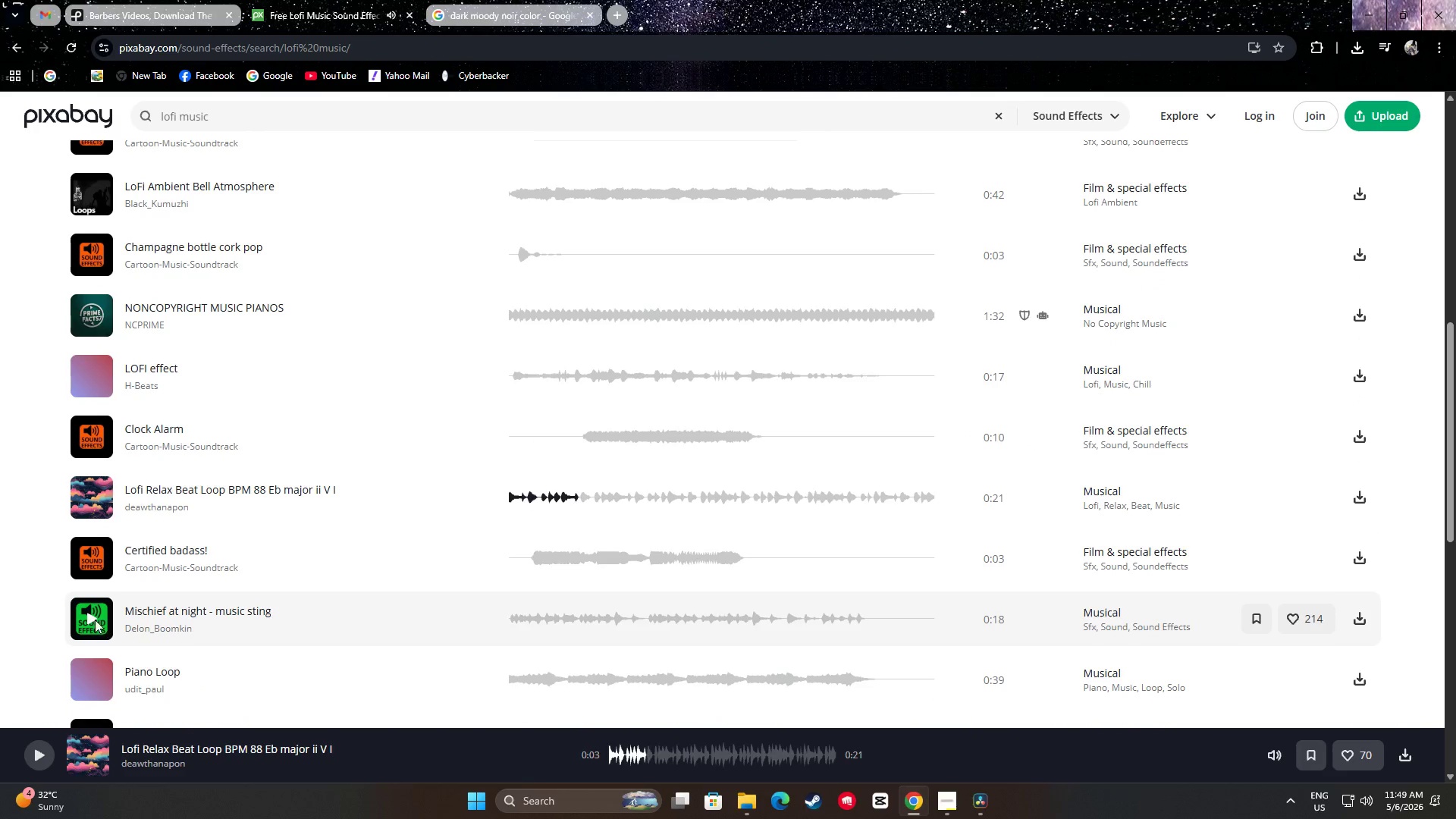 
left_click([91, 618])
 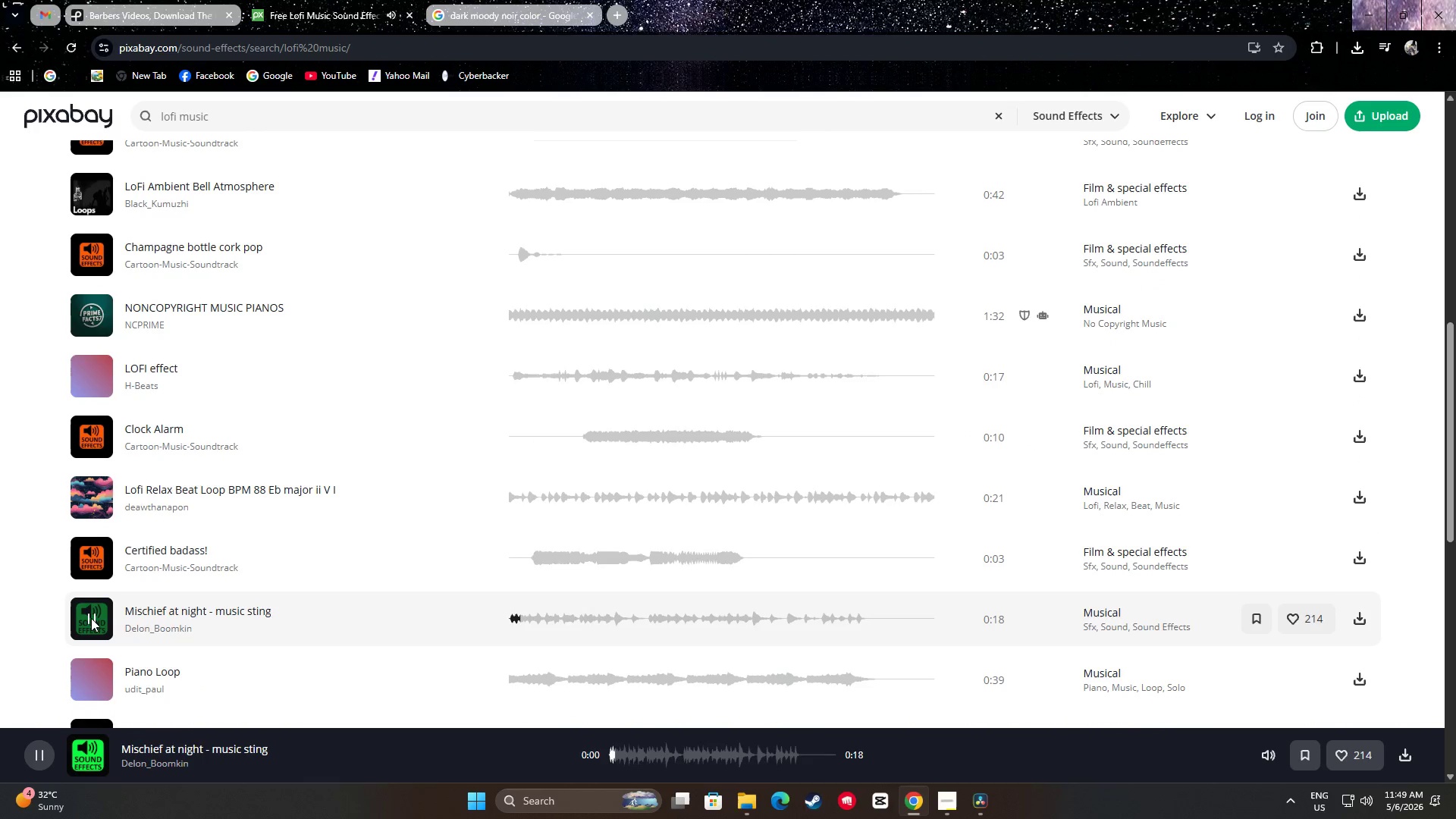 
left_click([91, 618])
 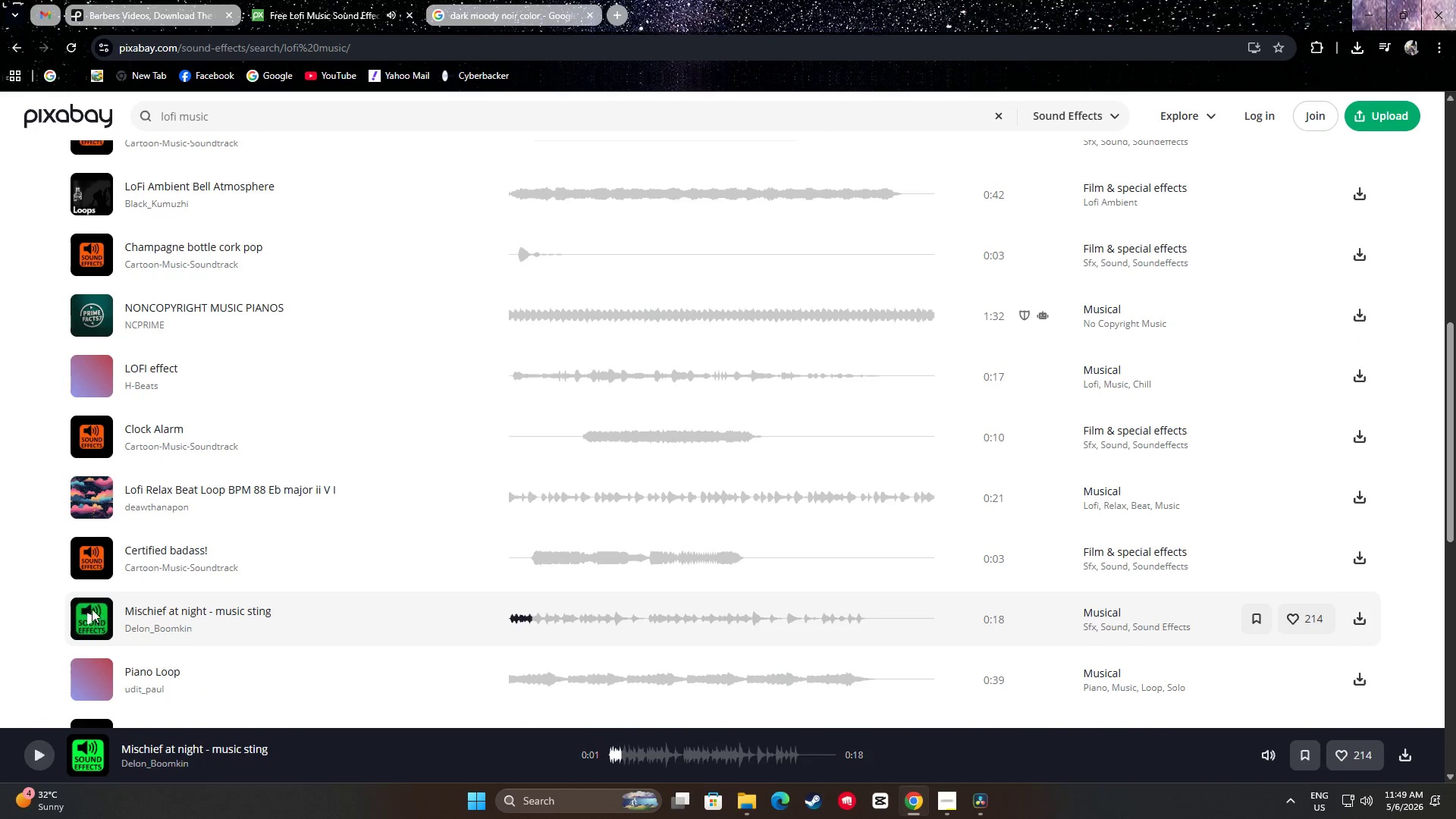 
scroll: coordinate [76, 563], scroll_direction: down, amount: 4.0
 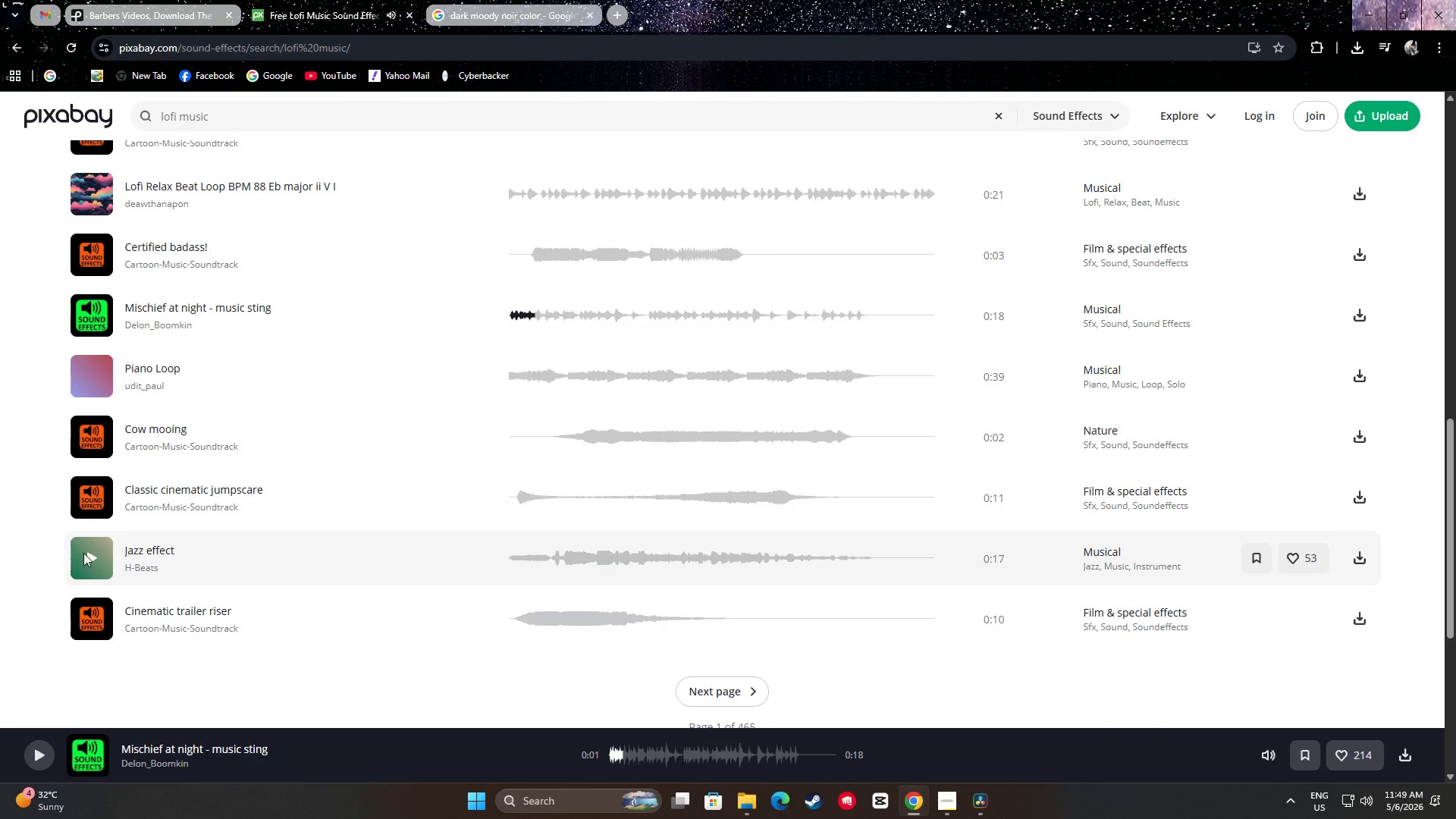 
left_click([87, 558])
 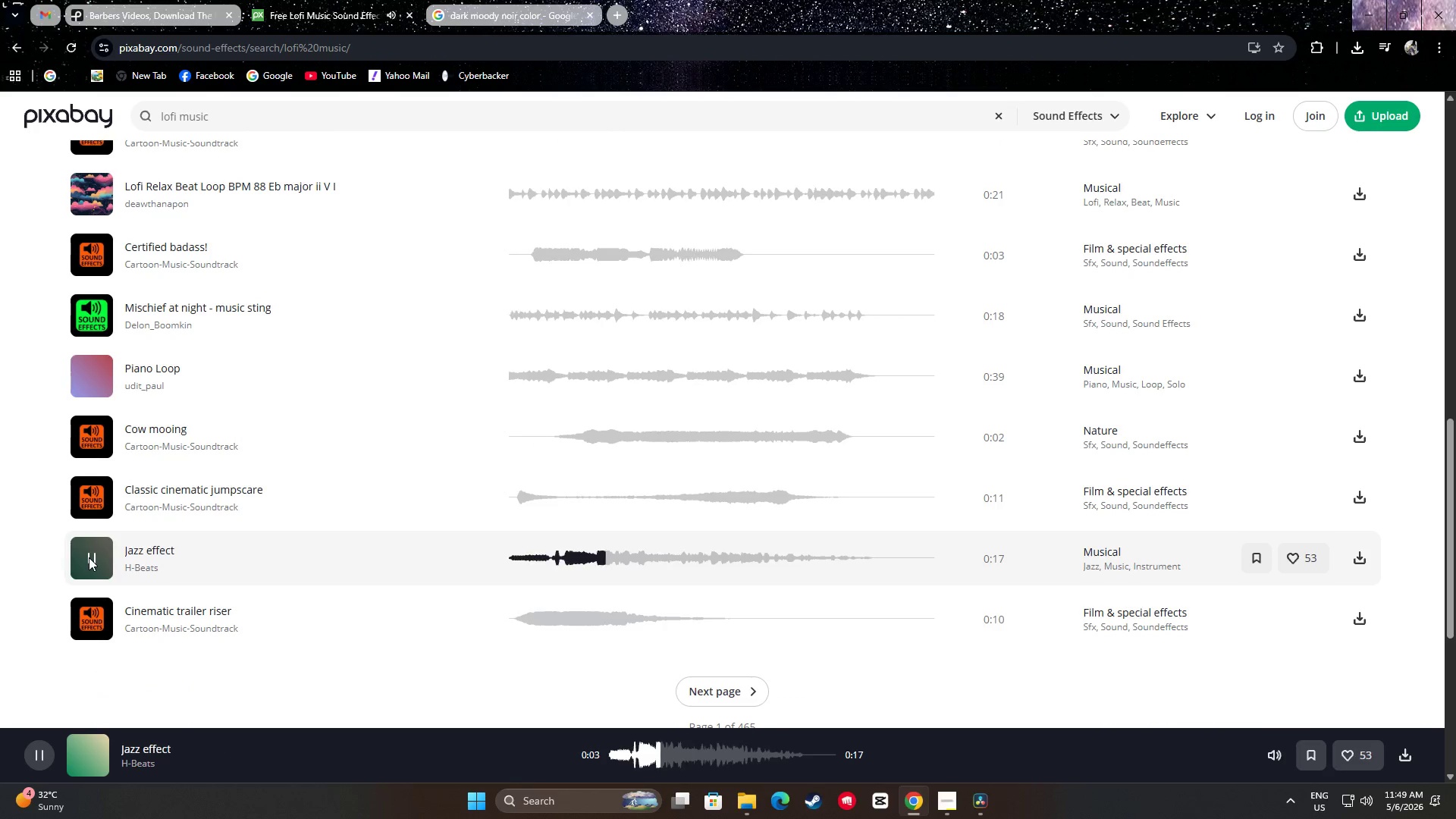 
wait(5.94)
 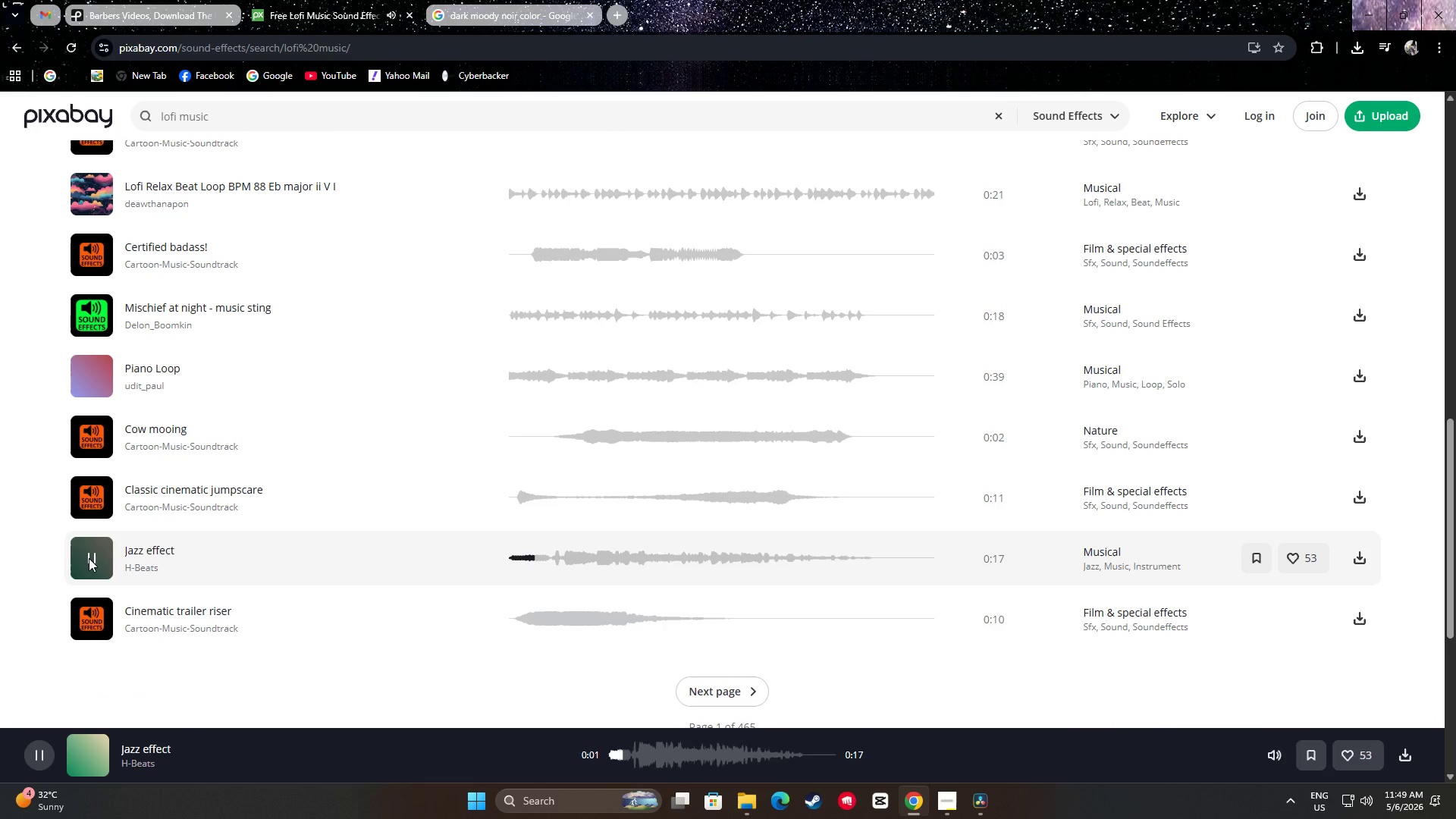 
left_click([89, 557])
 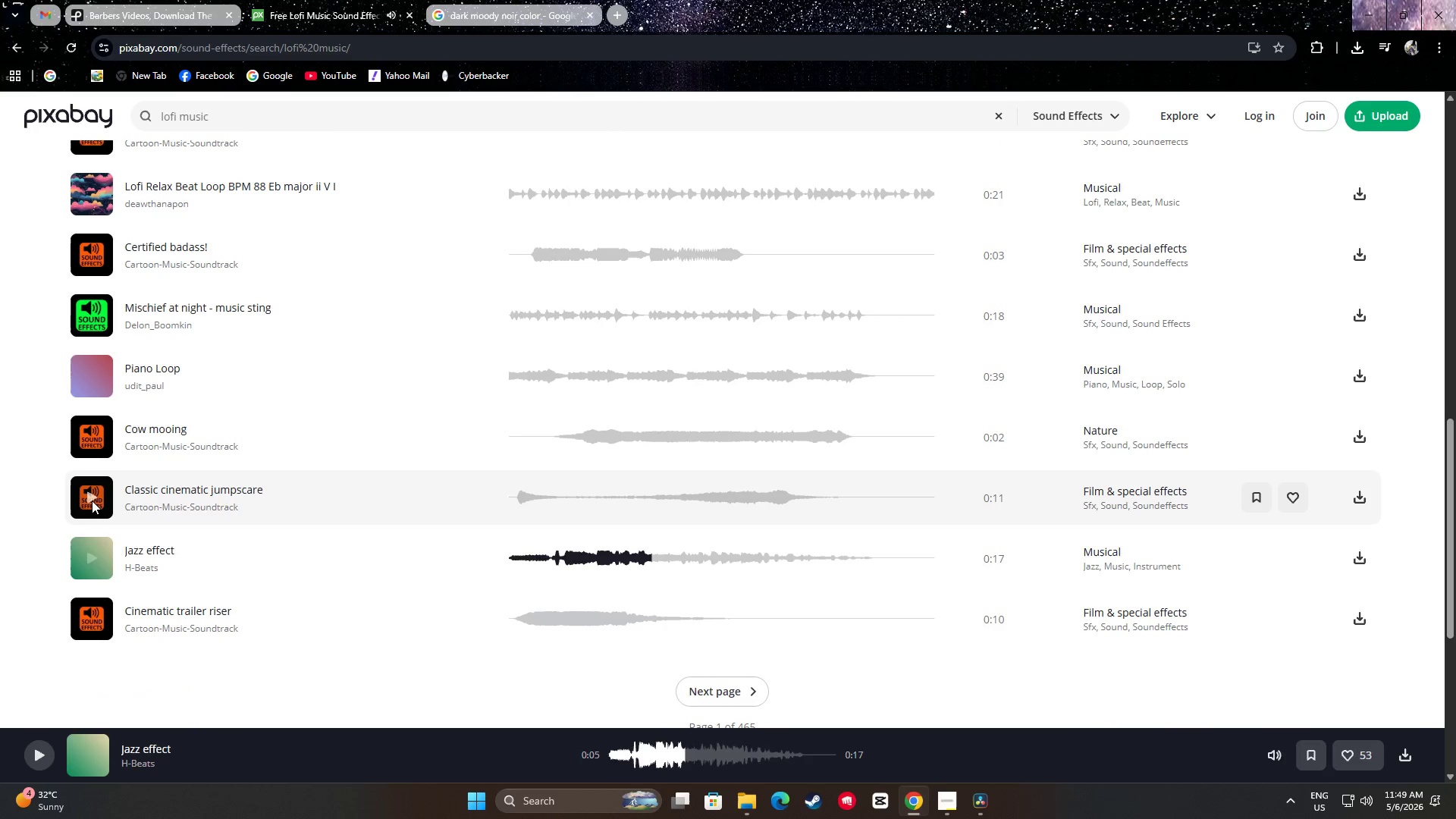 
double_click([92, 500])
 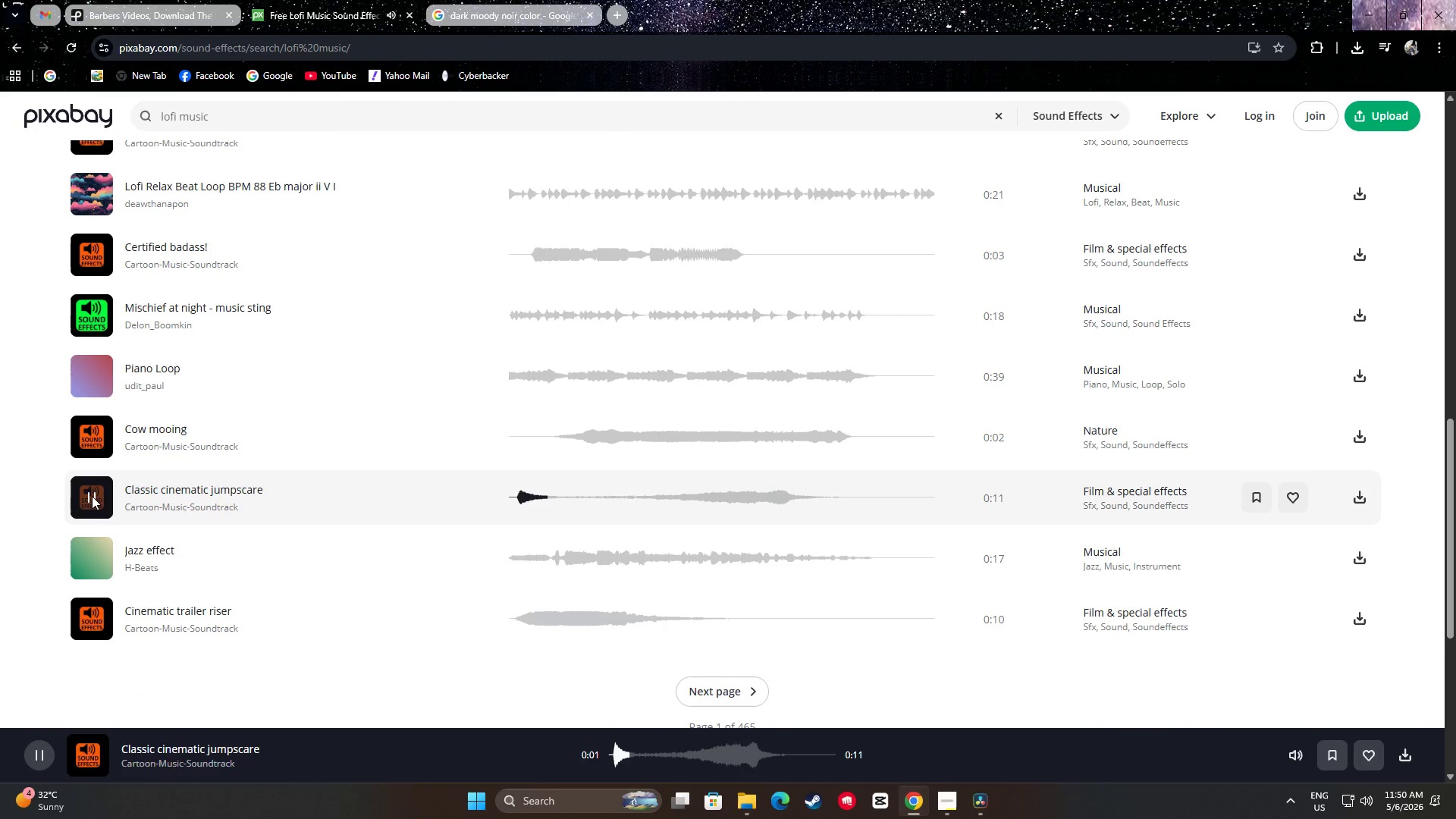 
left_click([92, 496])
 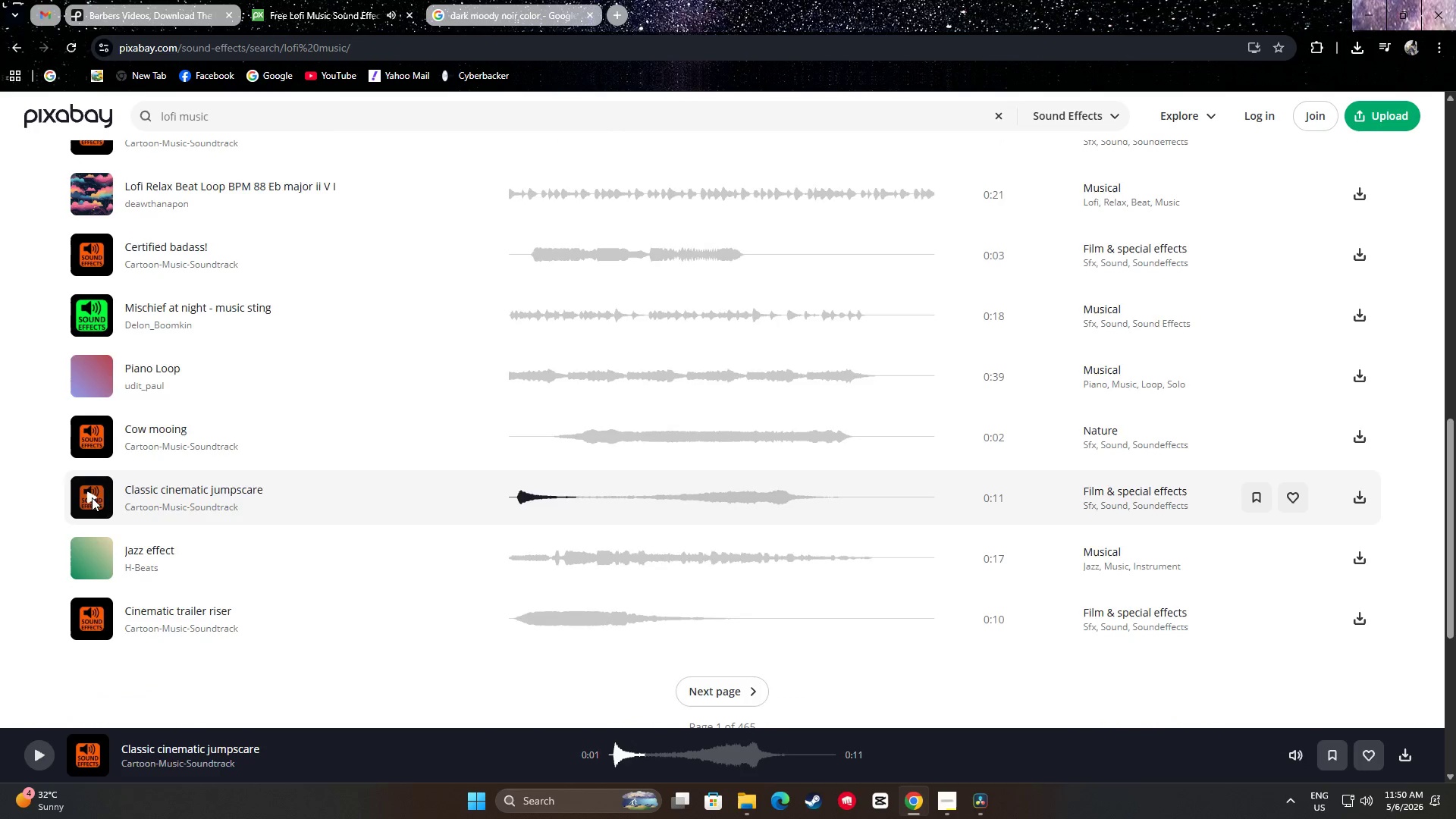 
scroll: coordinate [105, 507], scroll_direction: up, amount: 12.0
 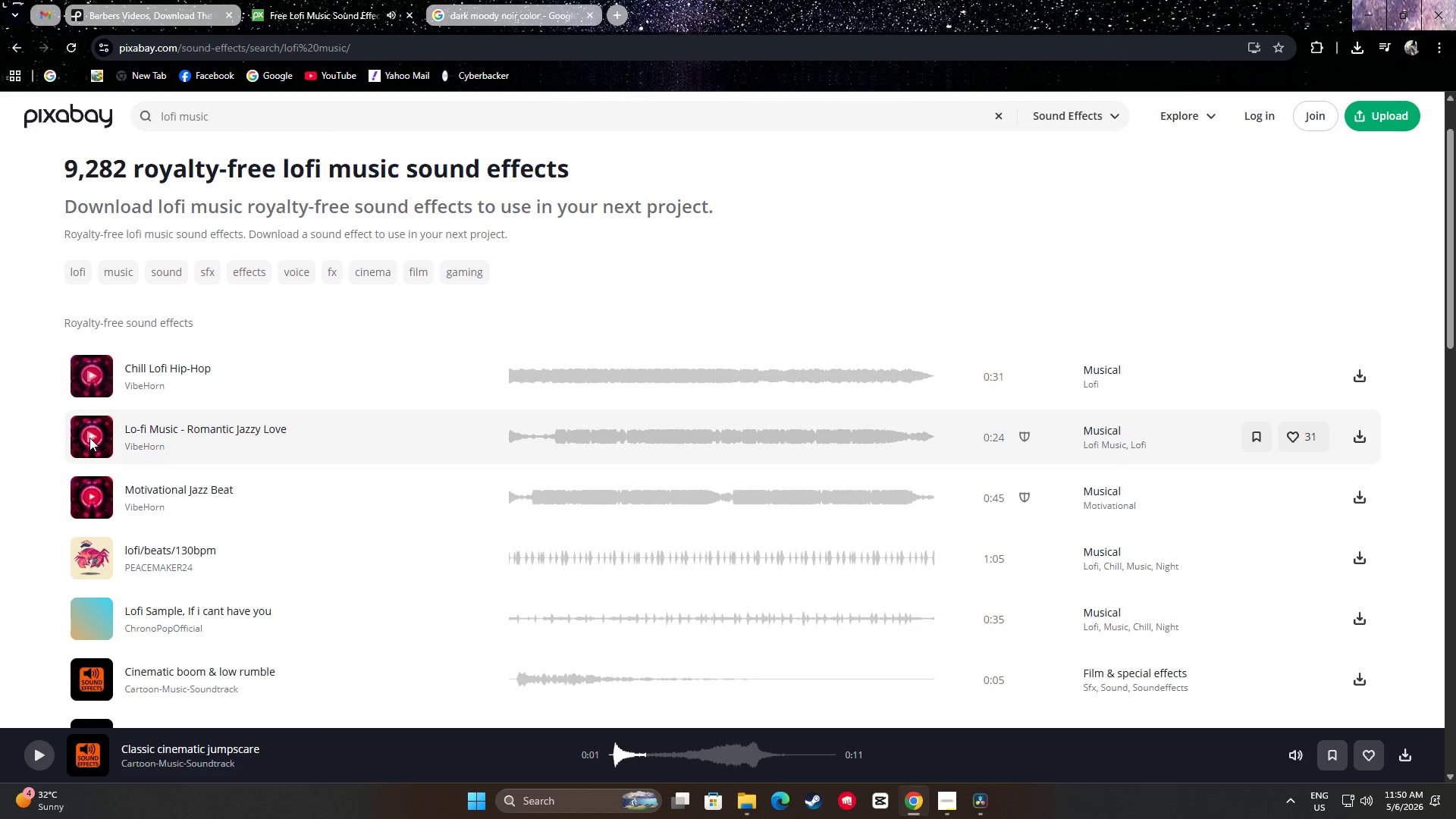 
left_click([89, 438])
 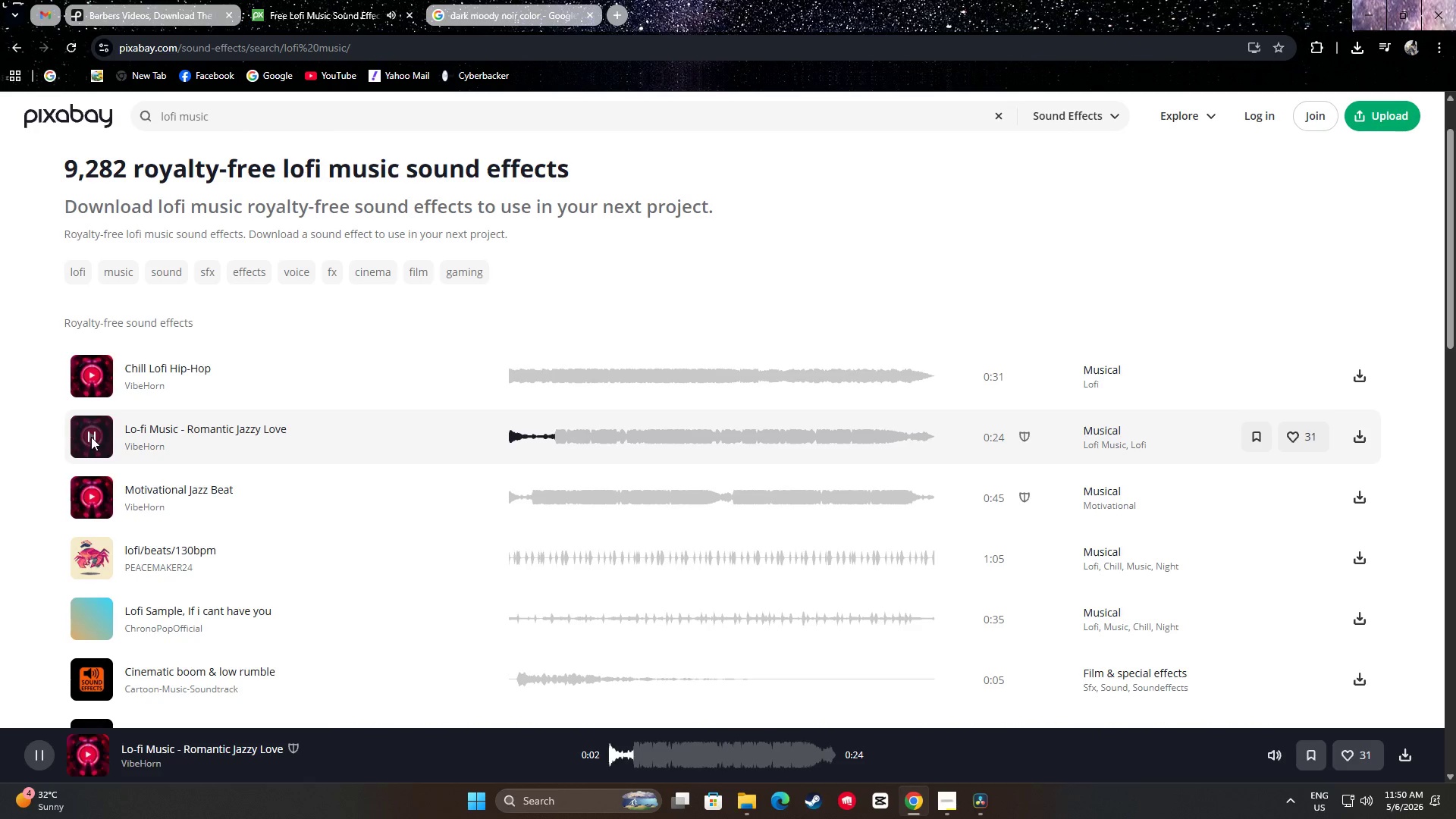 
right_click([91, 437])
 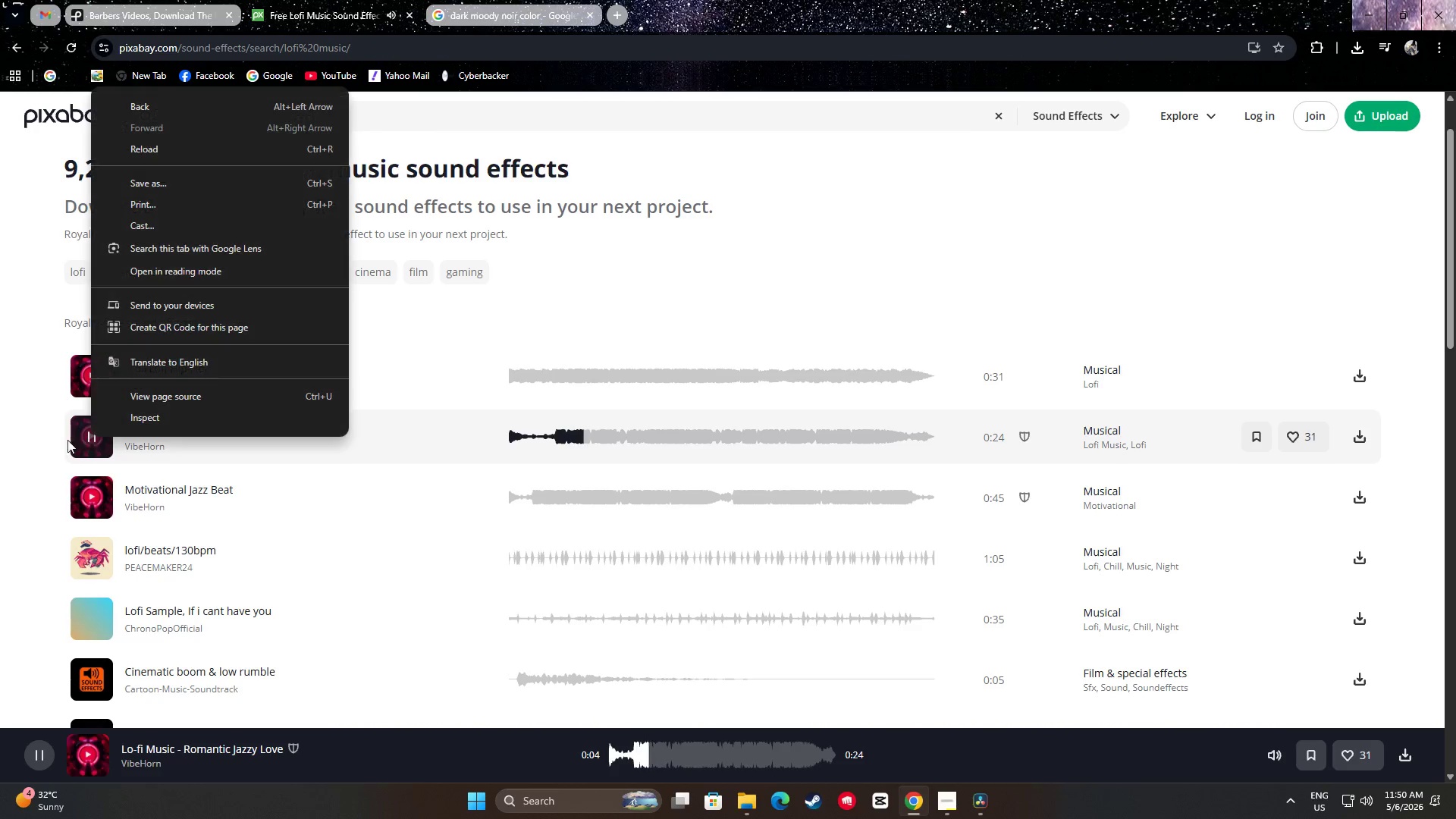 
left_click([22, 438])
 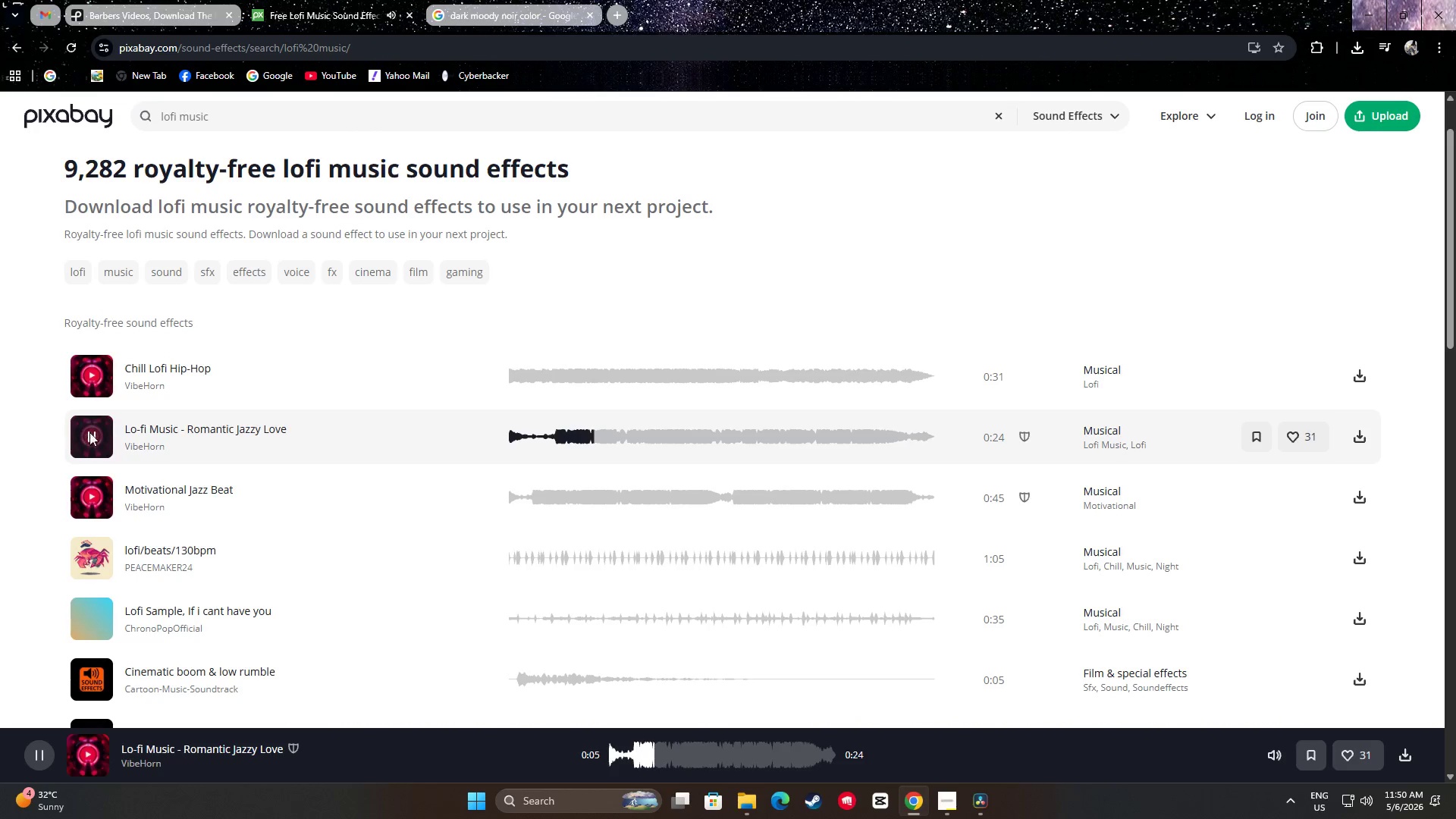 
left_click([93, 435])
 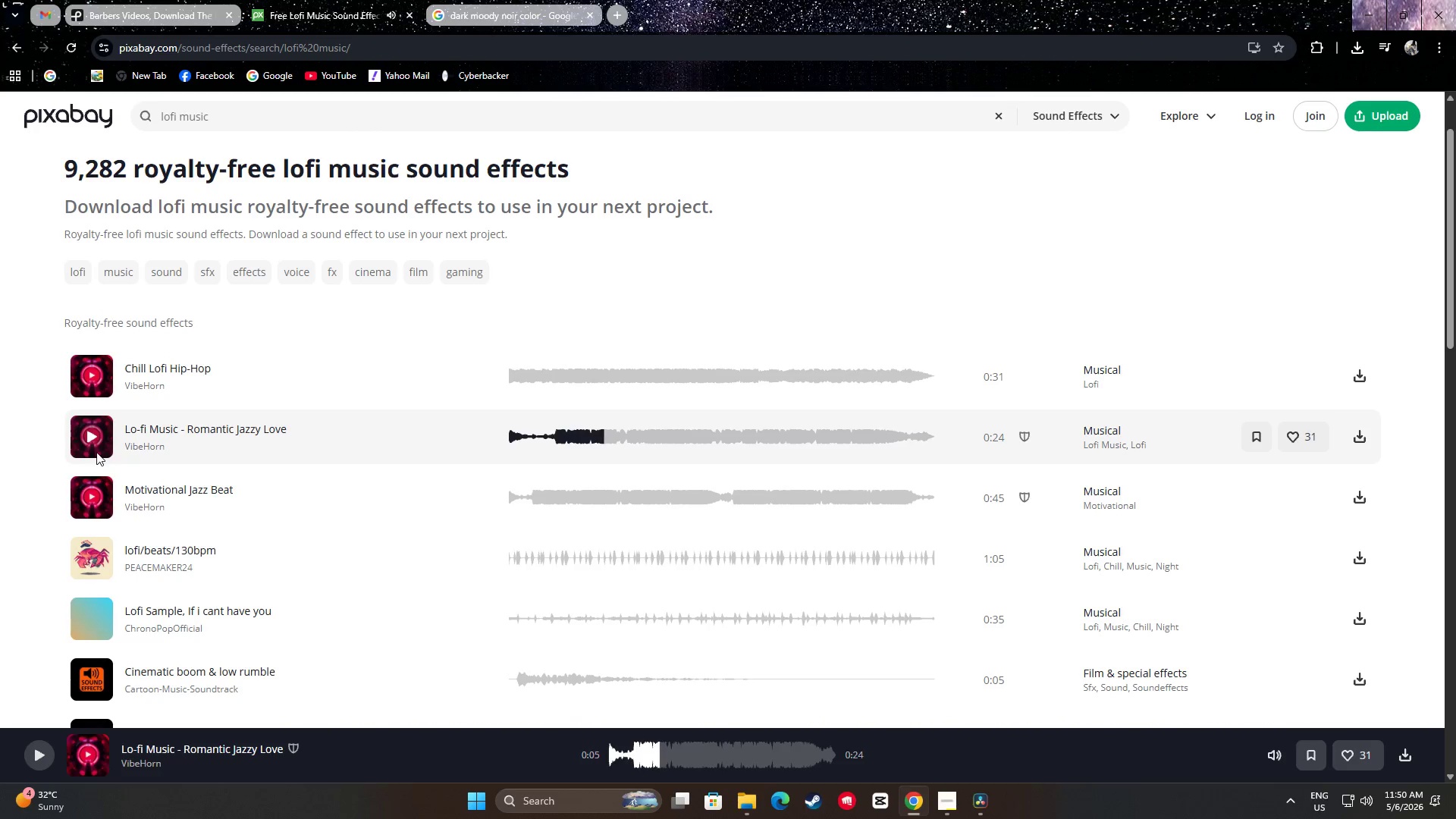 
scroll: coordinate [96, 452], scroll_direction: down, amount: 1.0
 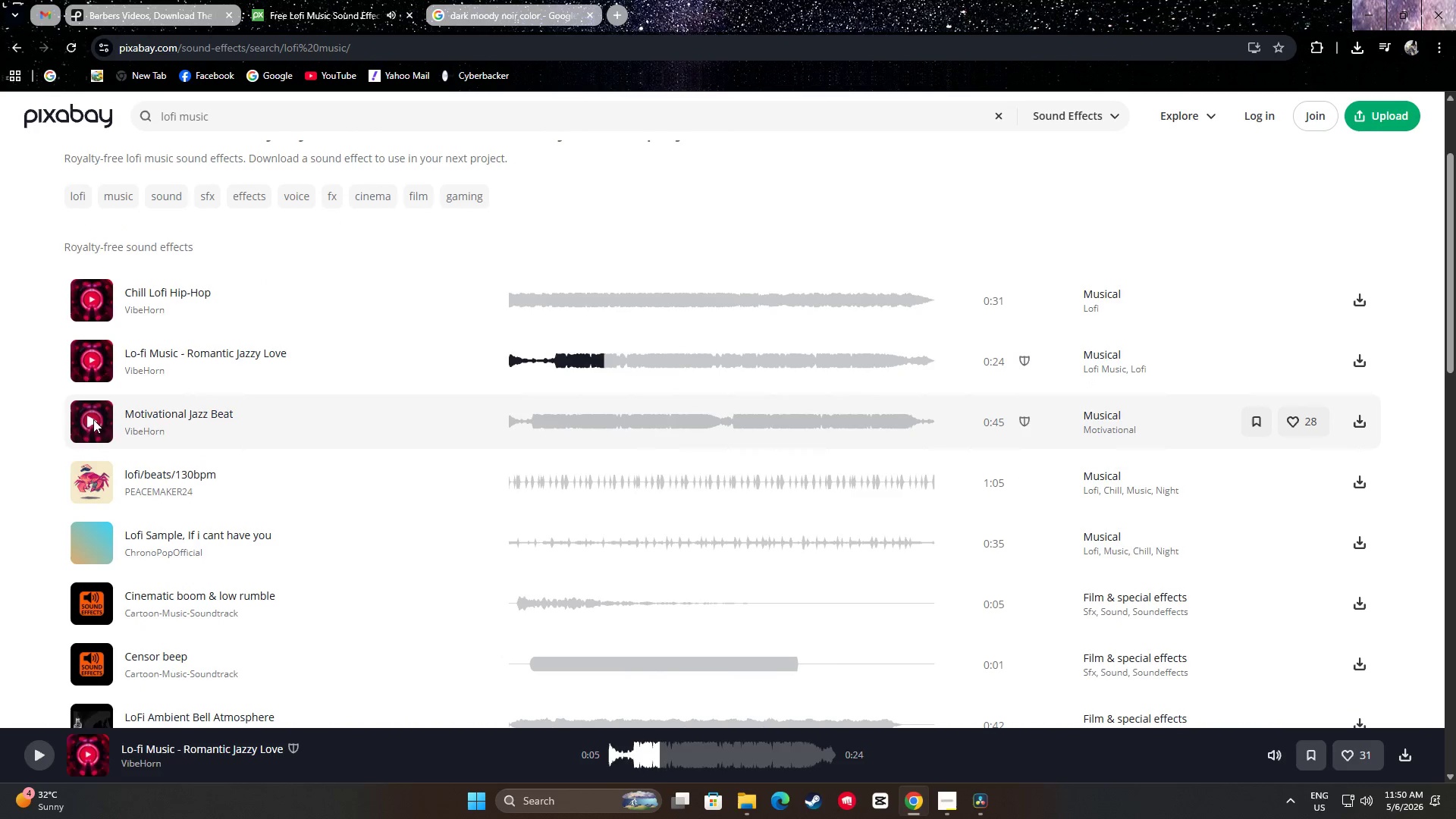 
left_click_drag(start_coordinate=[93, 419], to_coordinate=[93, 424])
 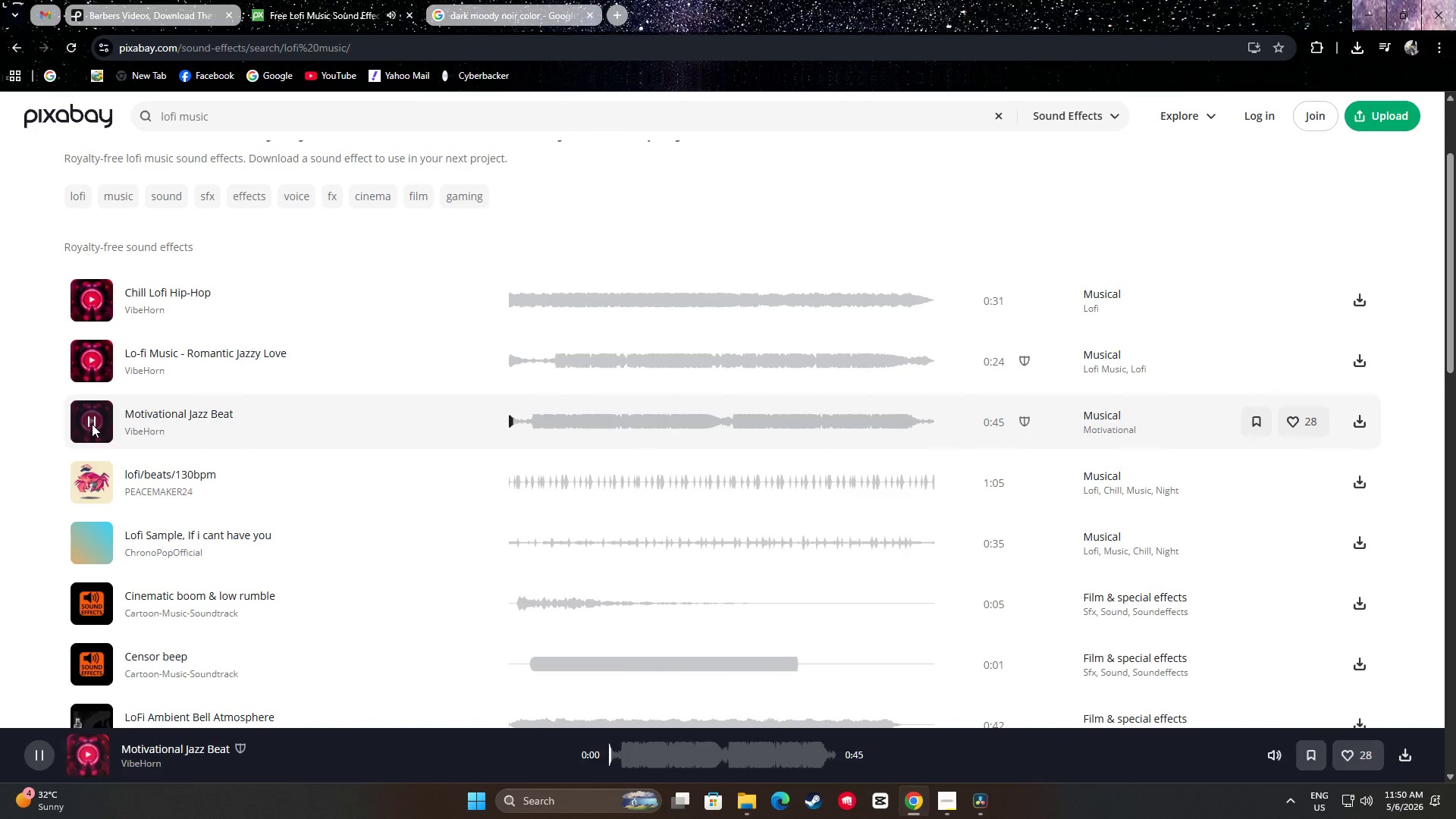 
left_click([92, 424])
 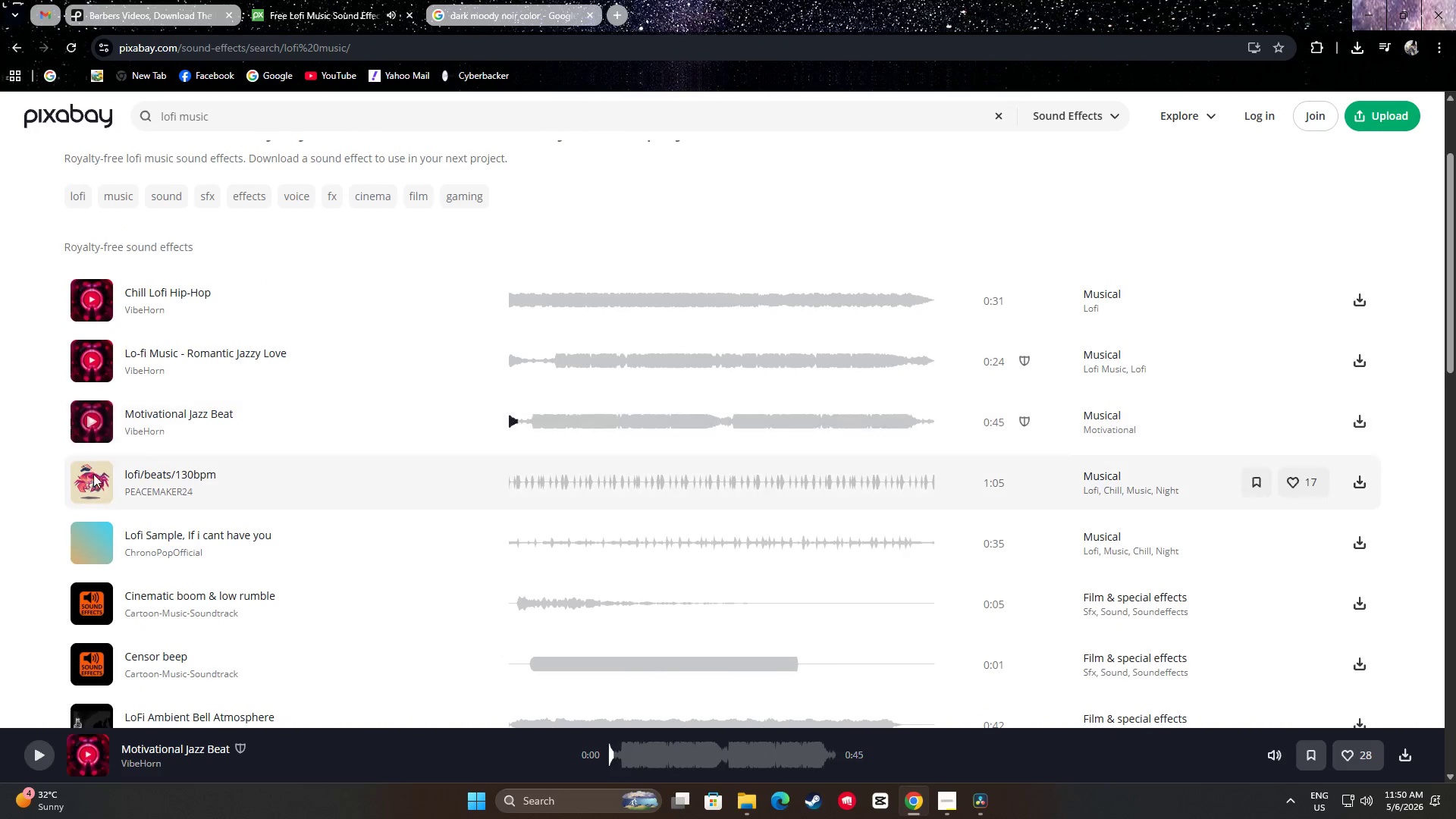 
left_click([93, 477])
 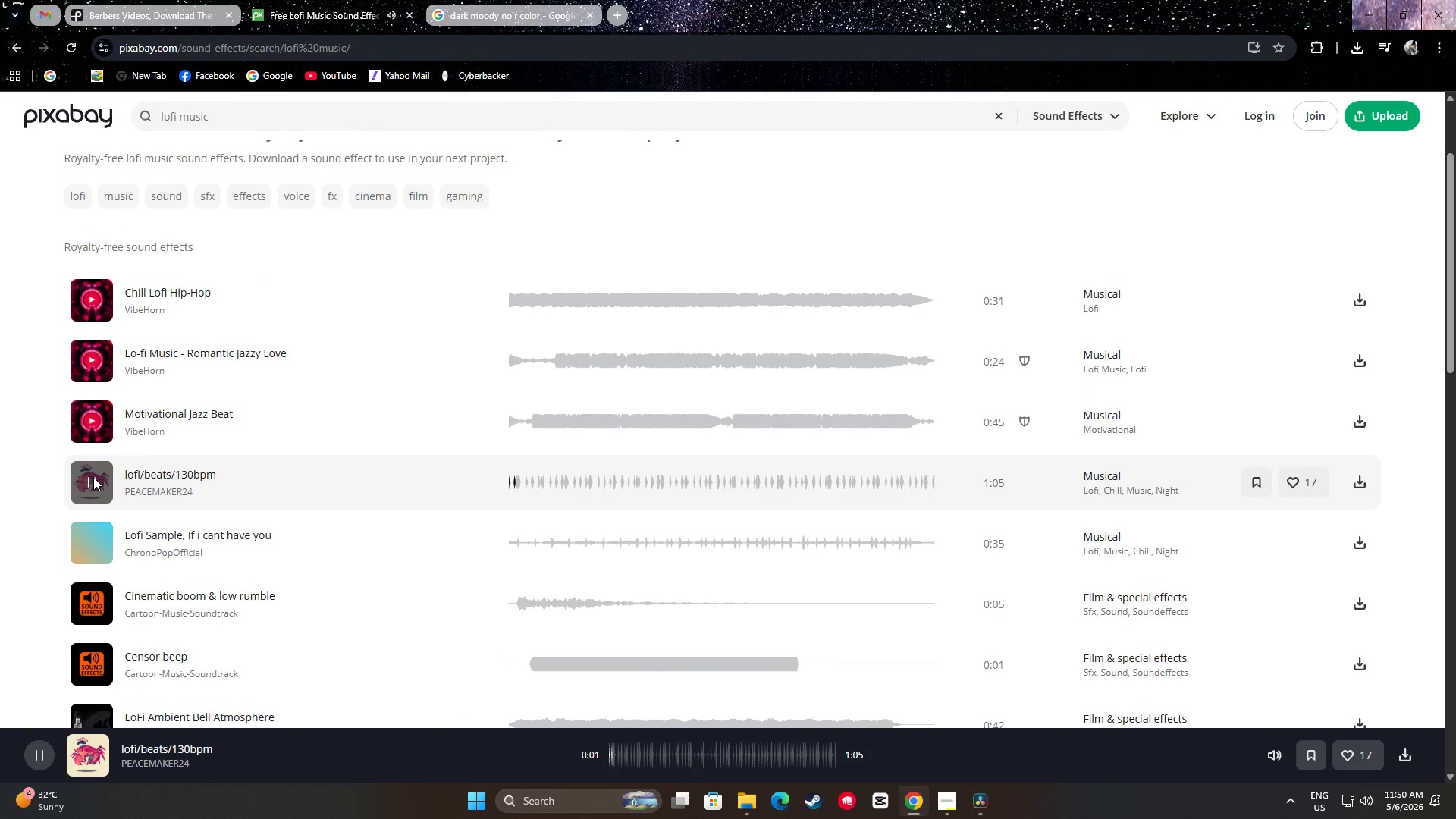 
left_click([93, 477])
 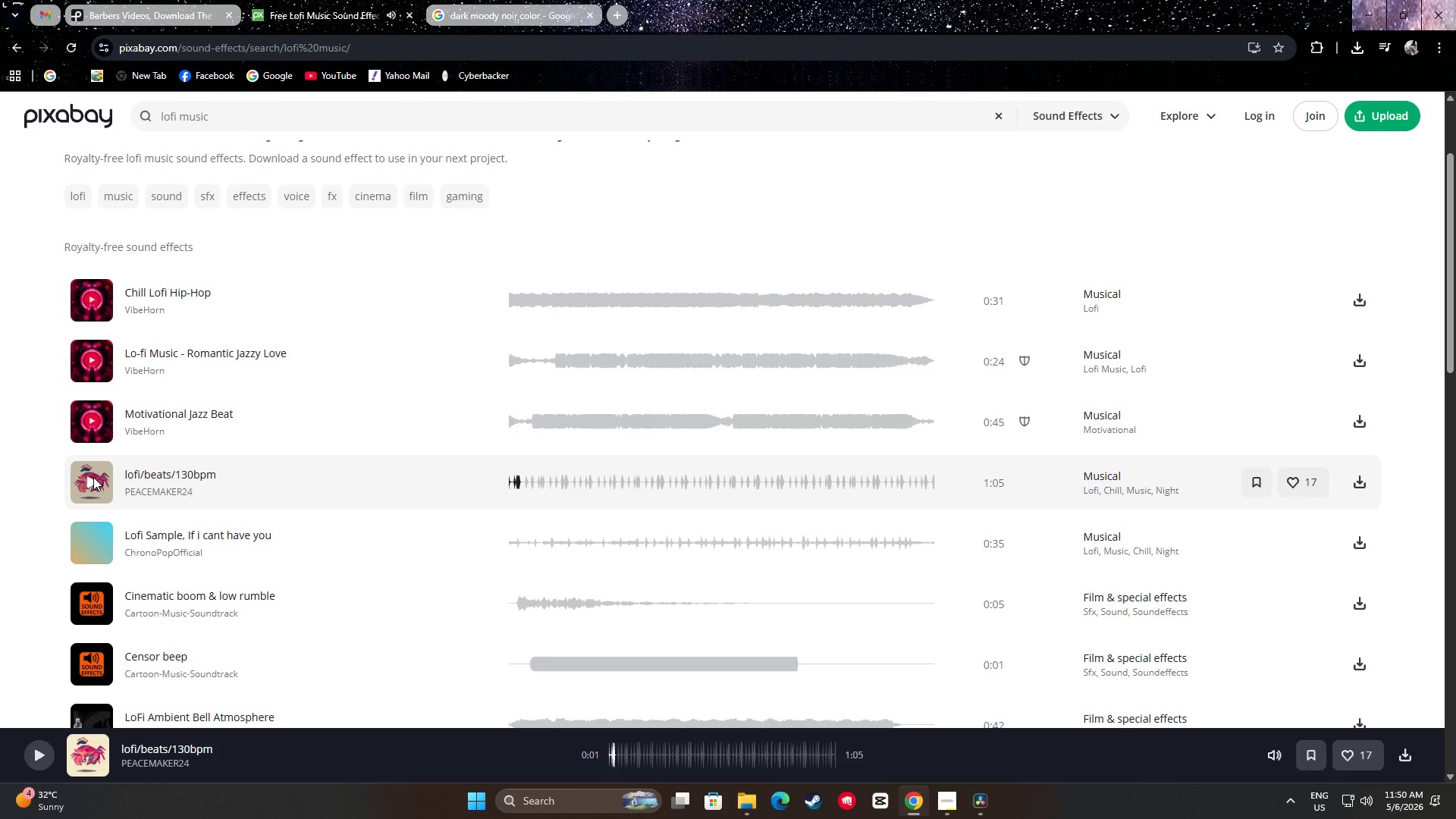 
left_click([93, 464])
 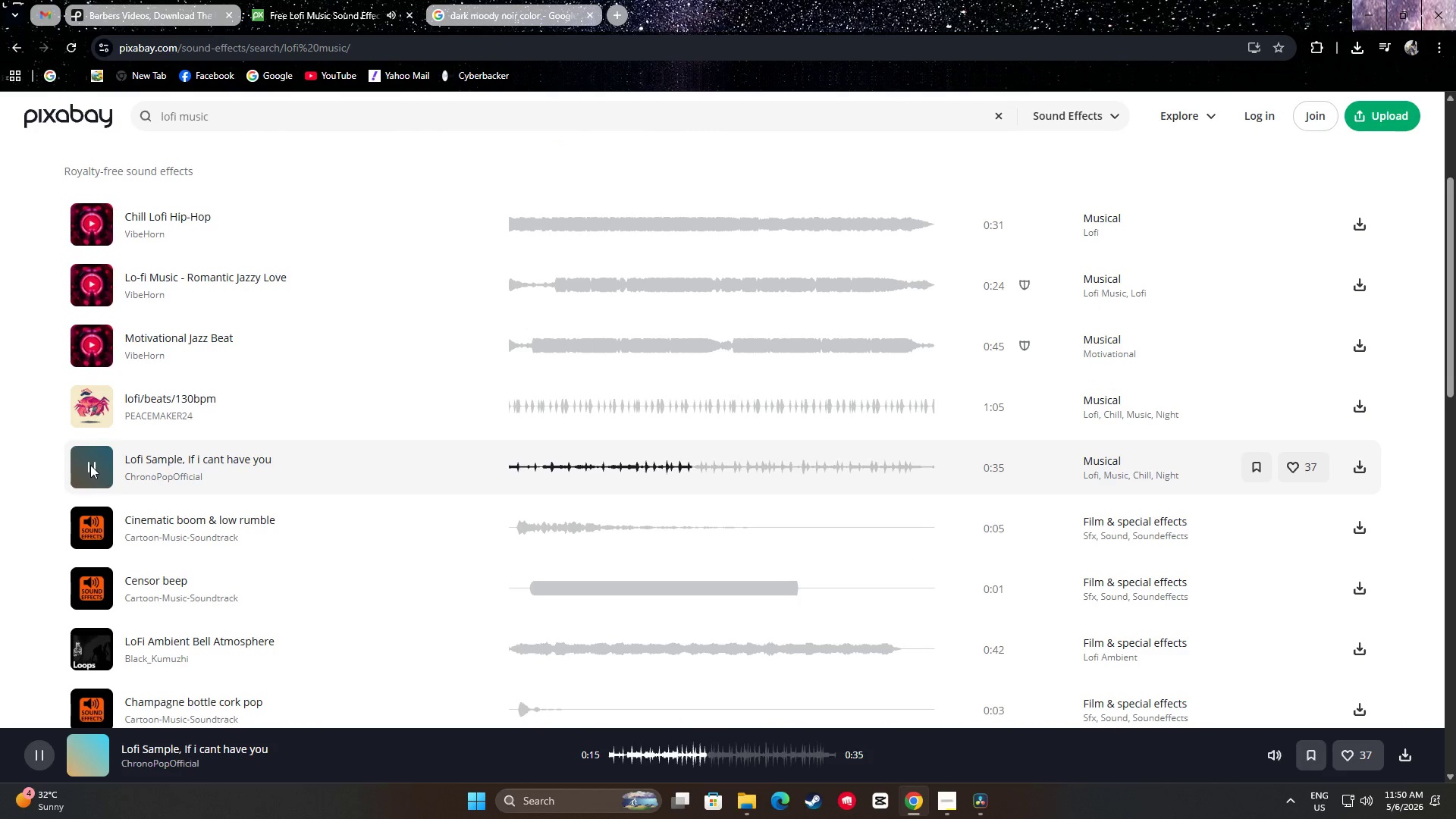 
scroll: coordinate [93, 475], scroll_direction: down, amount: 1.0
 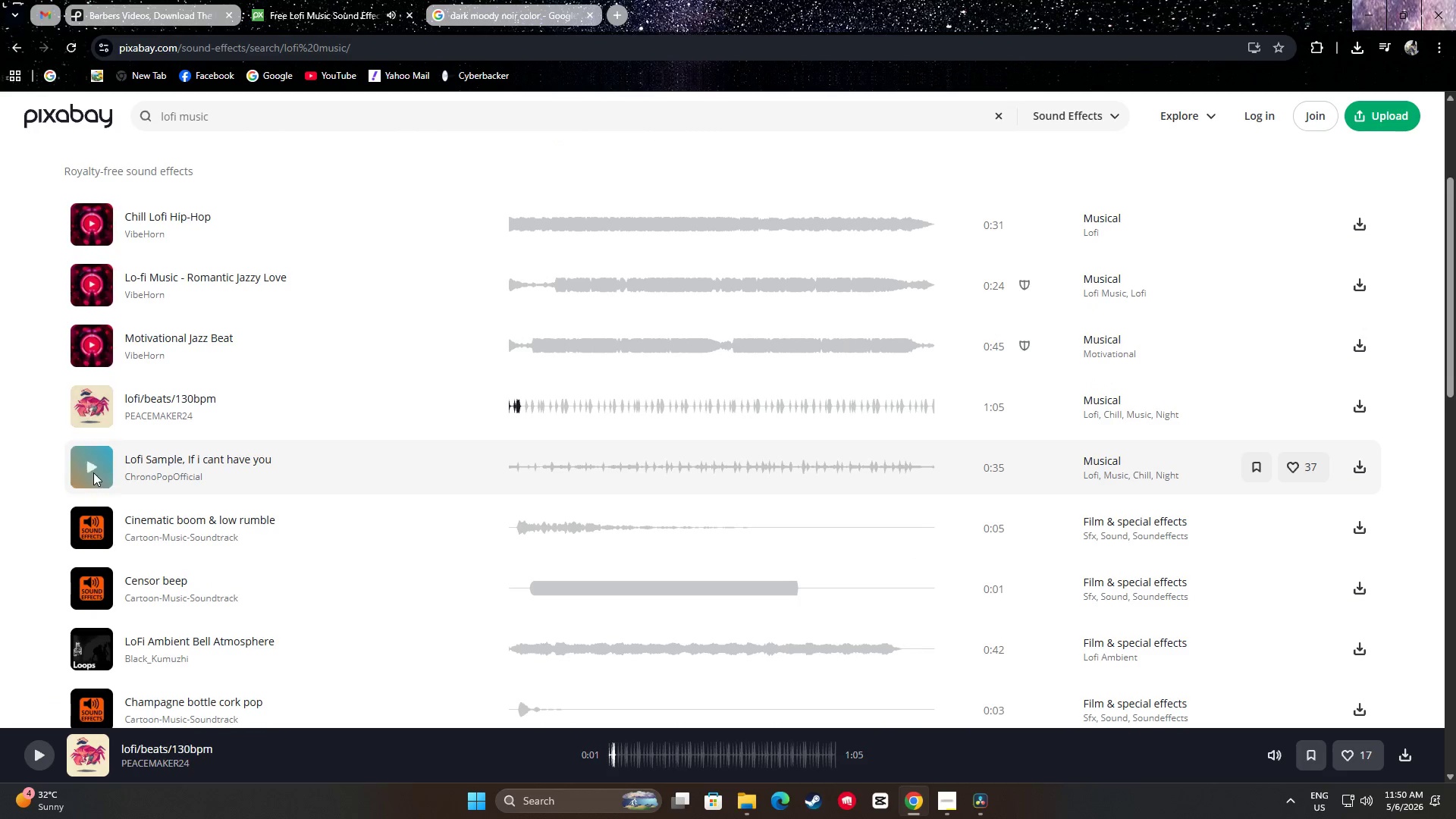 
wait(12.51)
 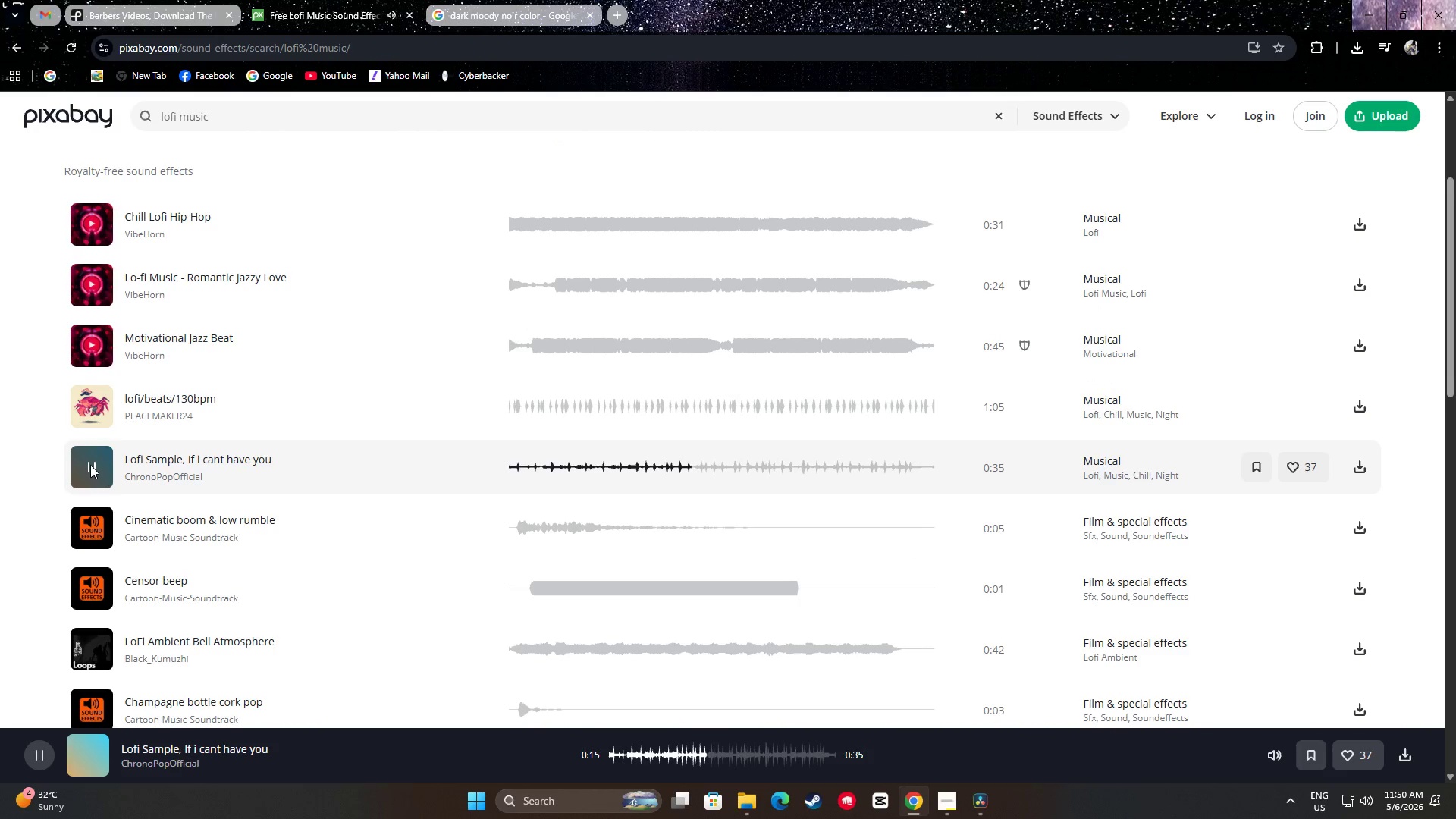 
left_click([87, 469])
 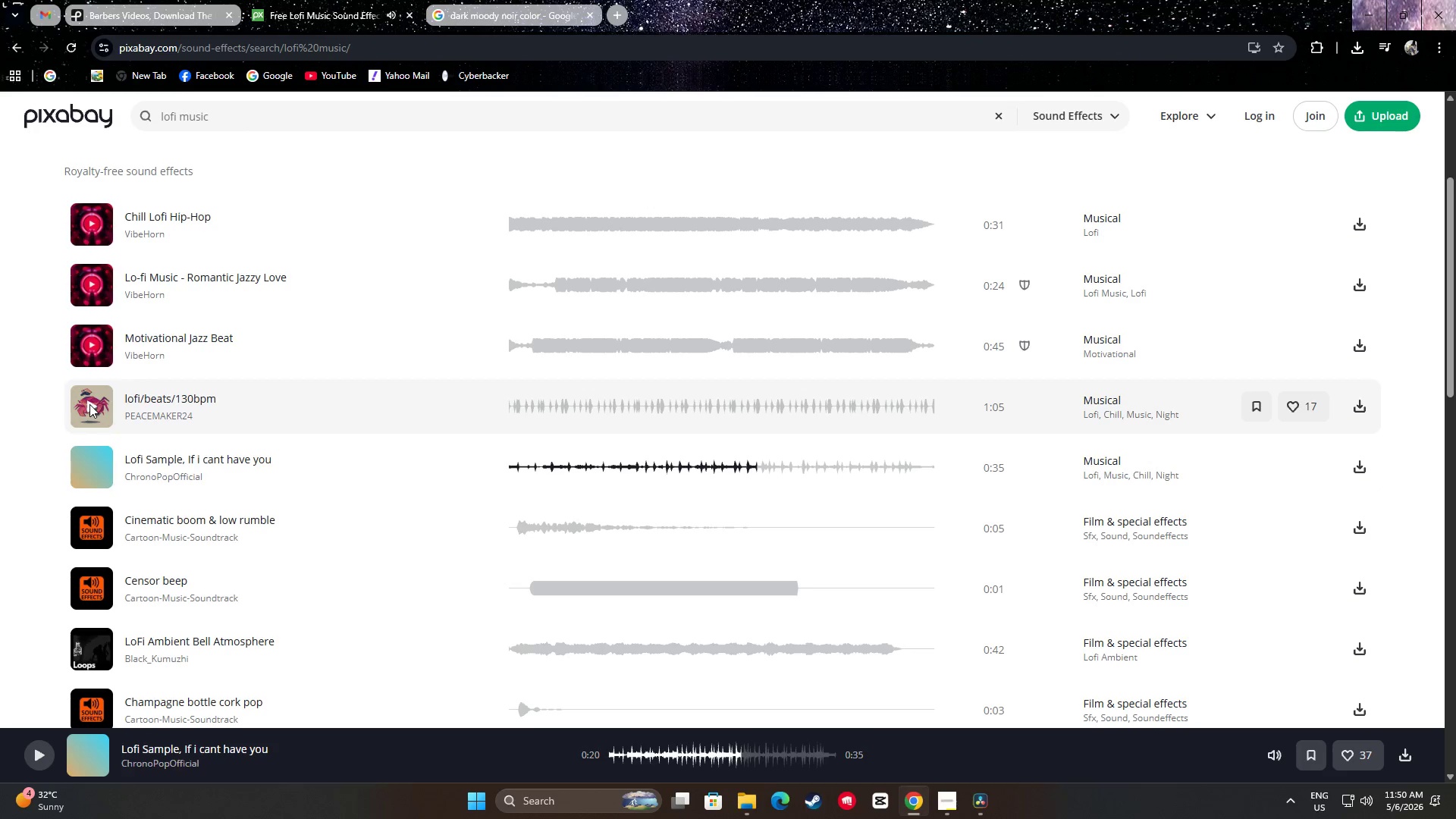 
left_click([89, 404])
 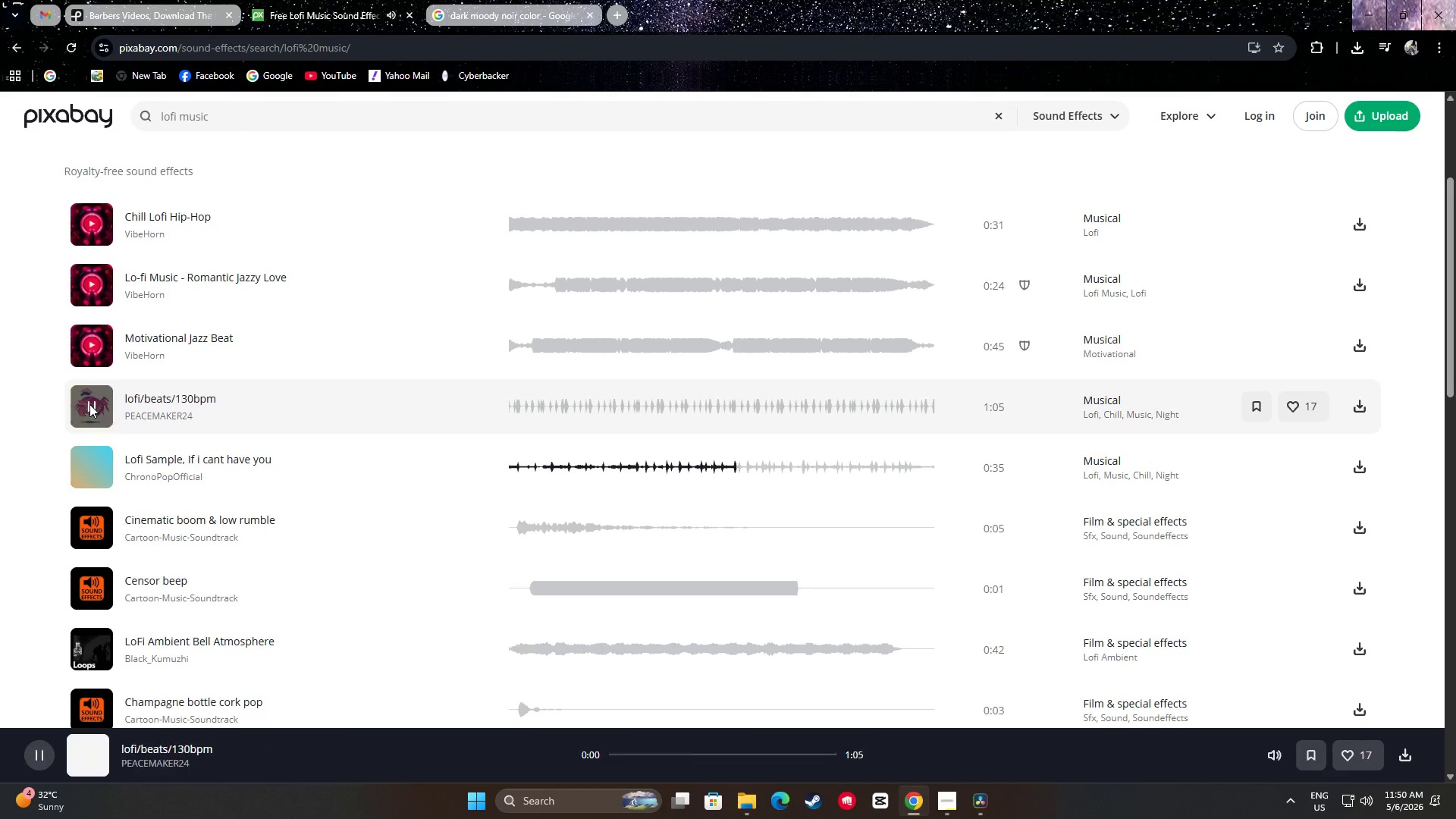 
right_click([89, 404])
 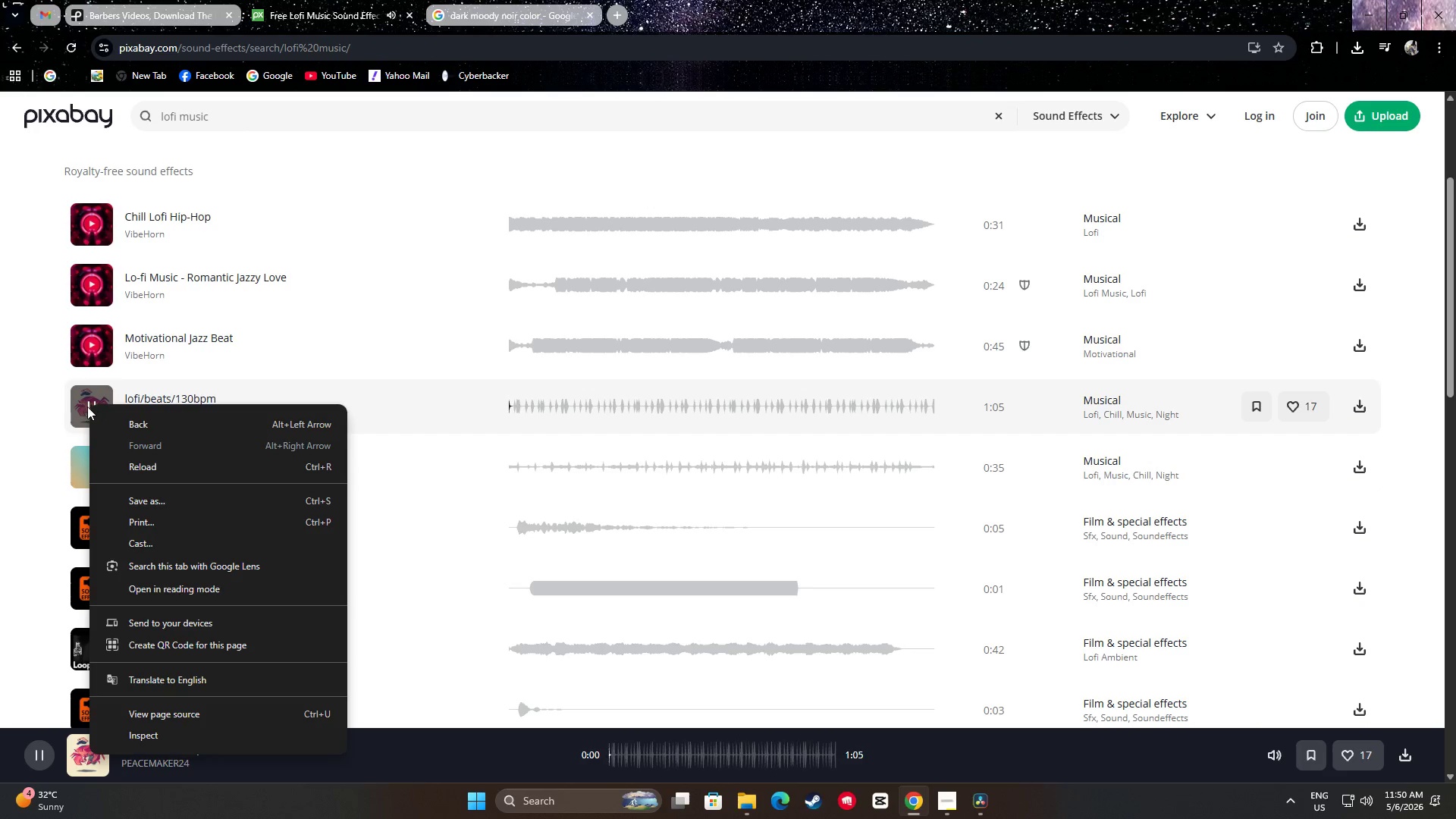 
left_click([12, 432])
 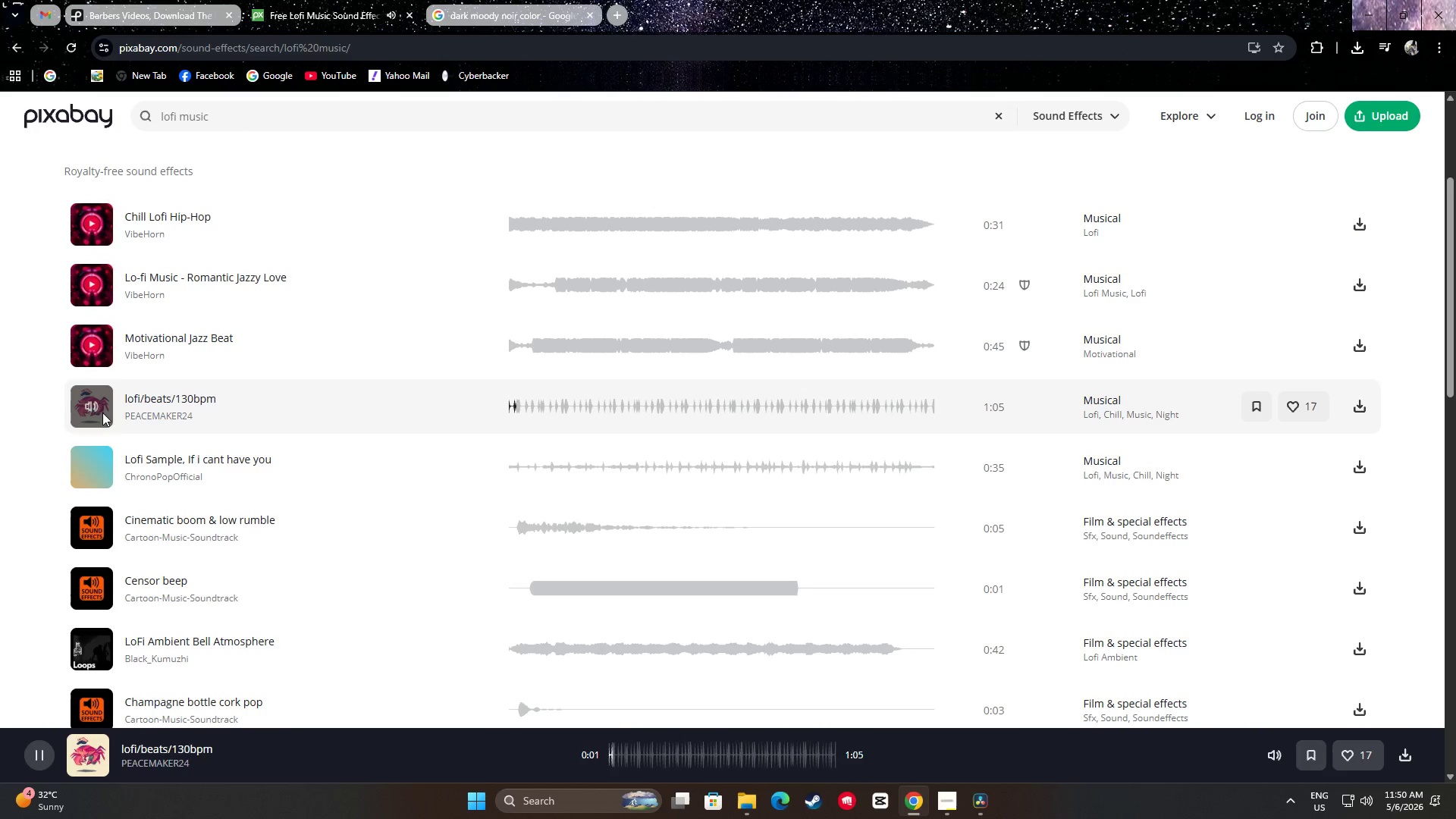 
mouse_move([92, 404])
 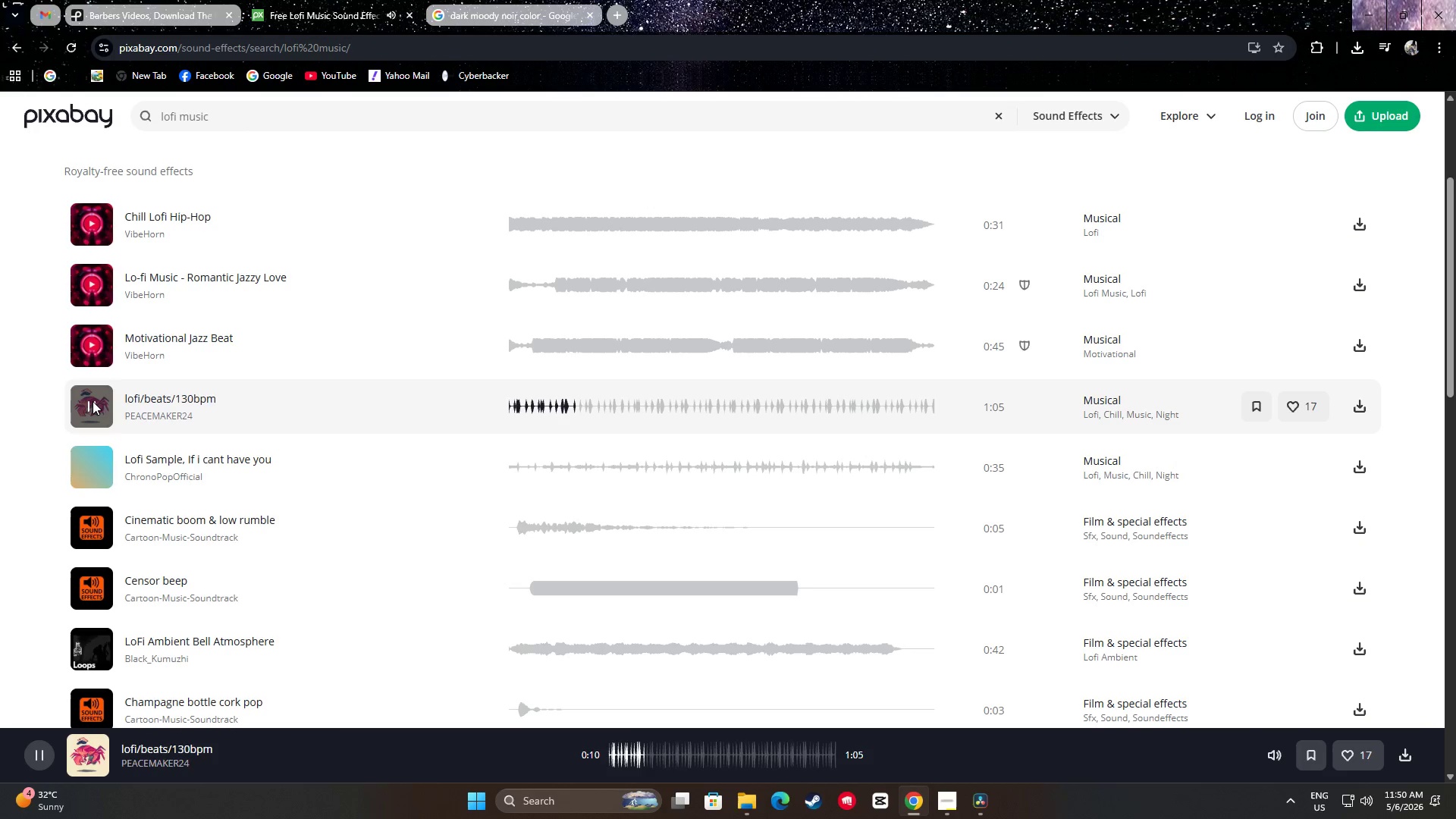 
wait(13.11)
 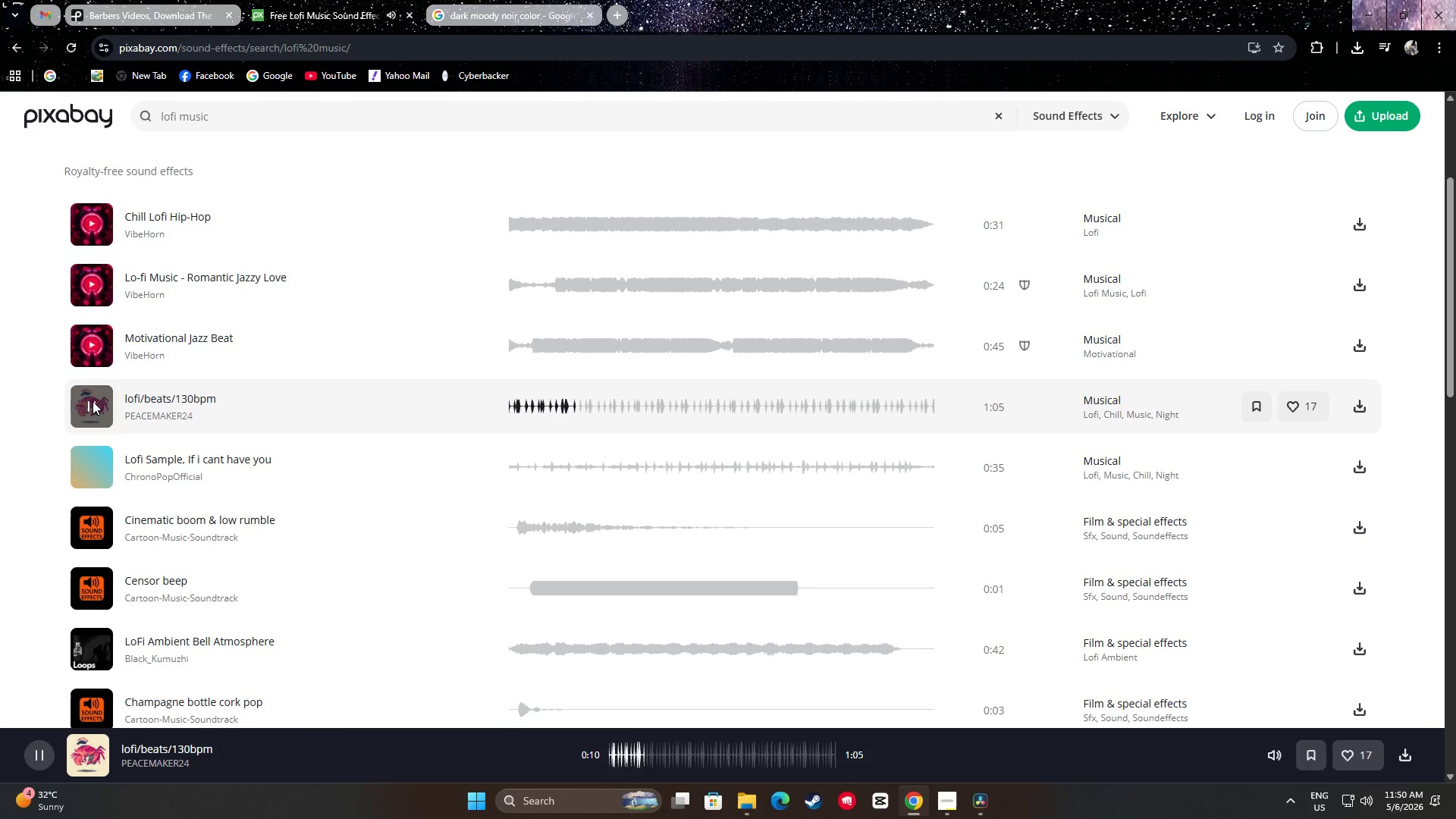 
left_click([41, 393])
 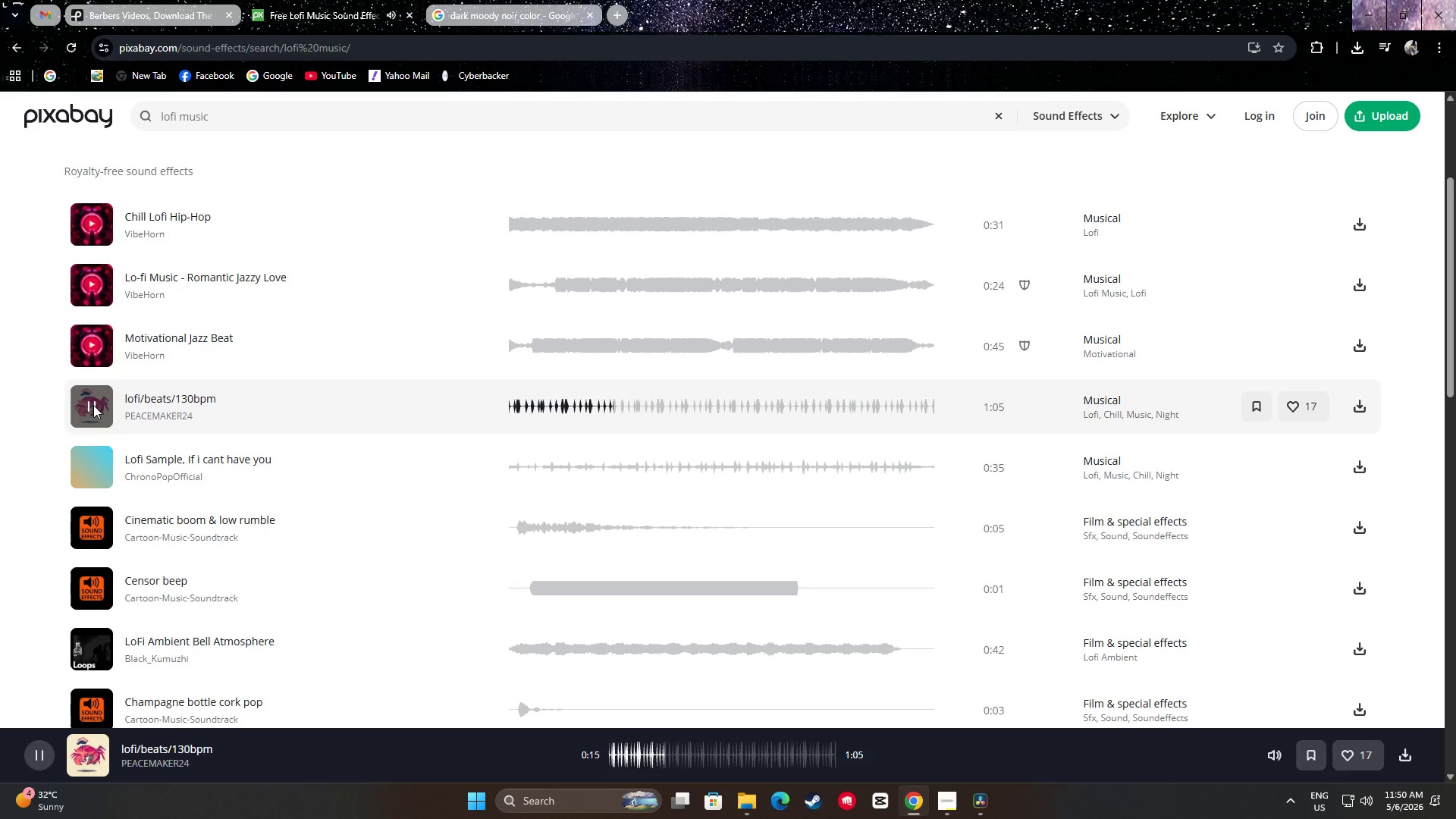 
left_click([93, 405])
 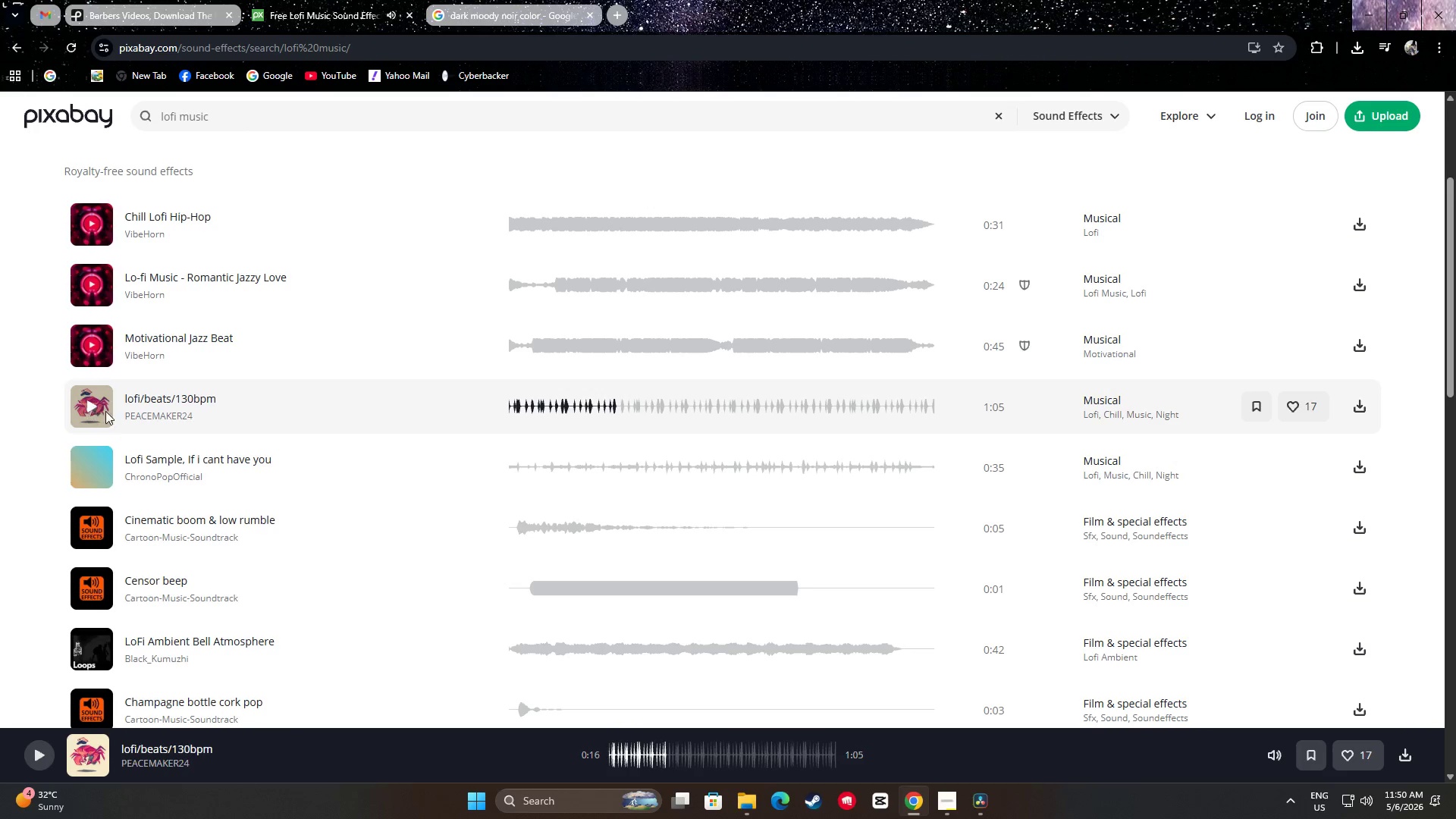 
scroll: coordinate [182, 406], scroll_direction: down, amount: 9.0
 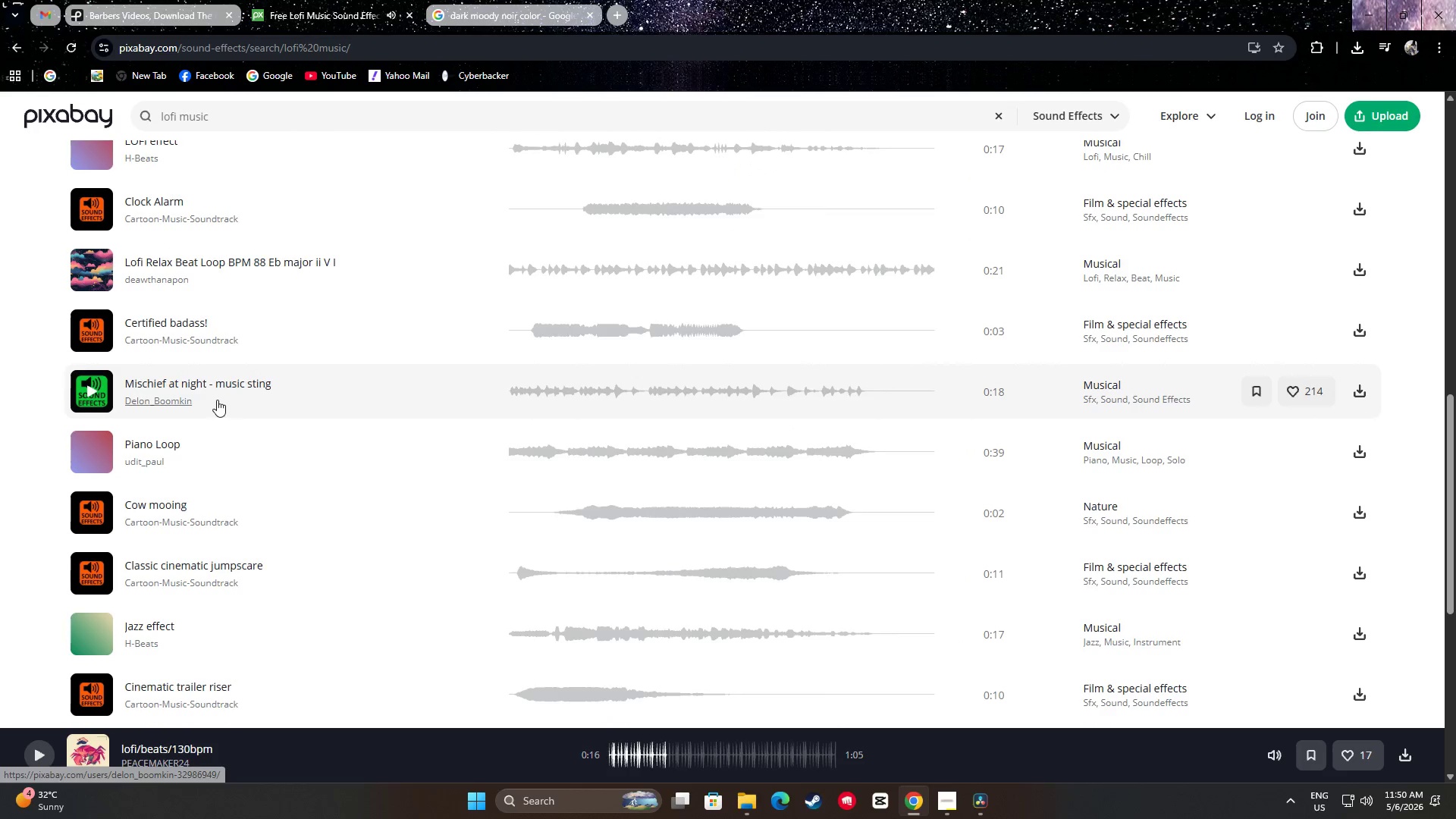 
scroll: coordinate [232, 365], scroll_direction: up, amount: 14.0
 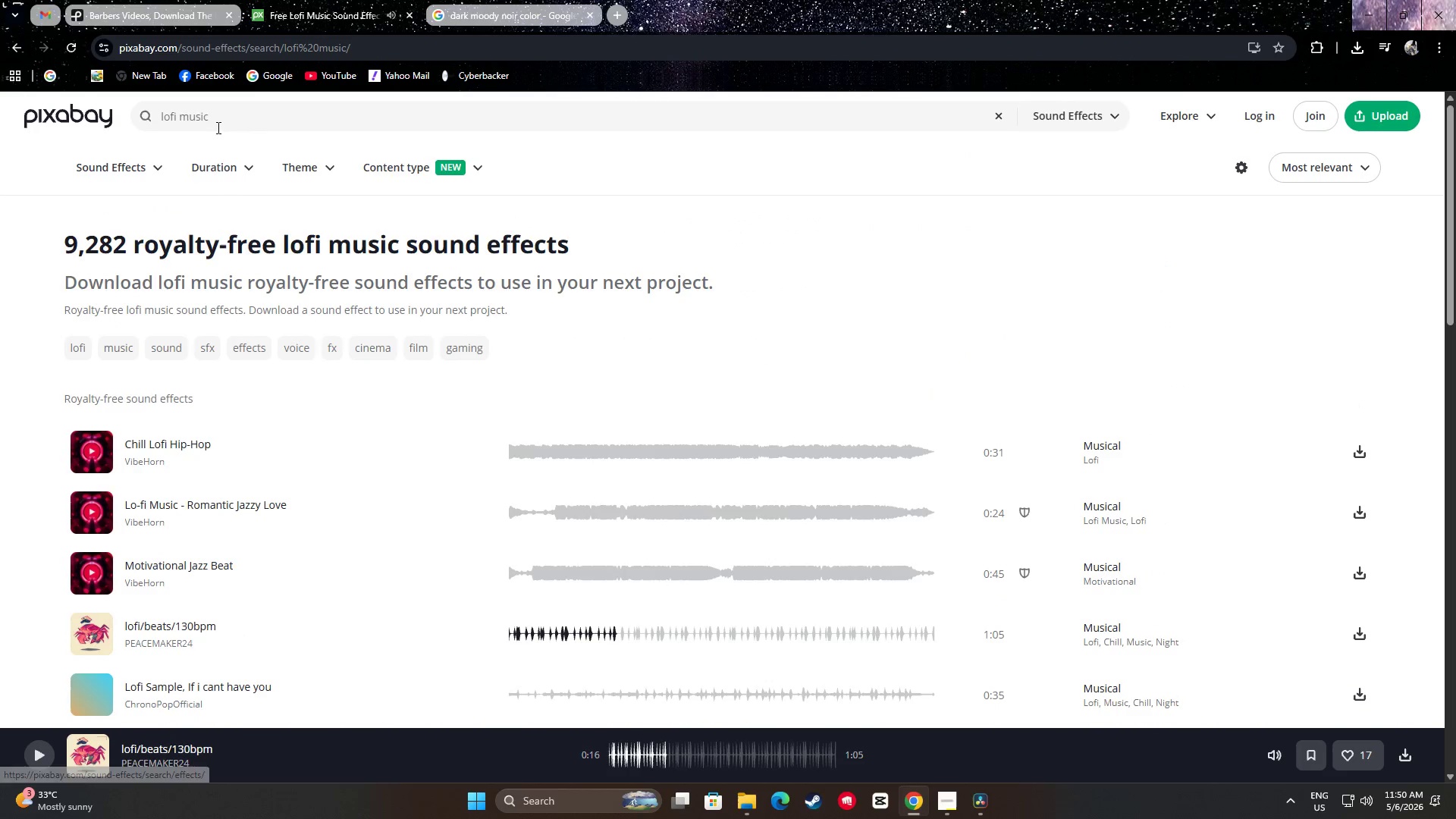 
left_click_drag(start_coordinate=[217, 125], to_coordinate=[187, 123])
 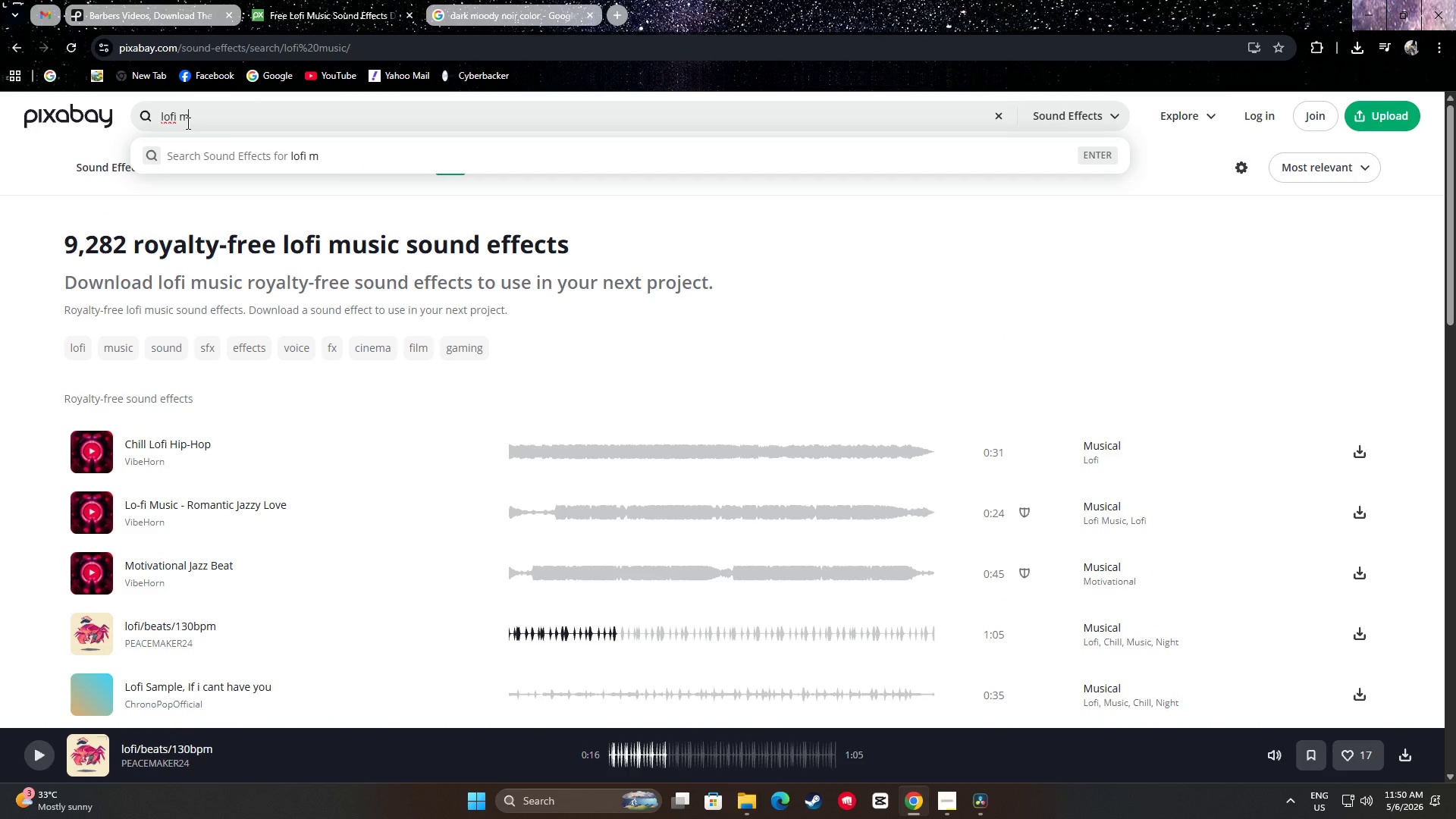 
key(Backspace)
 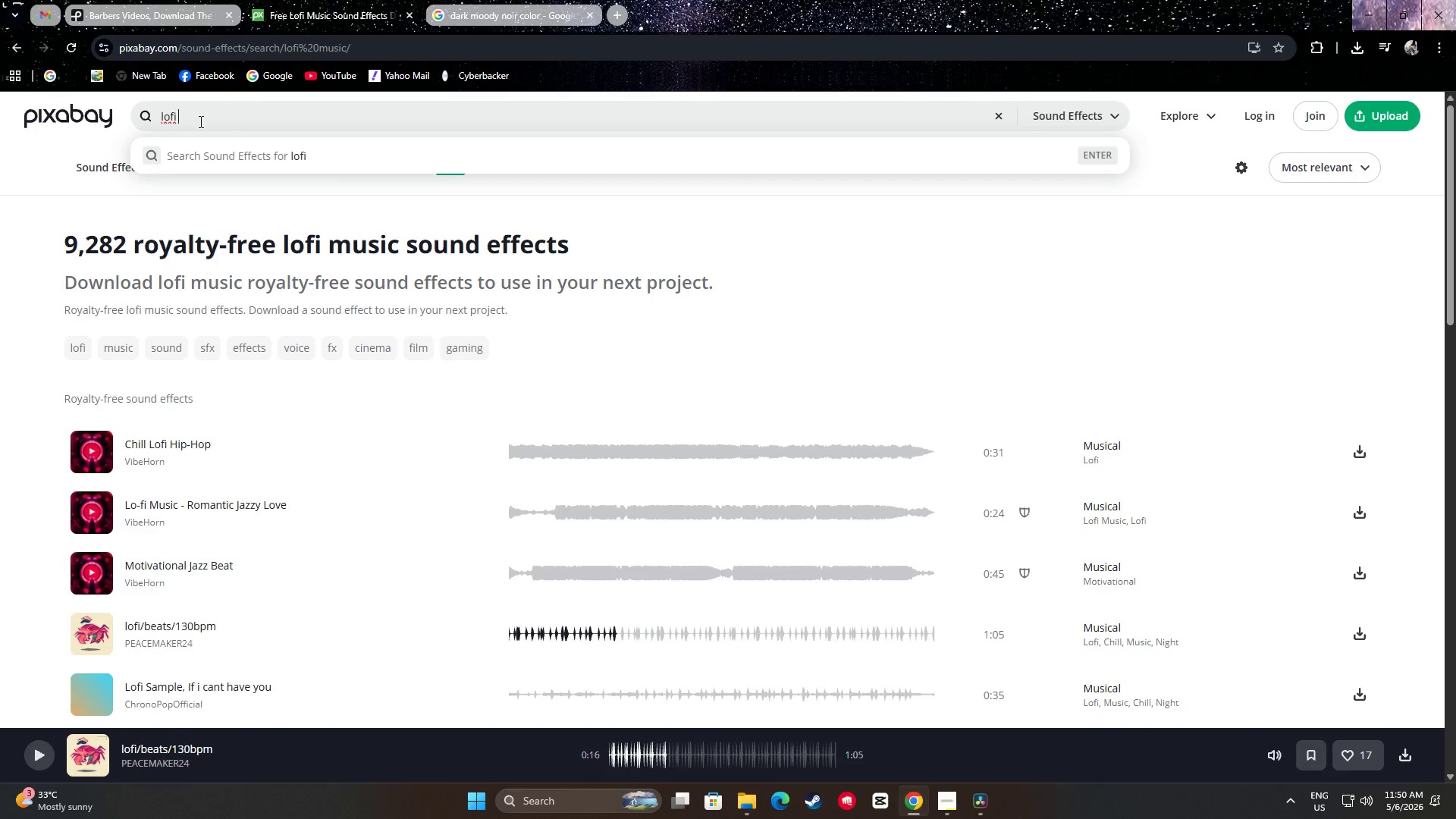 
key(Backspace)
 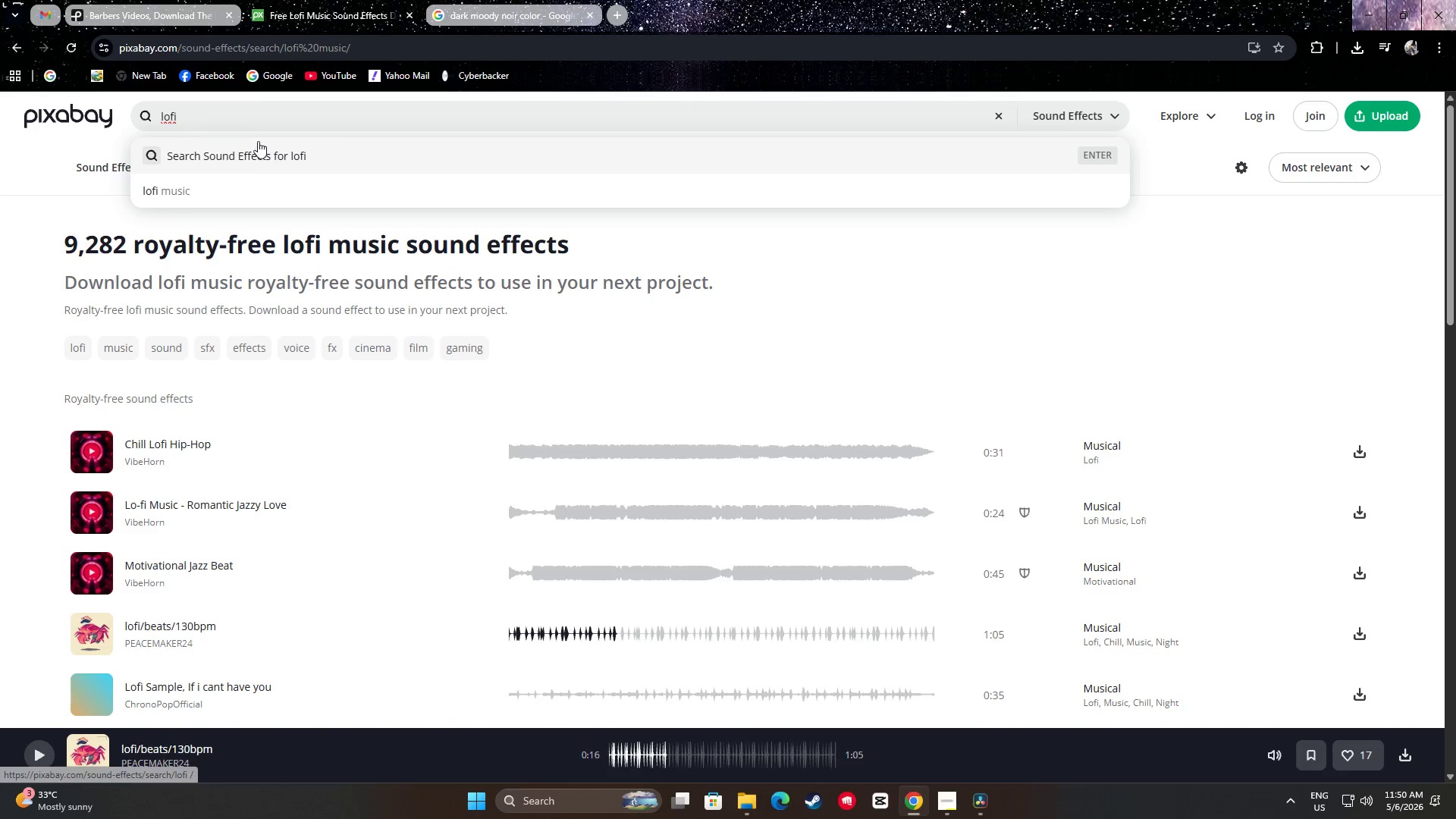 
key(Backspace)
 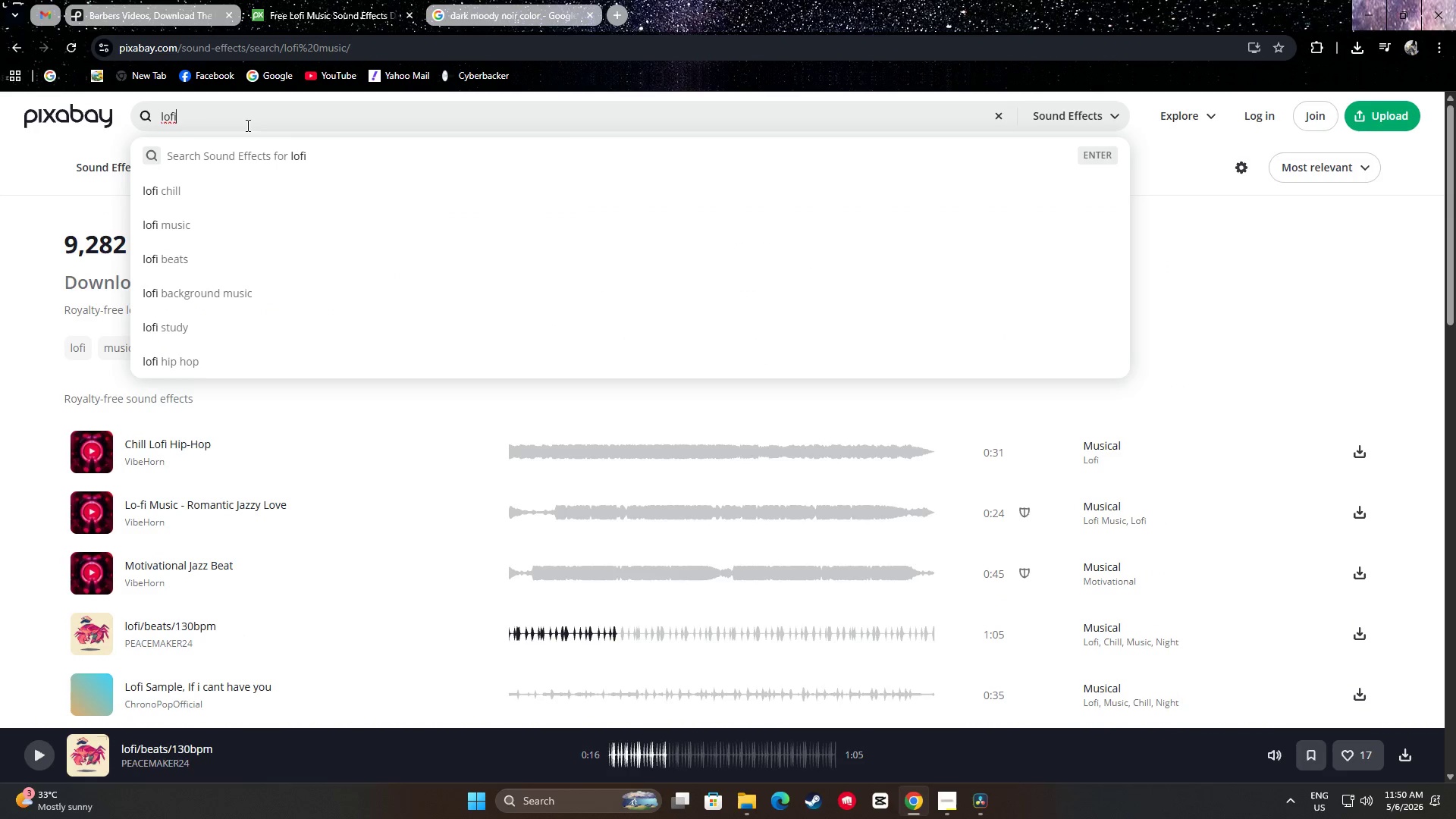 
key(Backspace)
key(Backspace)
key(Backspace)
key(Backspace)
type(upbea)
 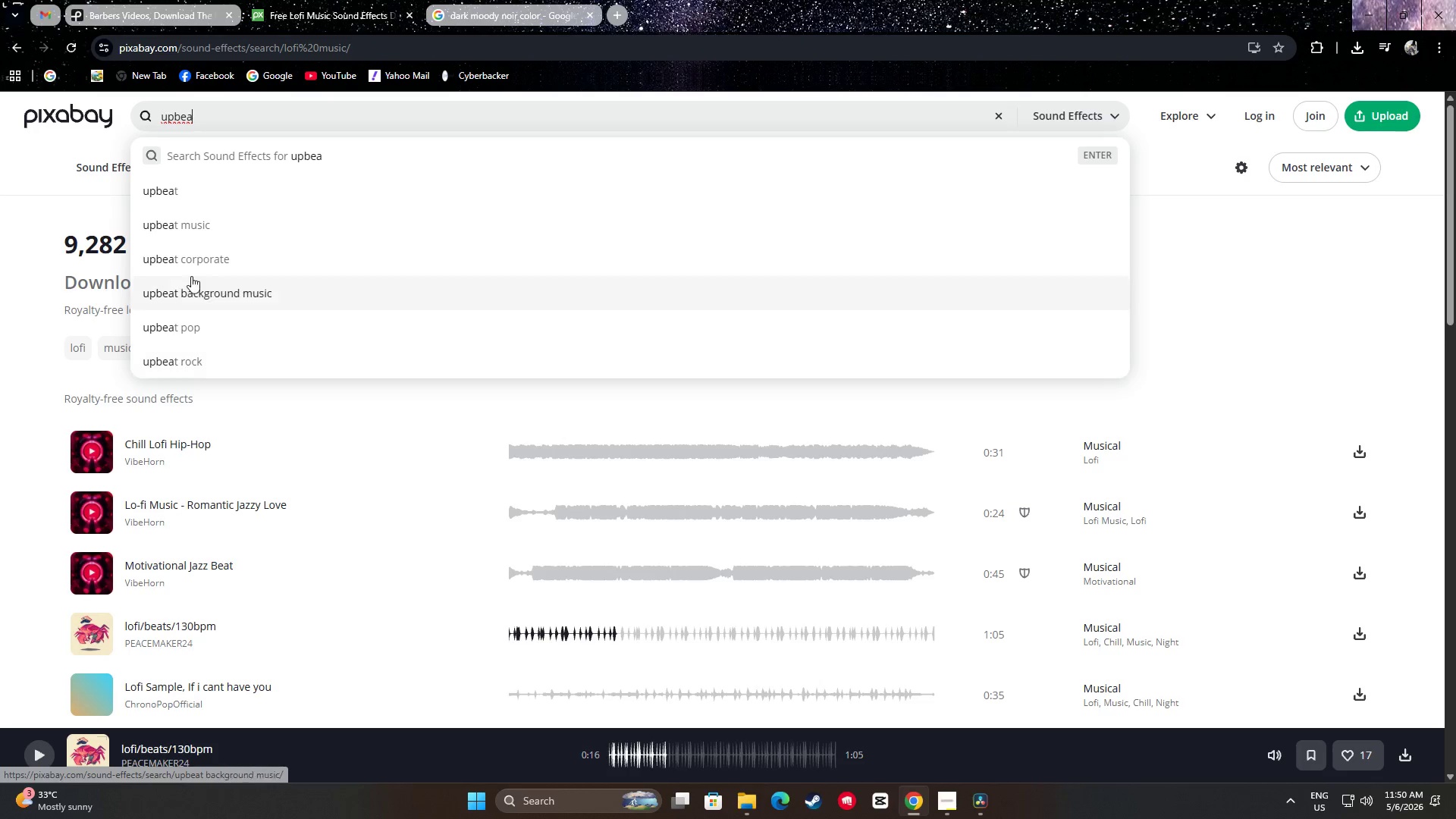 
left_click([177, 223])
 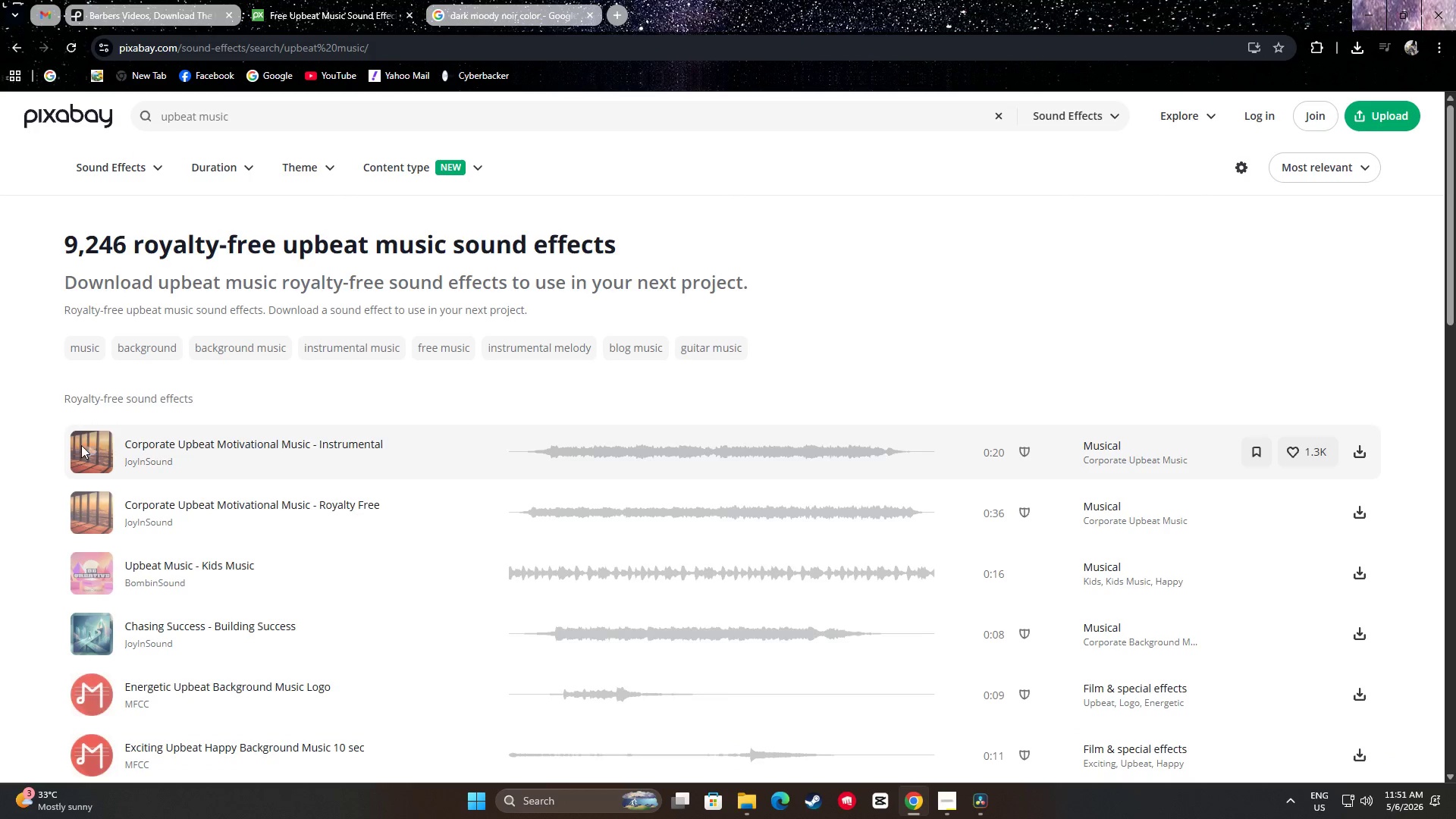 
left_click([93, 450])
 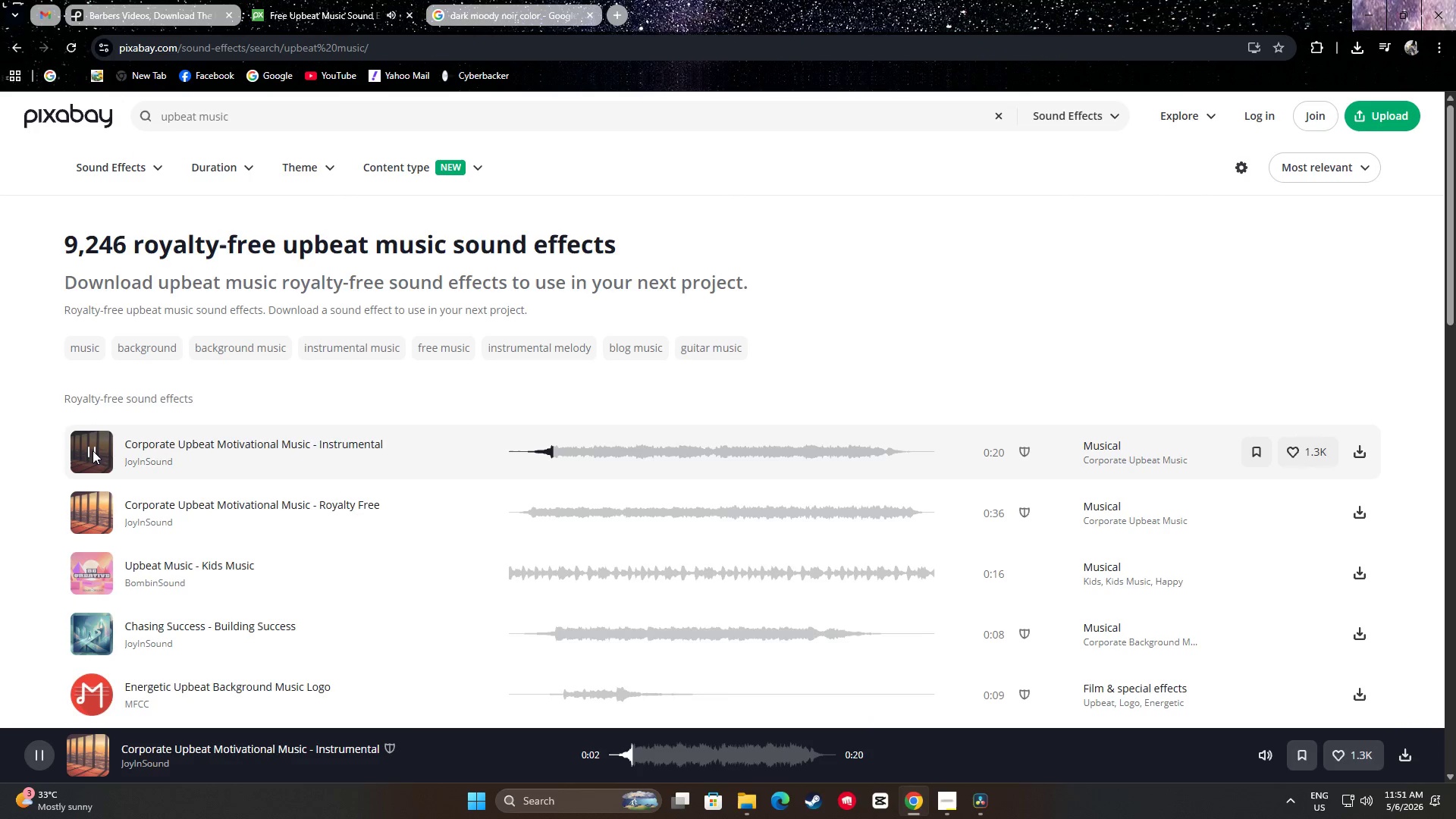 
left_click([93, 450])
 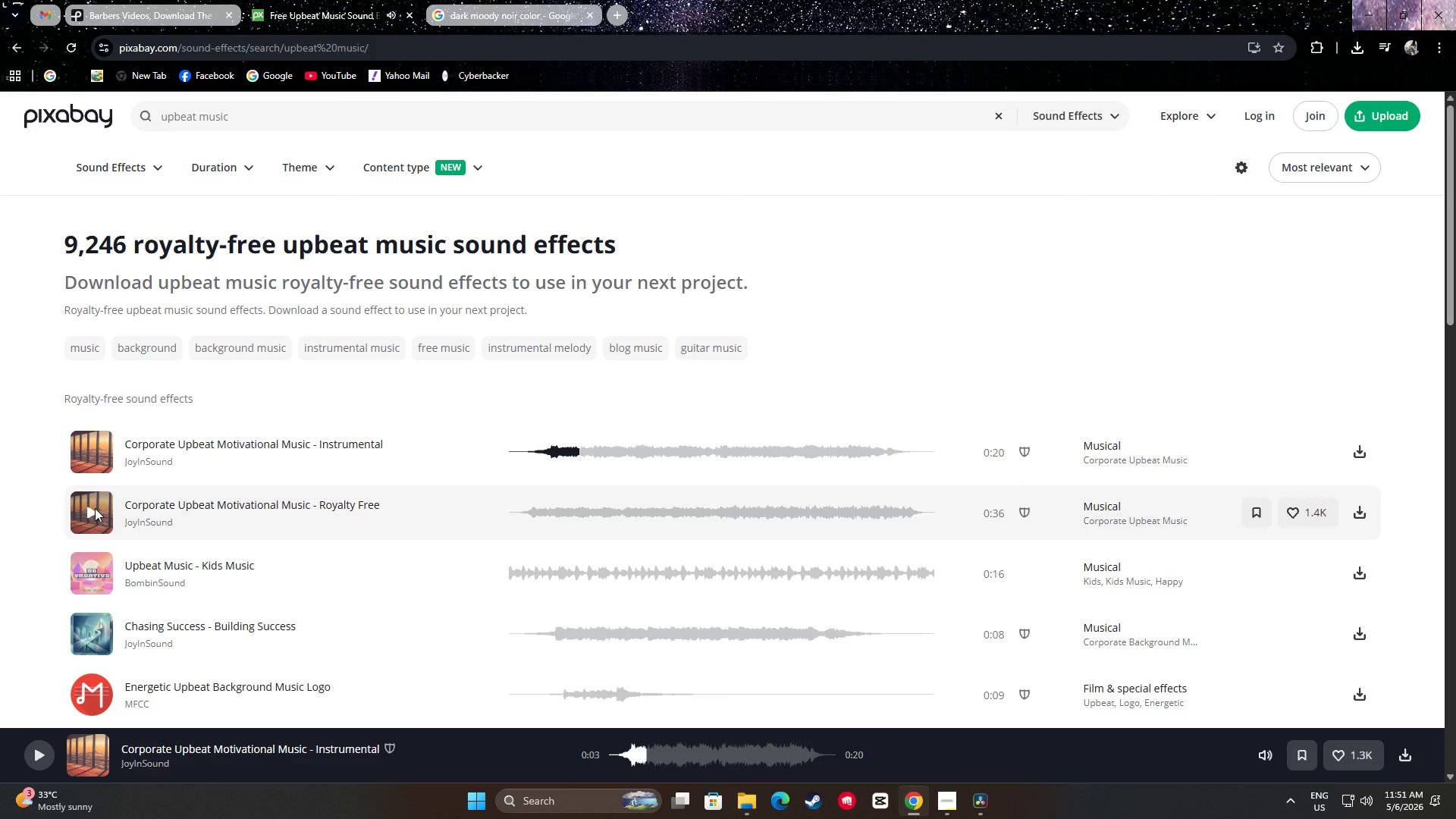 
scroll: coordinate [97, 499], scroll_direction: down, amount: 1.0
 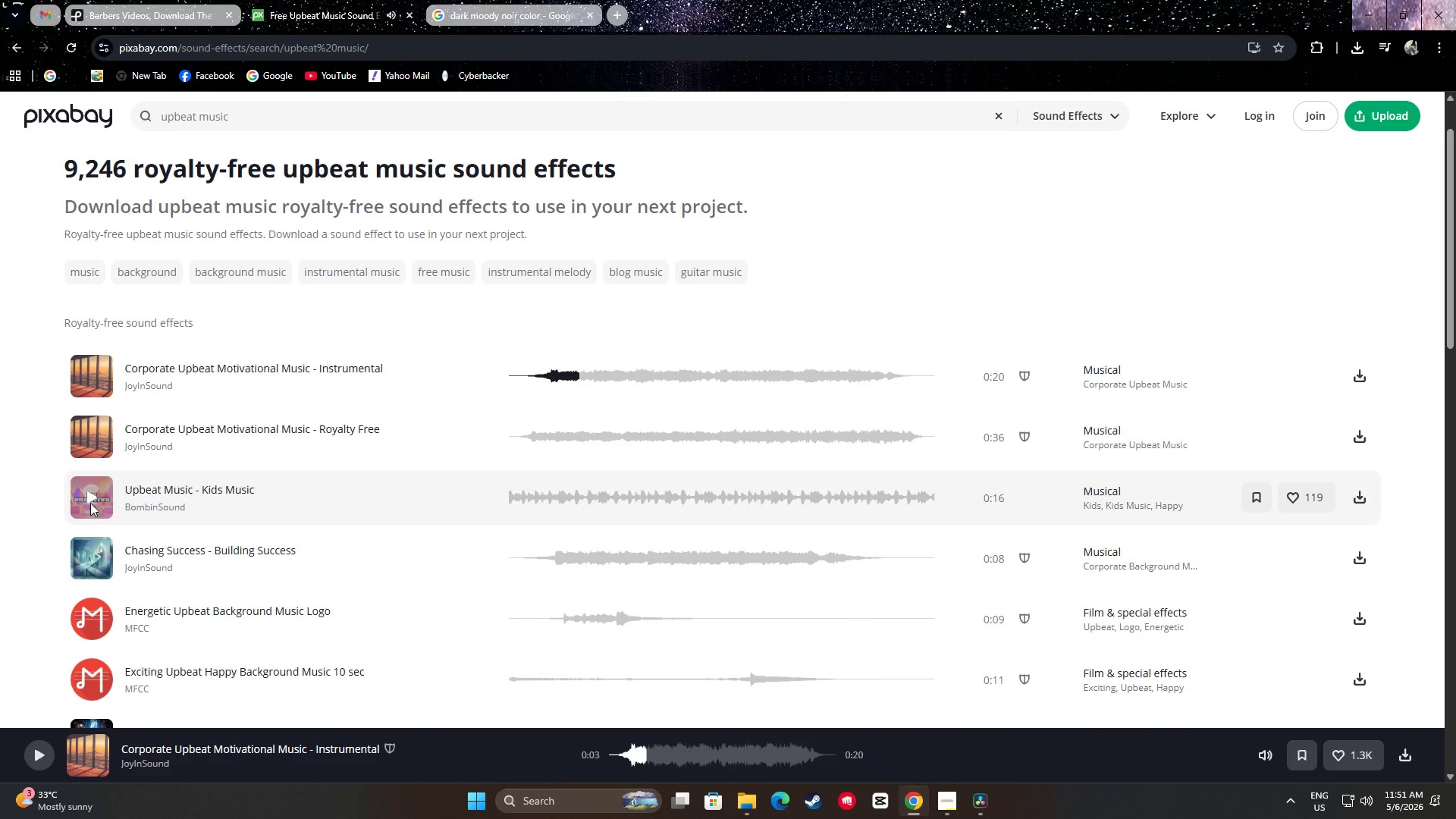 
left_click([91, 500])
 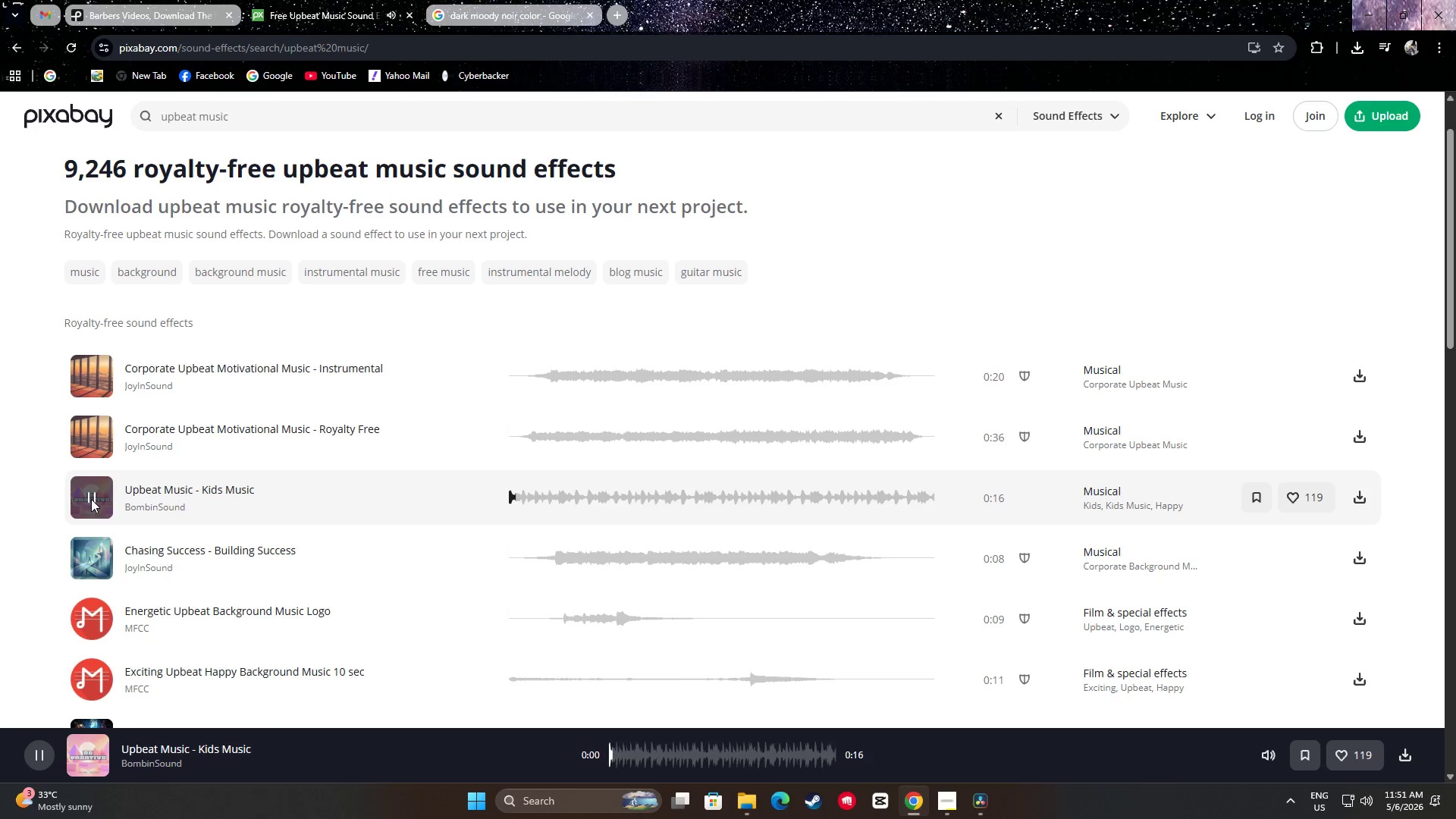 
left_click([91, 497])
 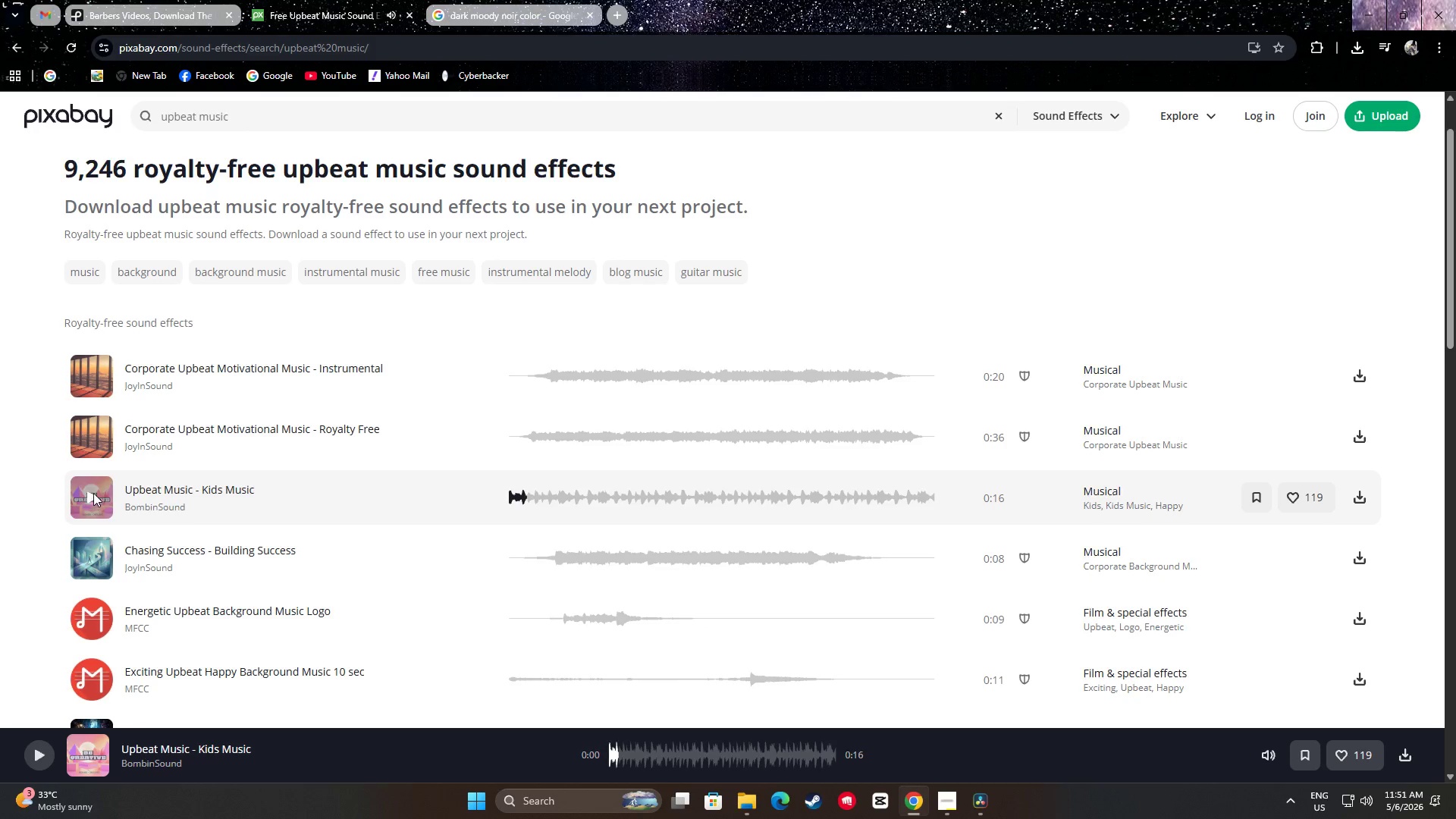 
scroll: coordinate [94, 493], scroll_direction: down, amount: 1.0
 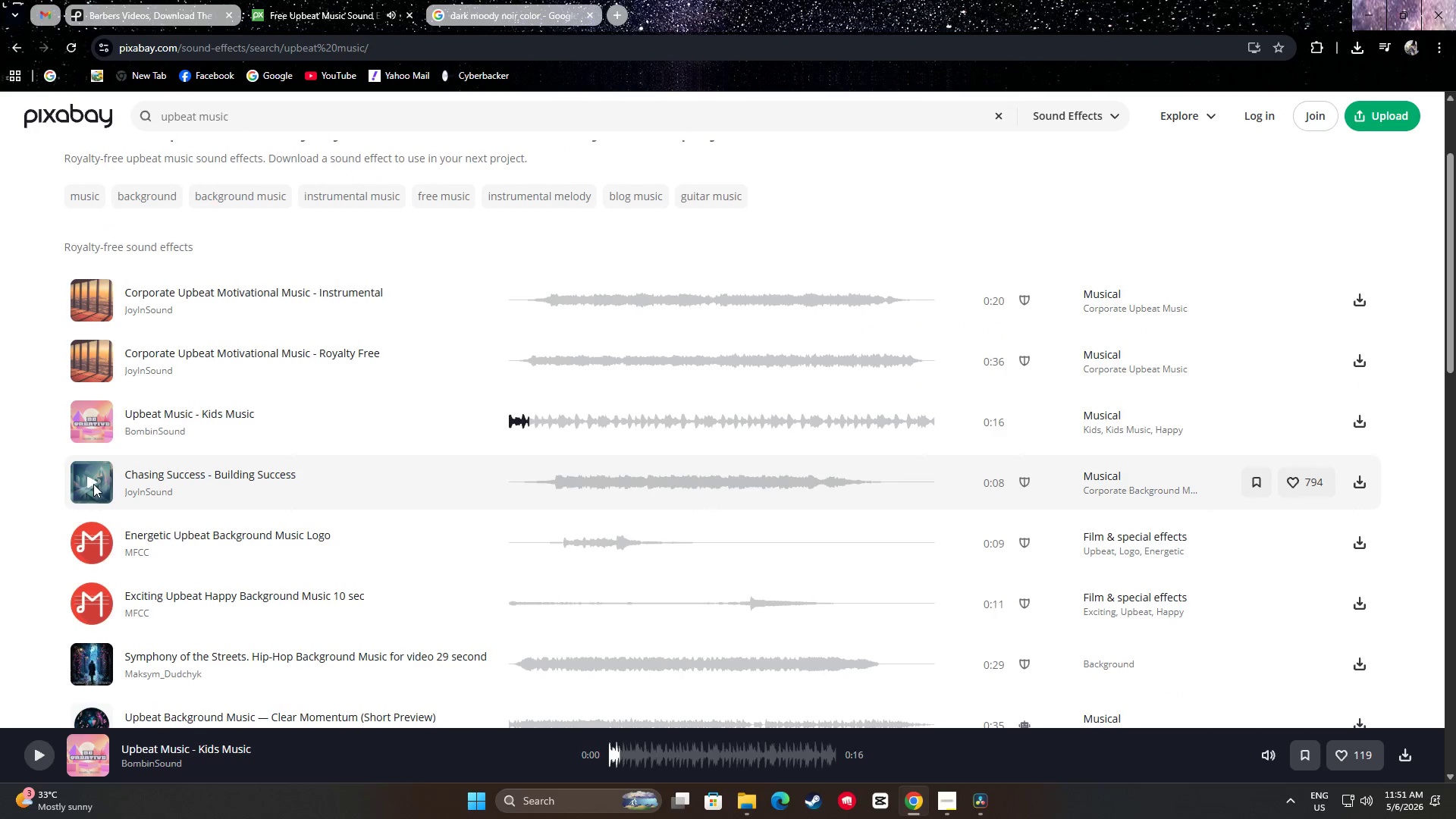 
left_click([93, 483])
 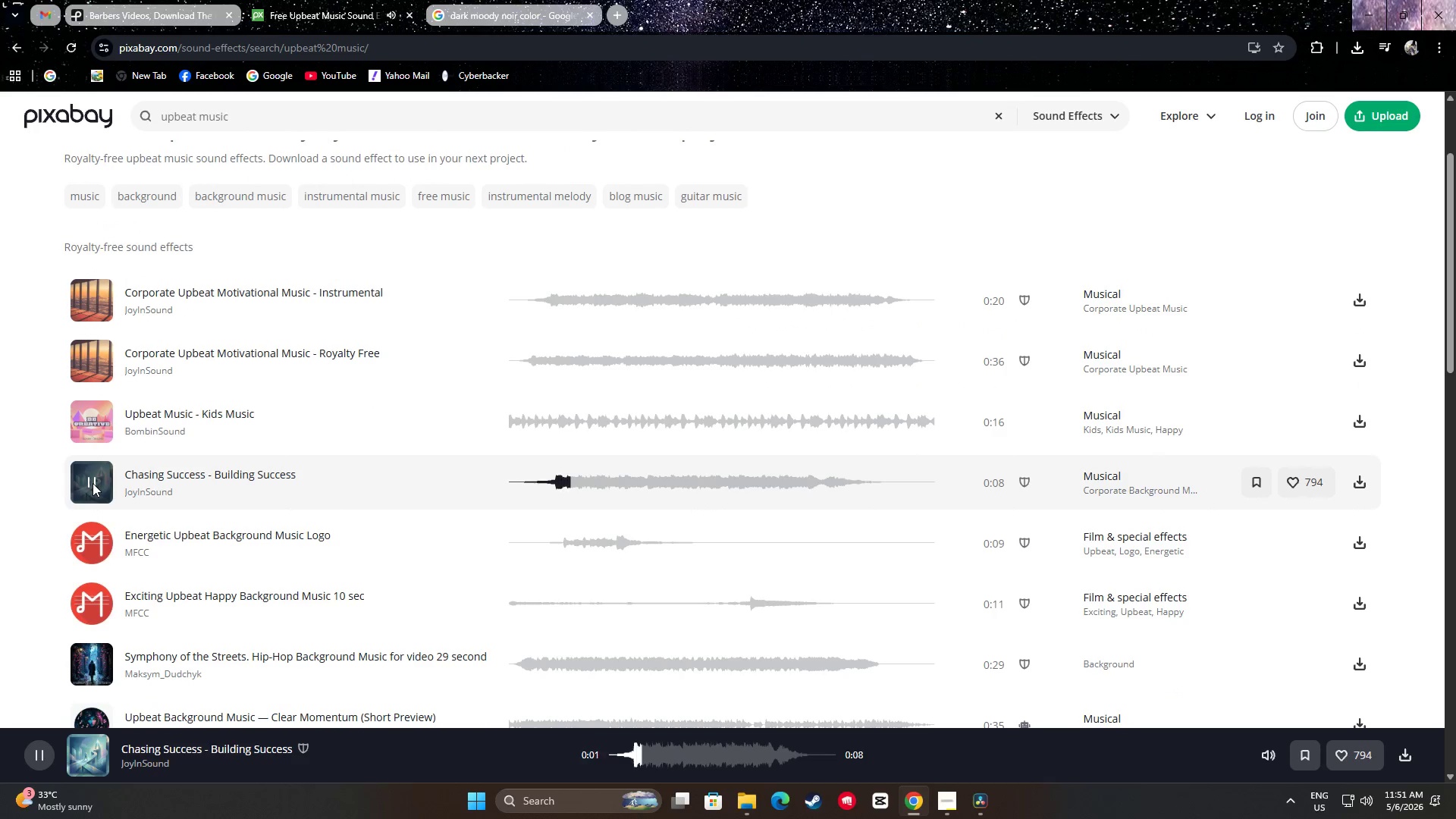 
left_click([93, 483])
 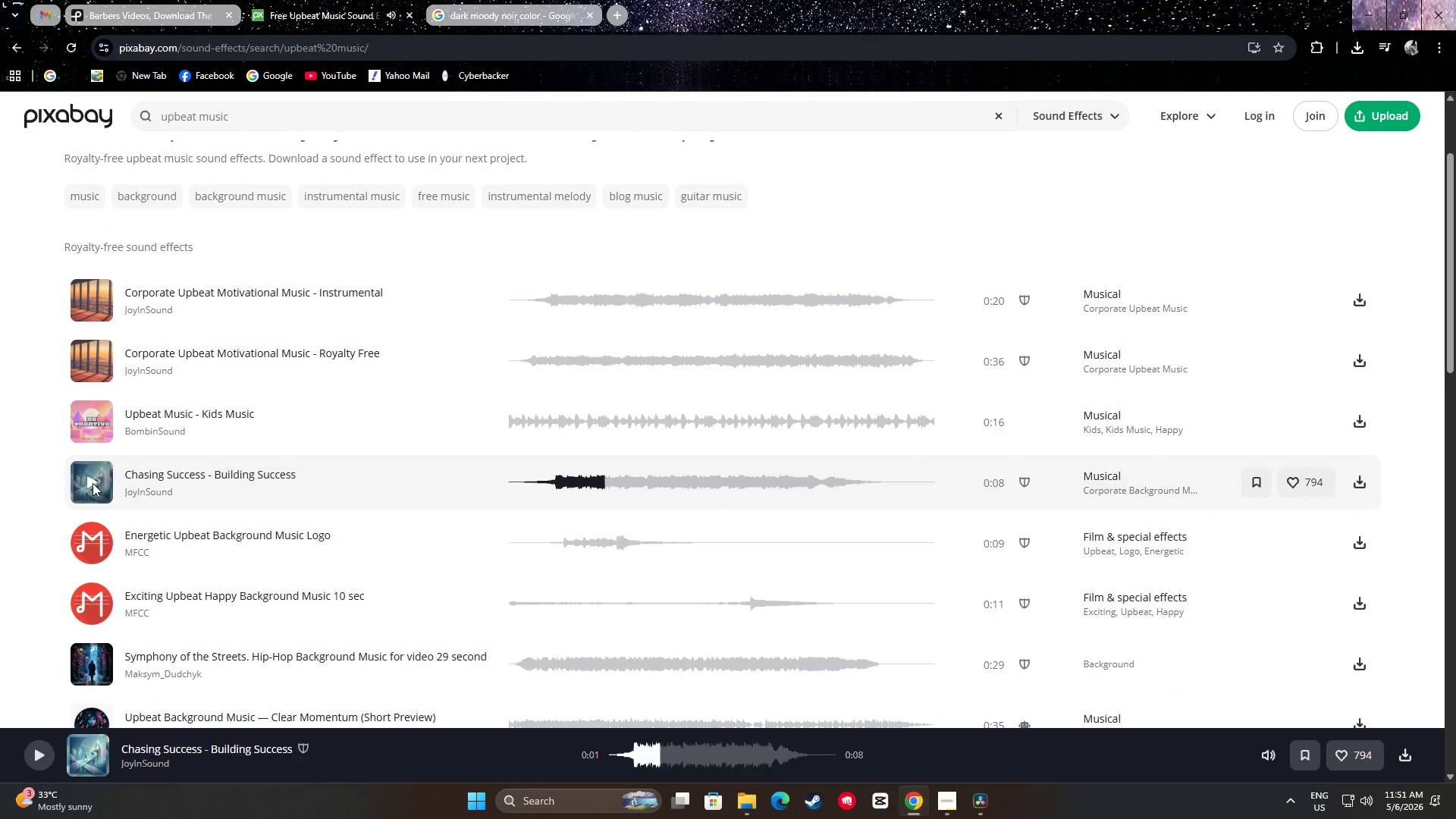 
scroll: coordinate [93, 478], scroll_direction: down, amount: 2.0
 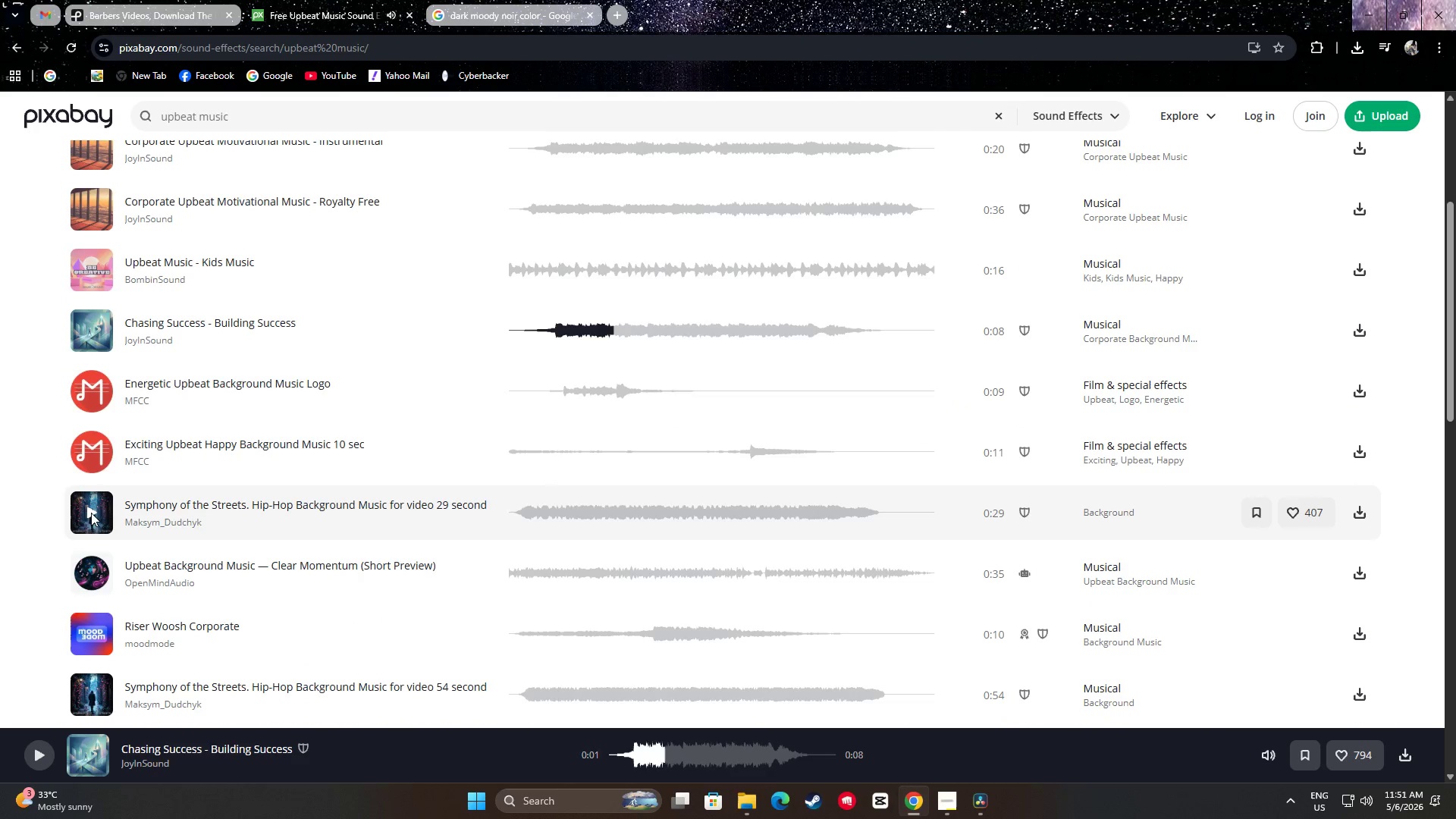 
left_click([93, 513])
 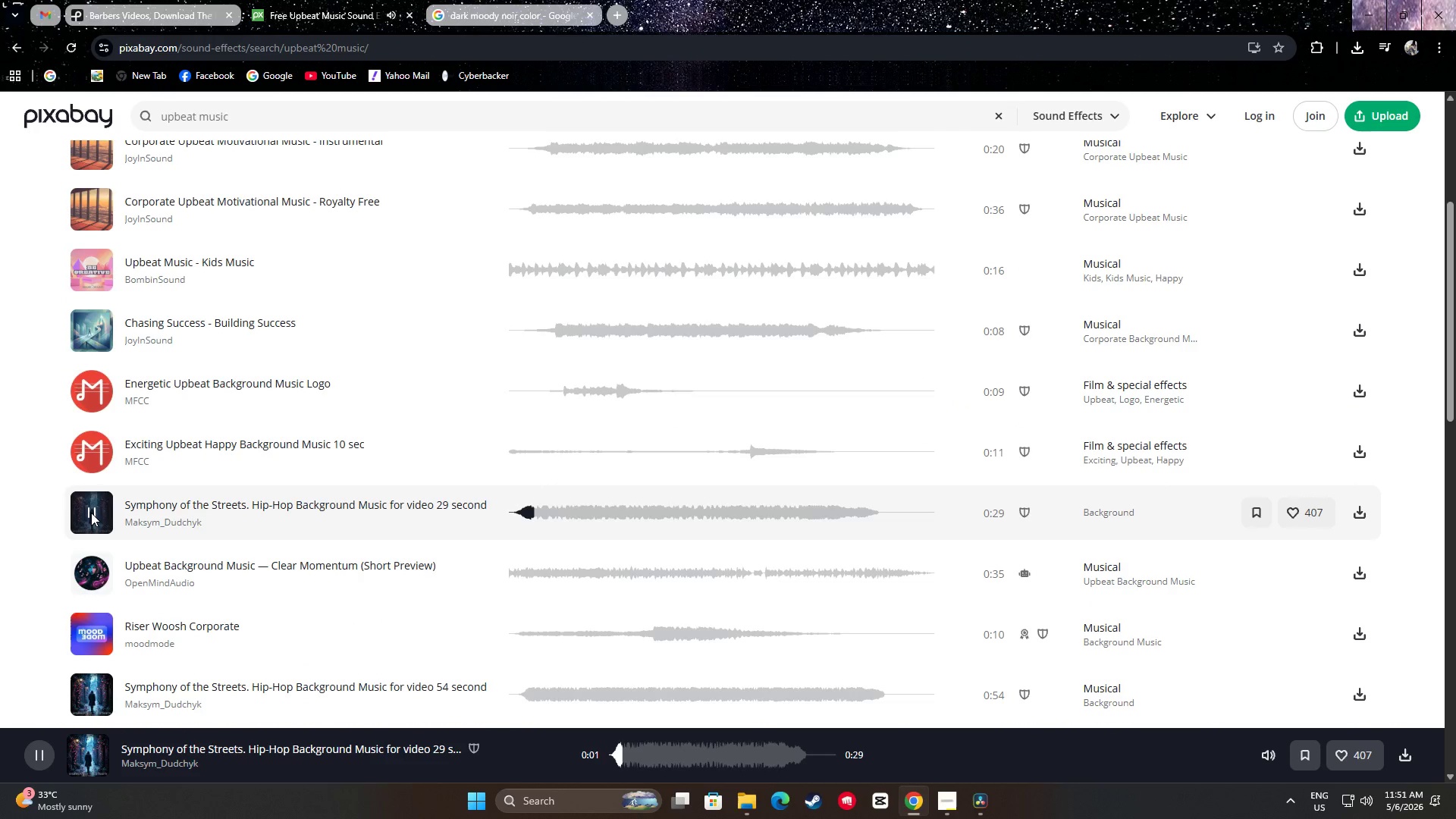 
left_click([91, 513])
 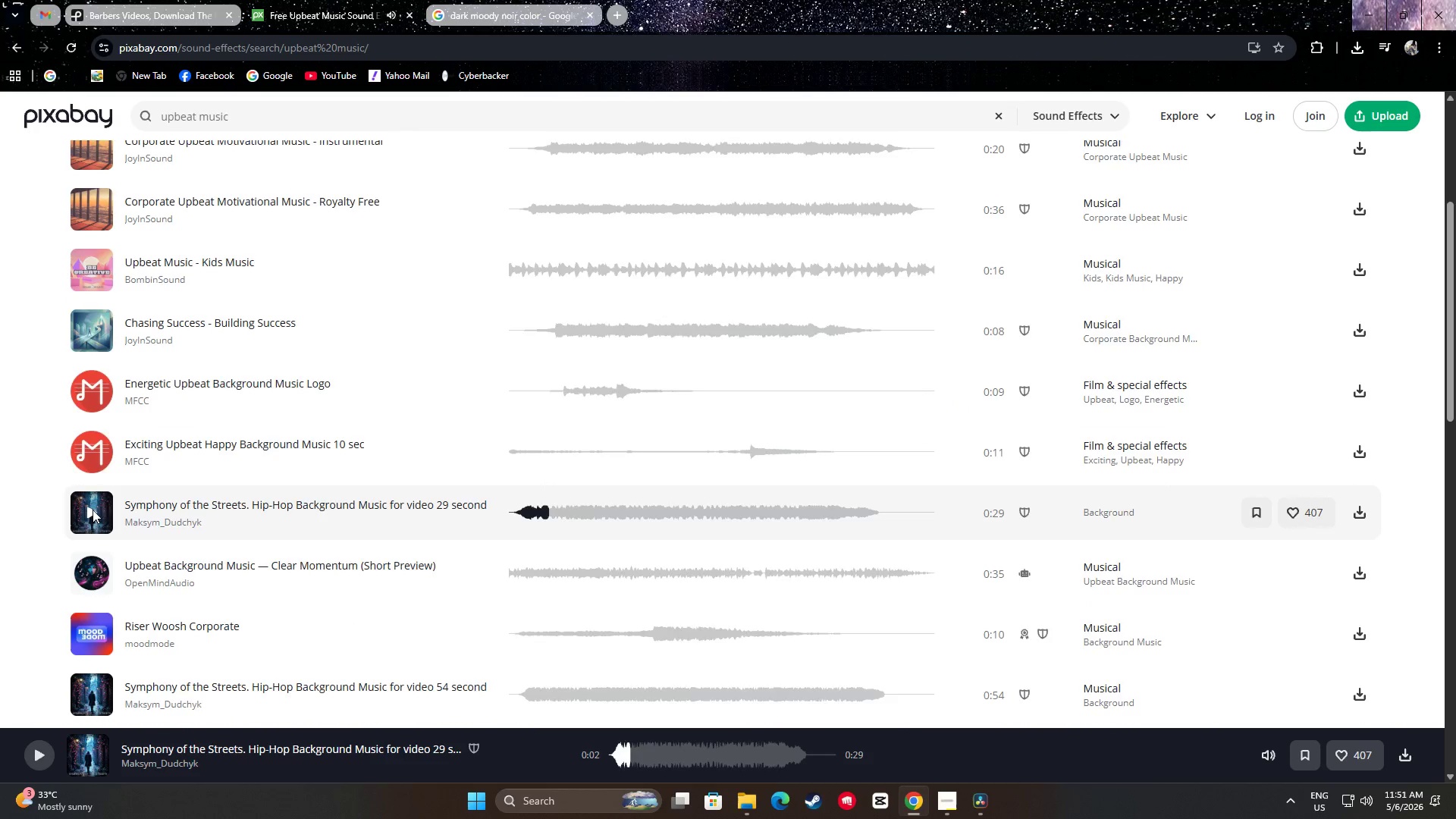 
scroll: coordinate [93, 510], scroll_direction: down, amount: 1.0
 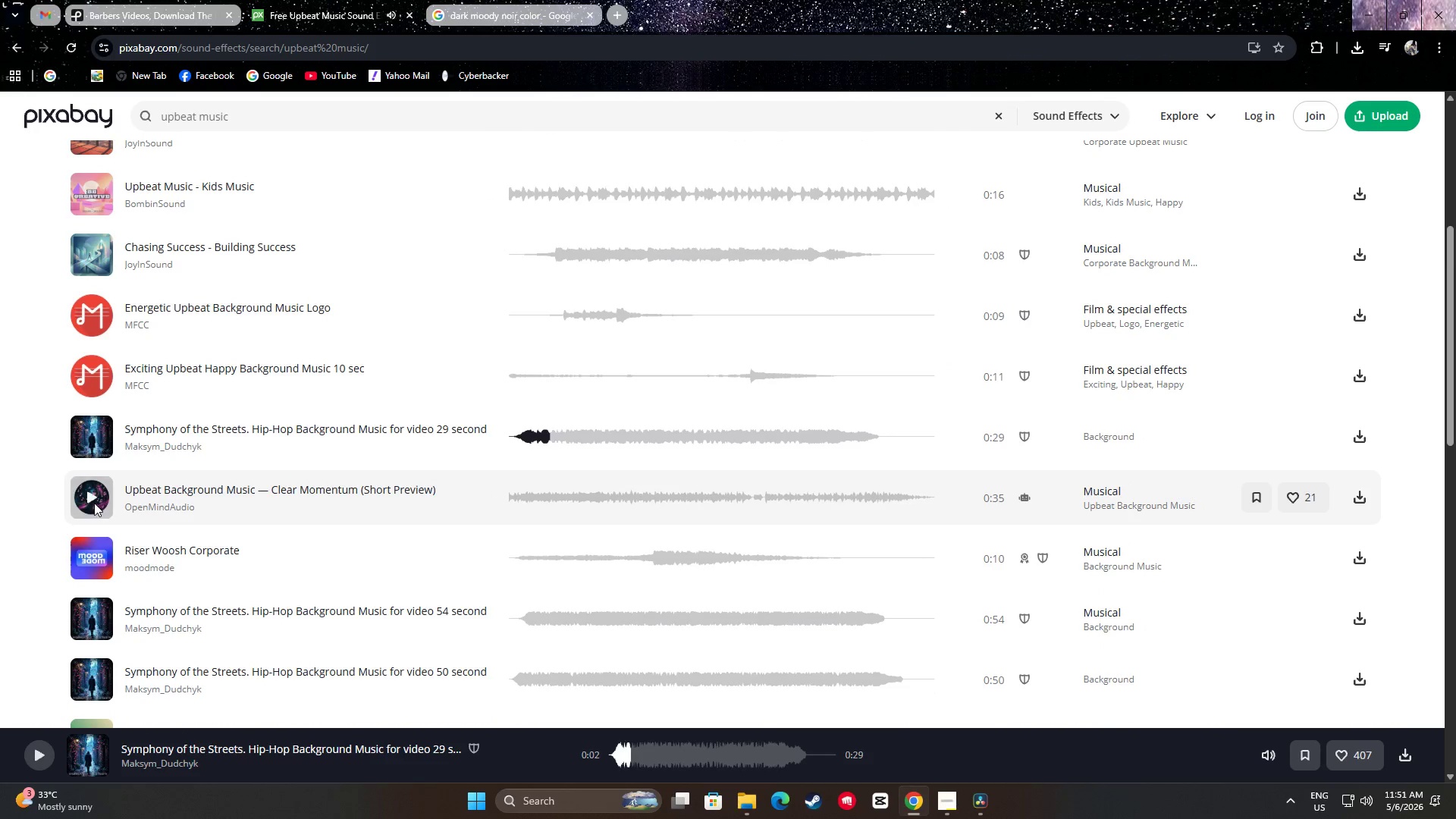 
left_click([94, 497])
 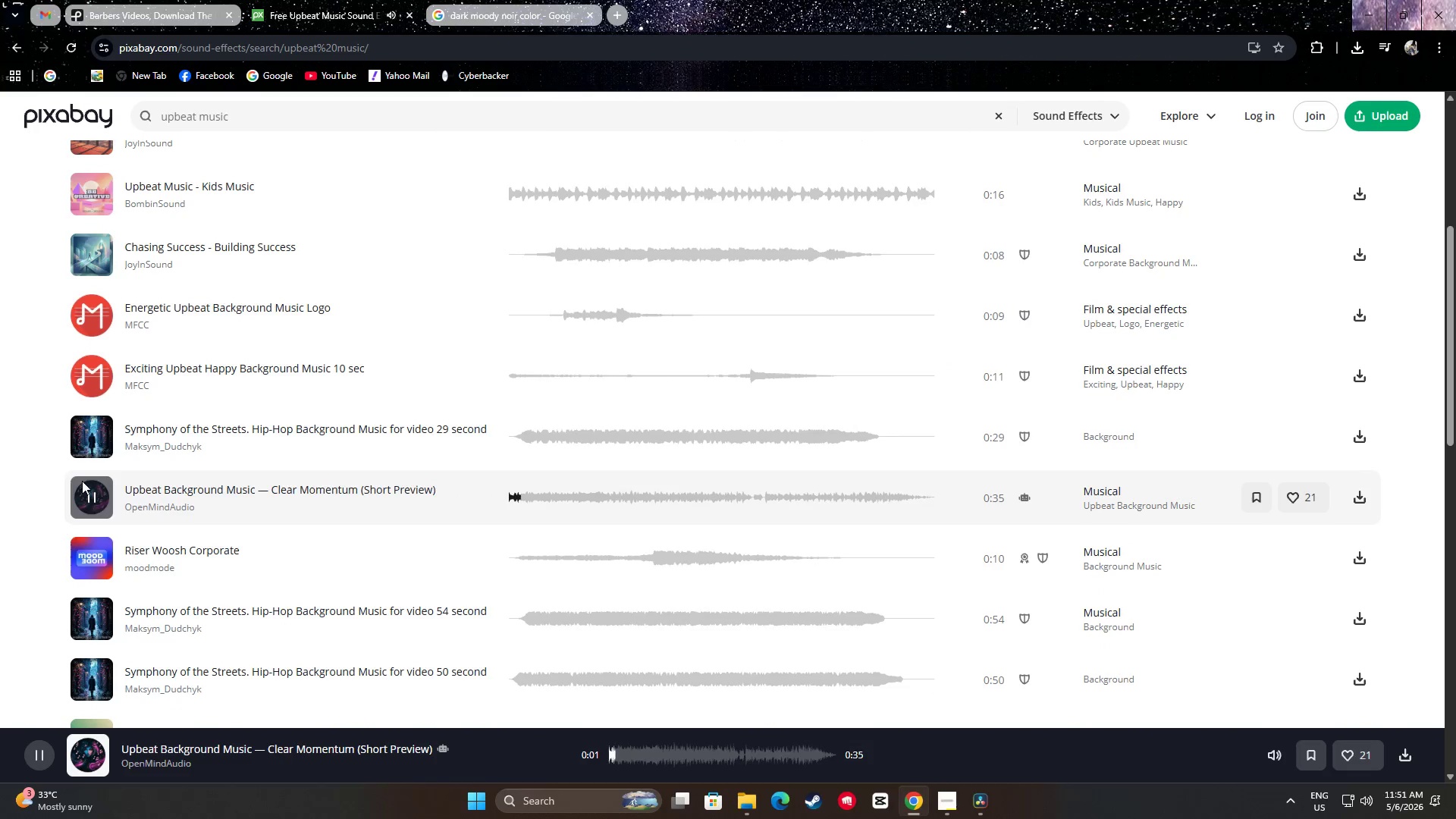 
left_click([88, 494])
 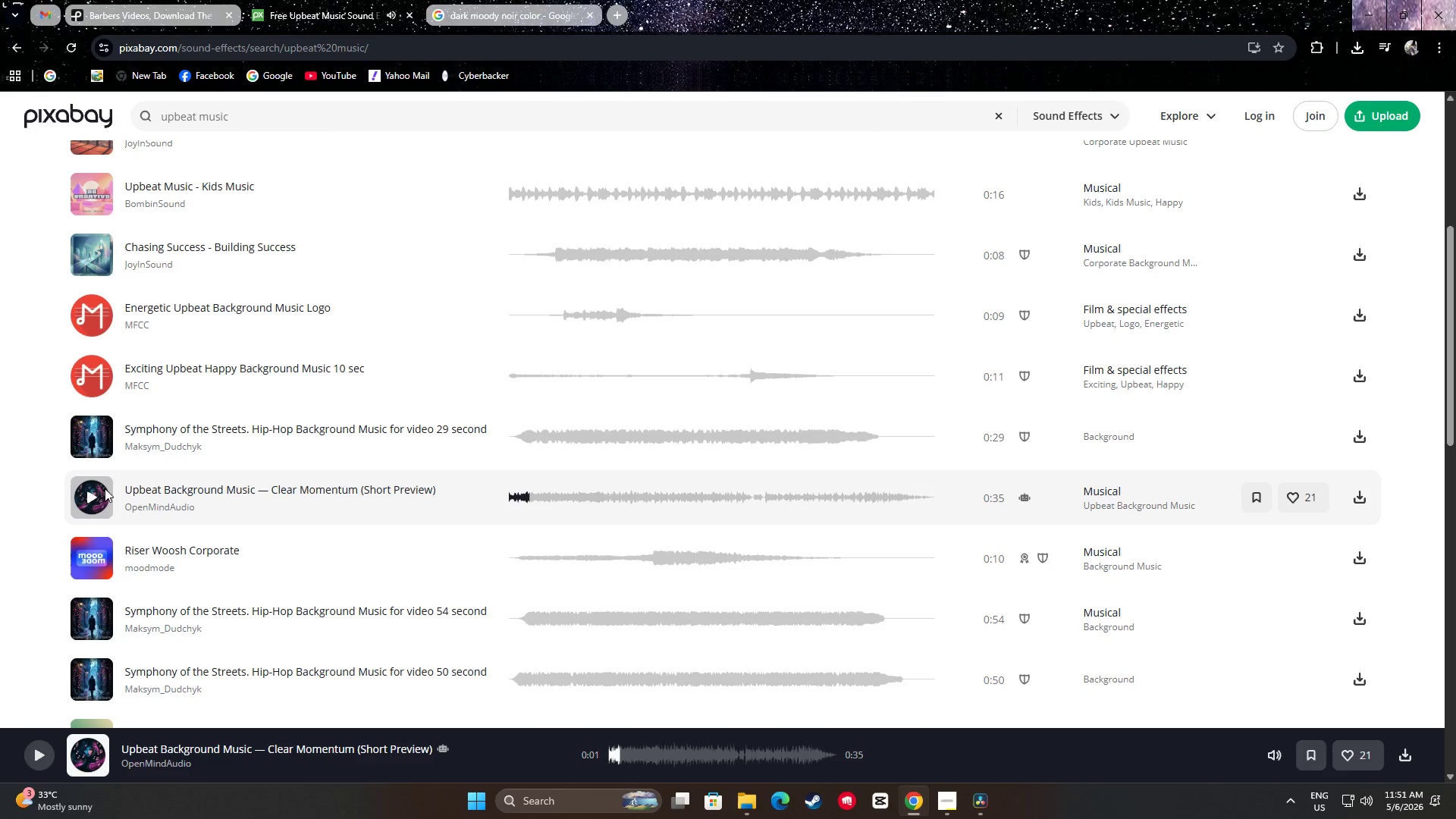 
scroll: coordinate [111, 486], scroll_direction: down, amount: 2.0
 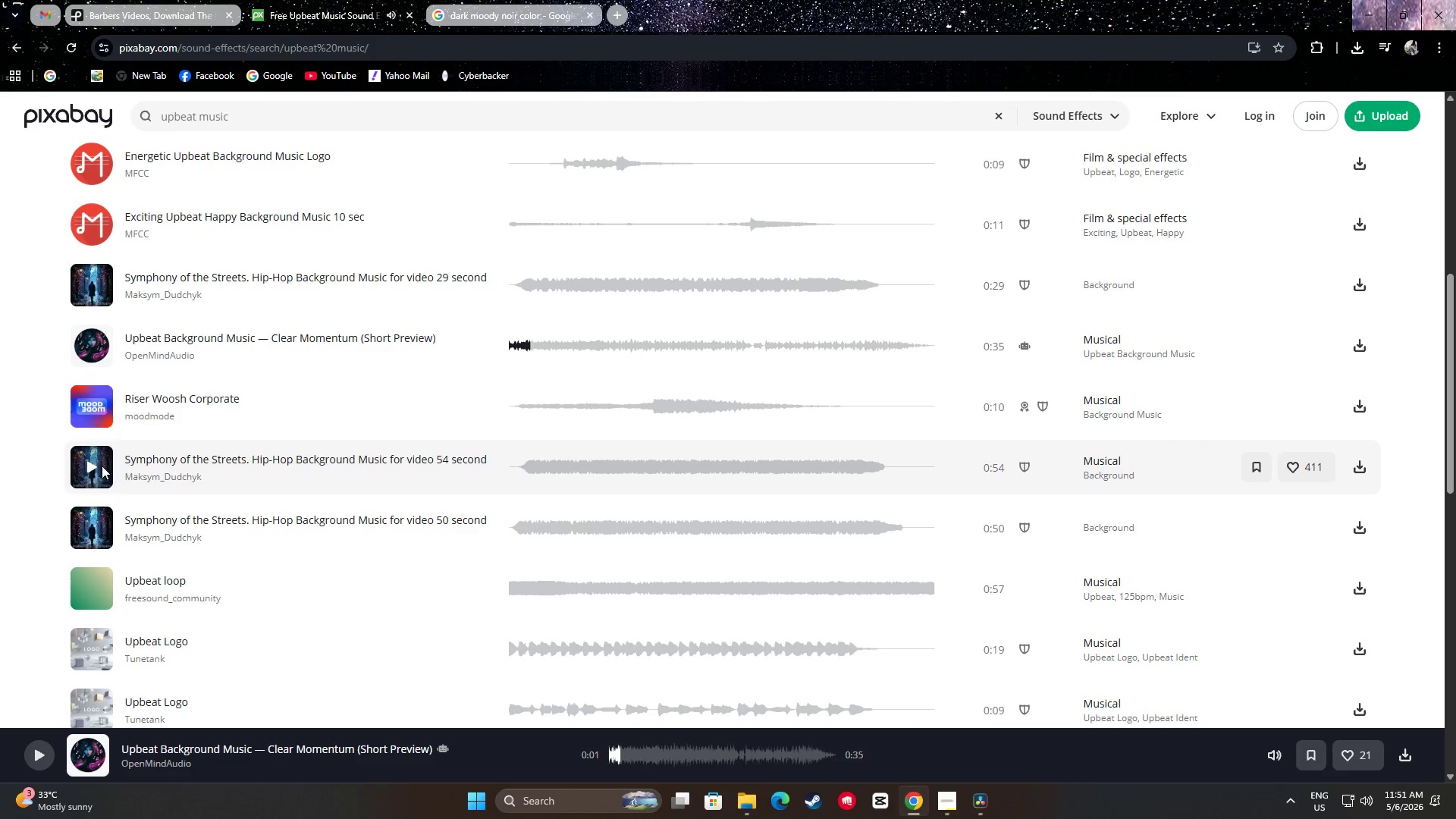 
left_click([91, 463])
 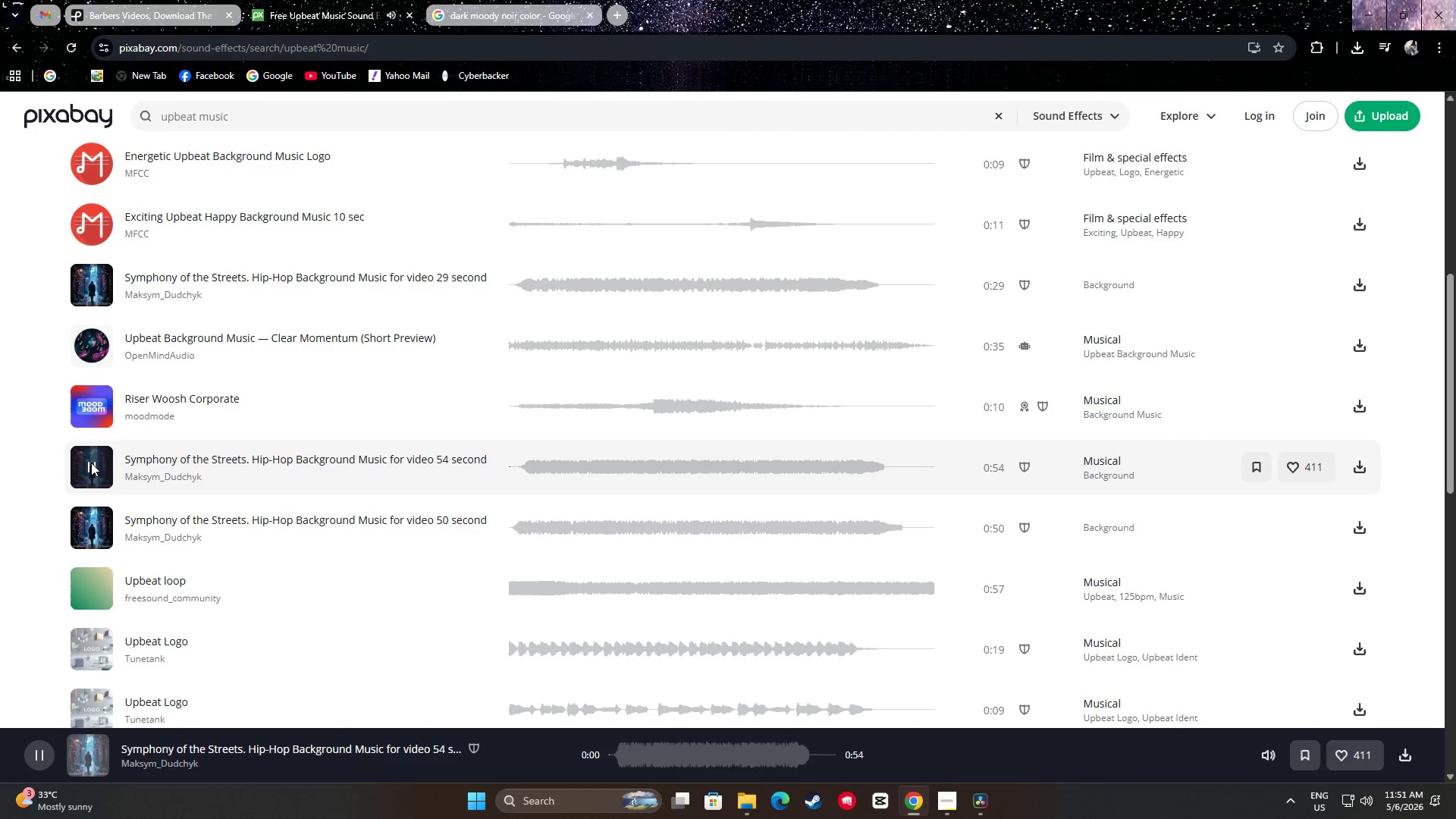 
left_click([91, 463])
 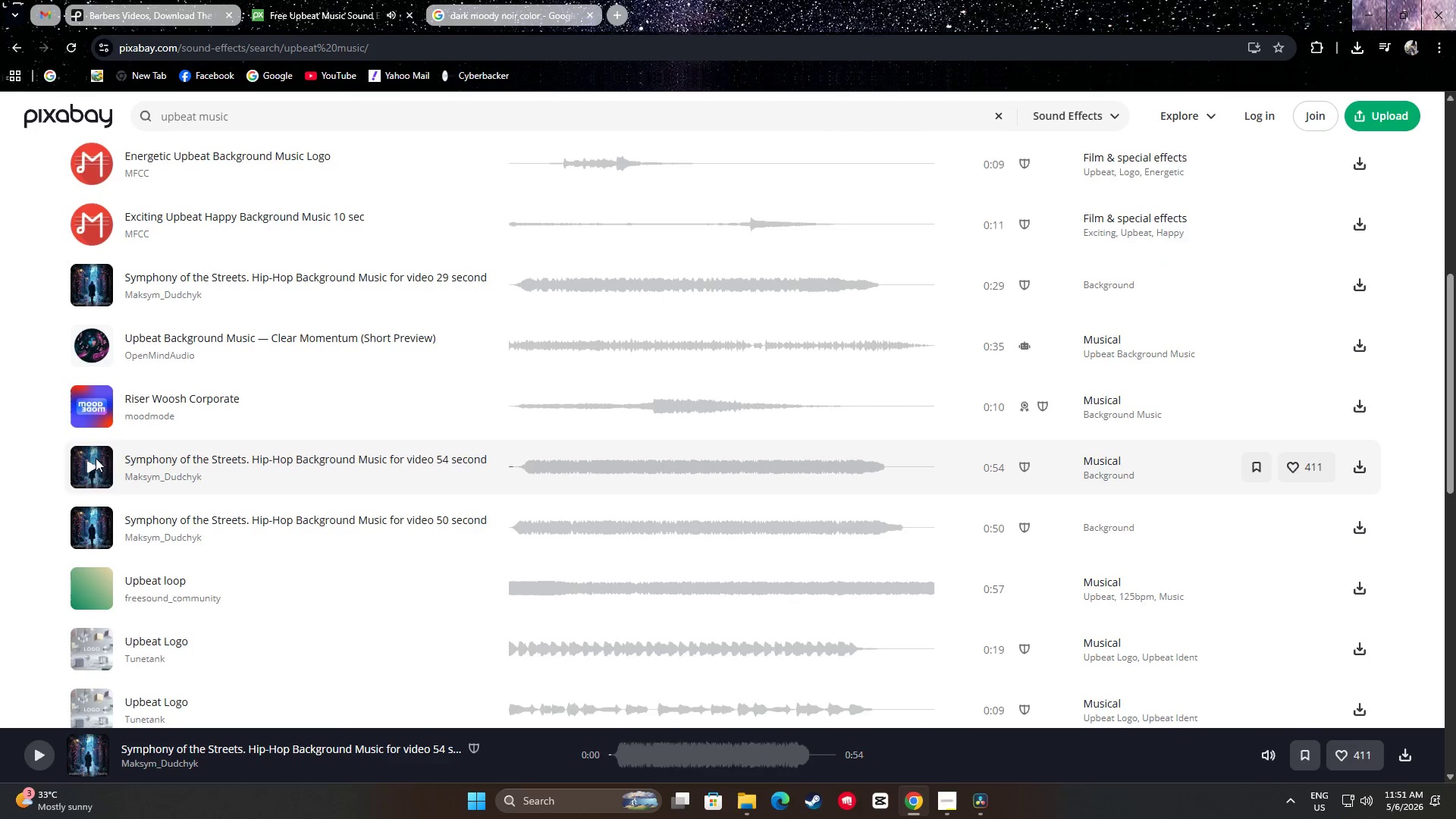 
scroll: coordinate [96, 458], scroll_direction: down, amount: 1.0
 